 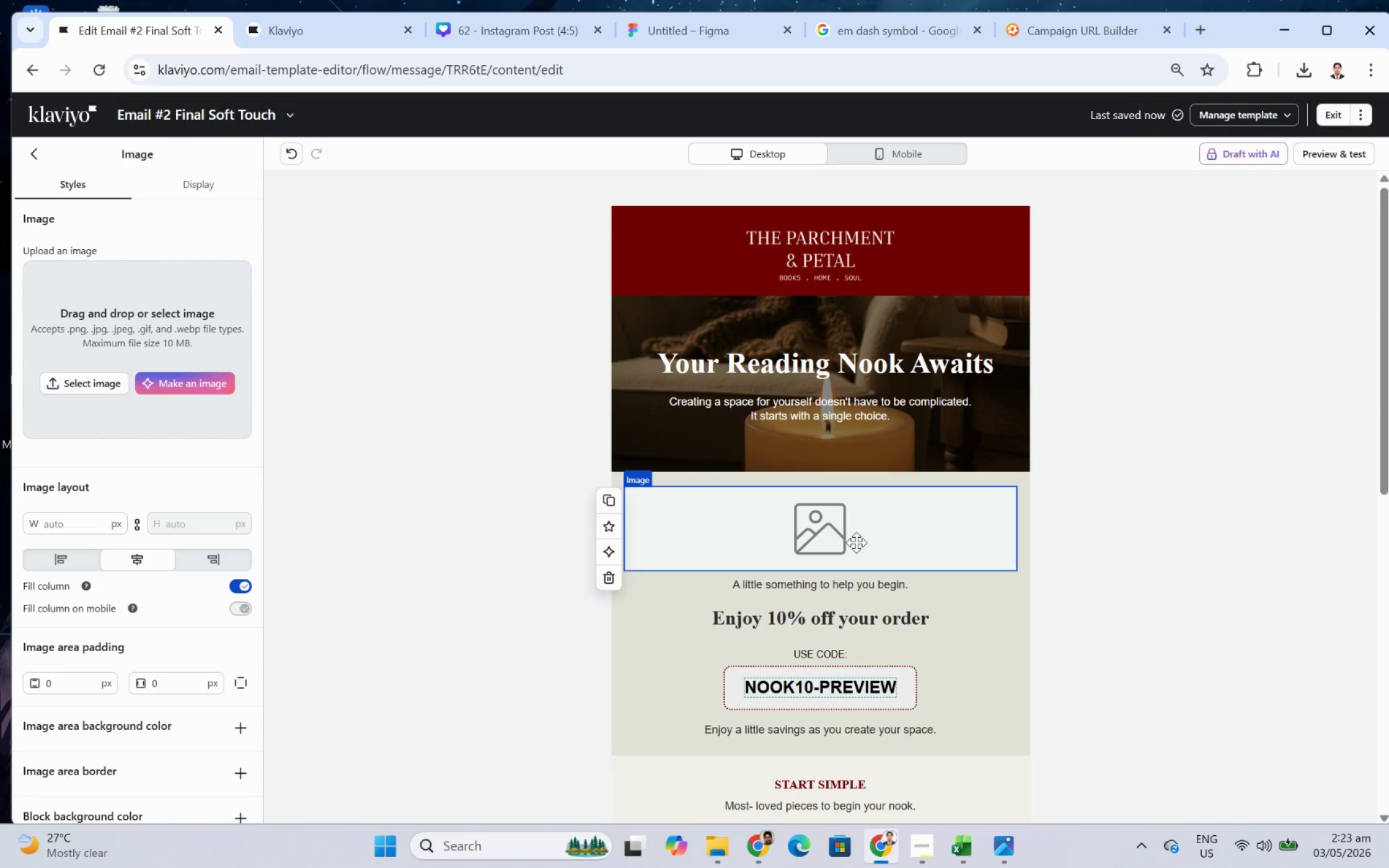 
scroll: coordinate [1060, 662], scroll_direction: down, amount: 5.0
 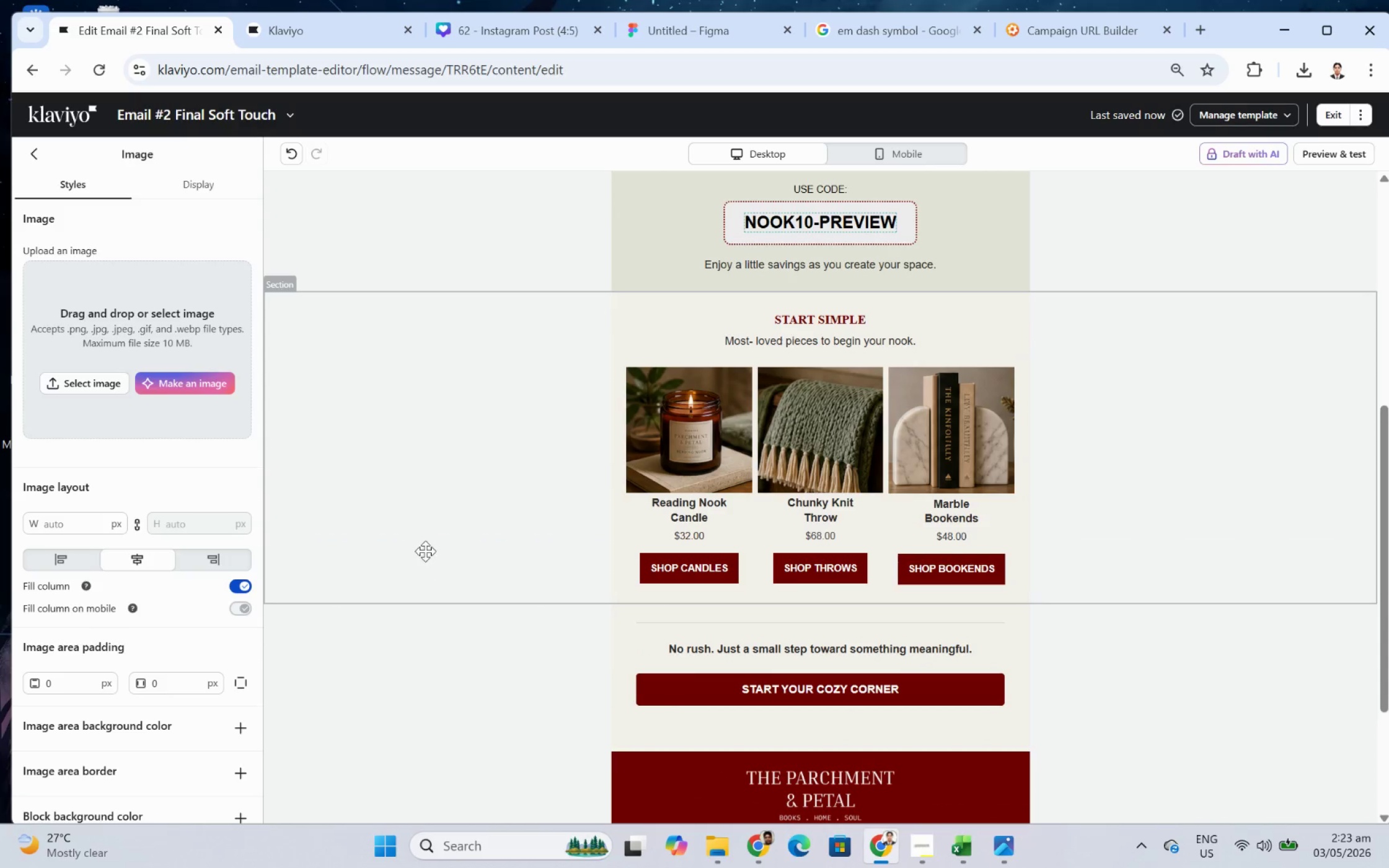 
left_click([438, 521])
 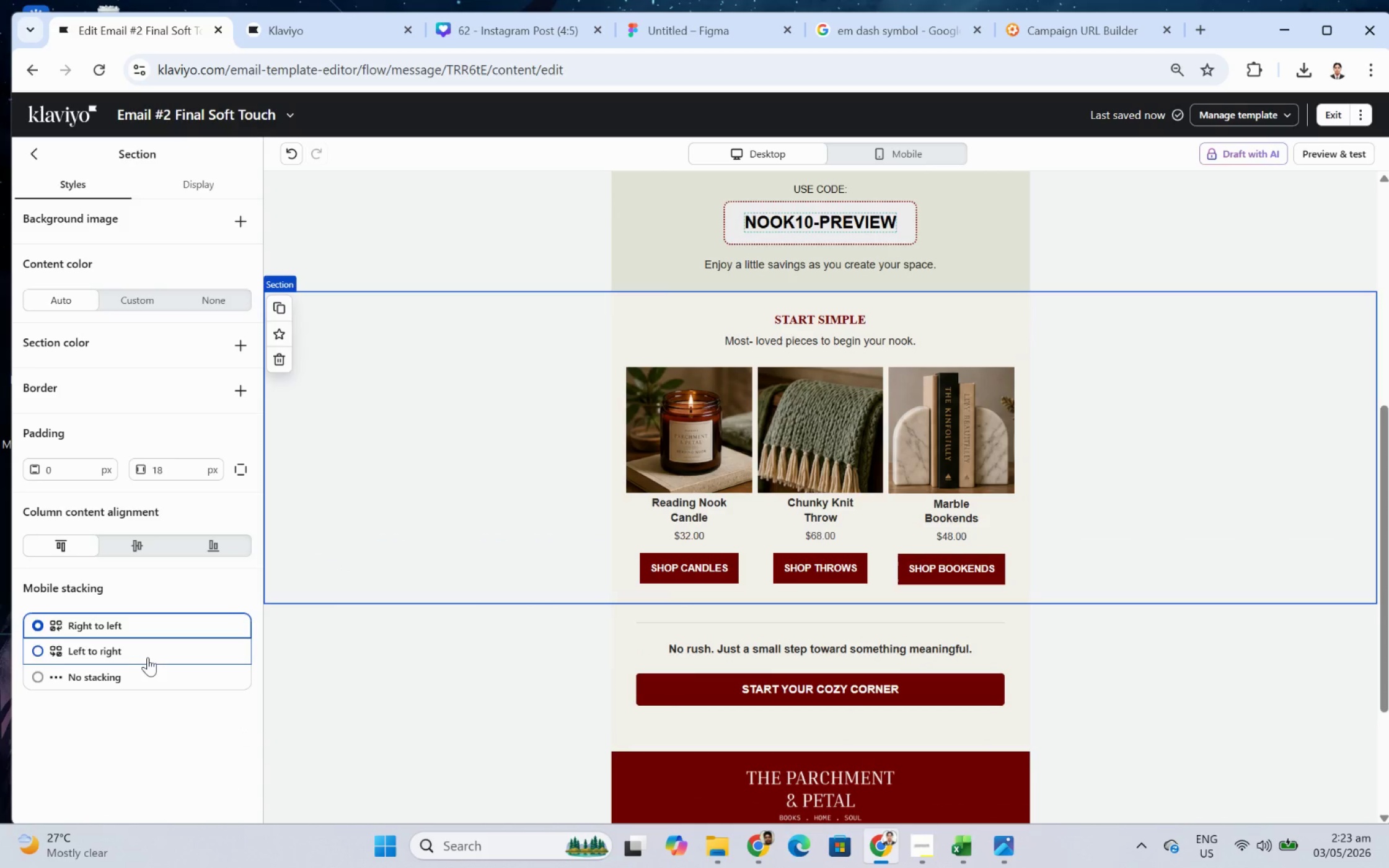 
left_click([140, 678])
 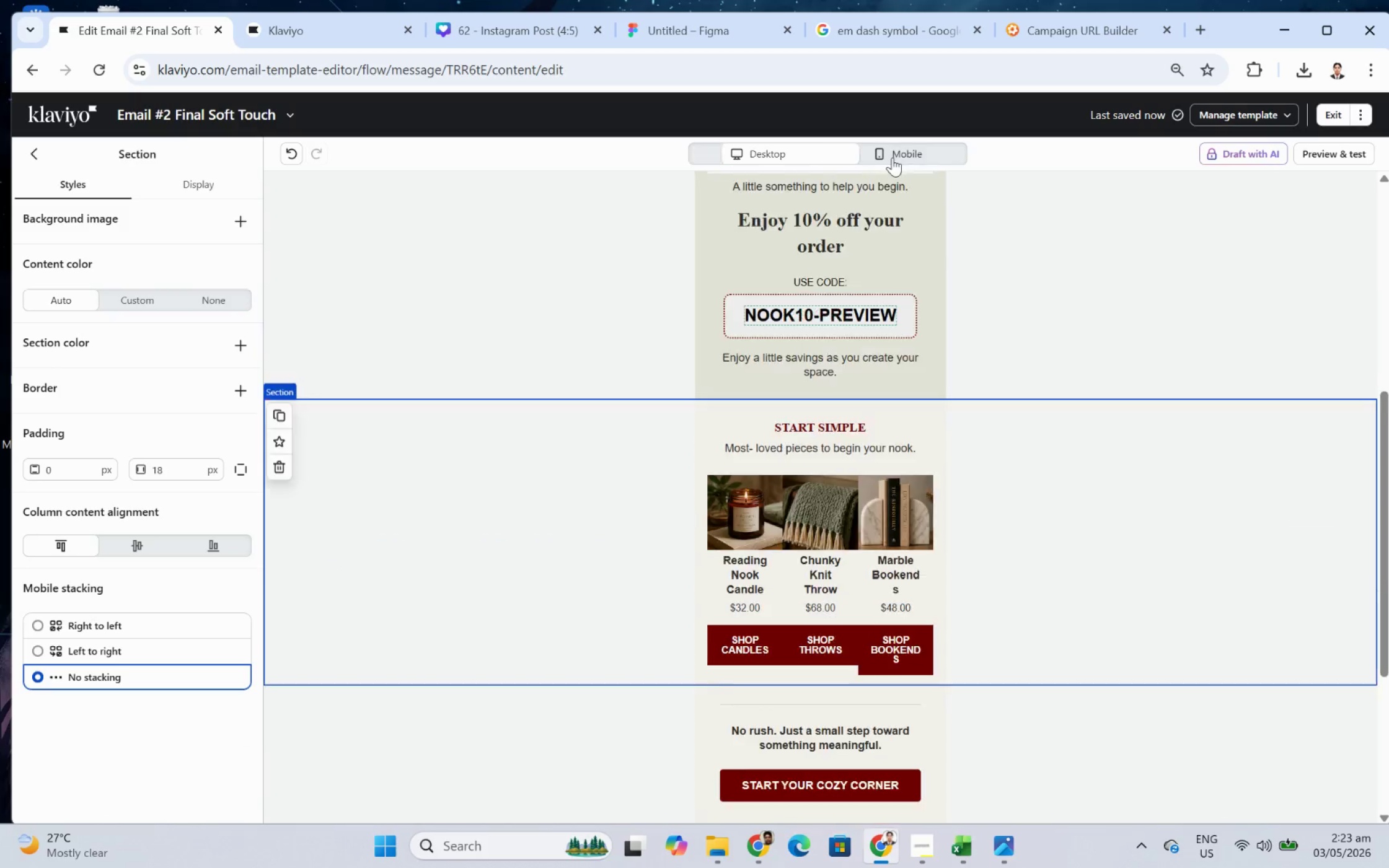 
scroll: coordinate [998, 434], scroll_direction: down, amount: 3.0
 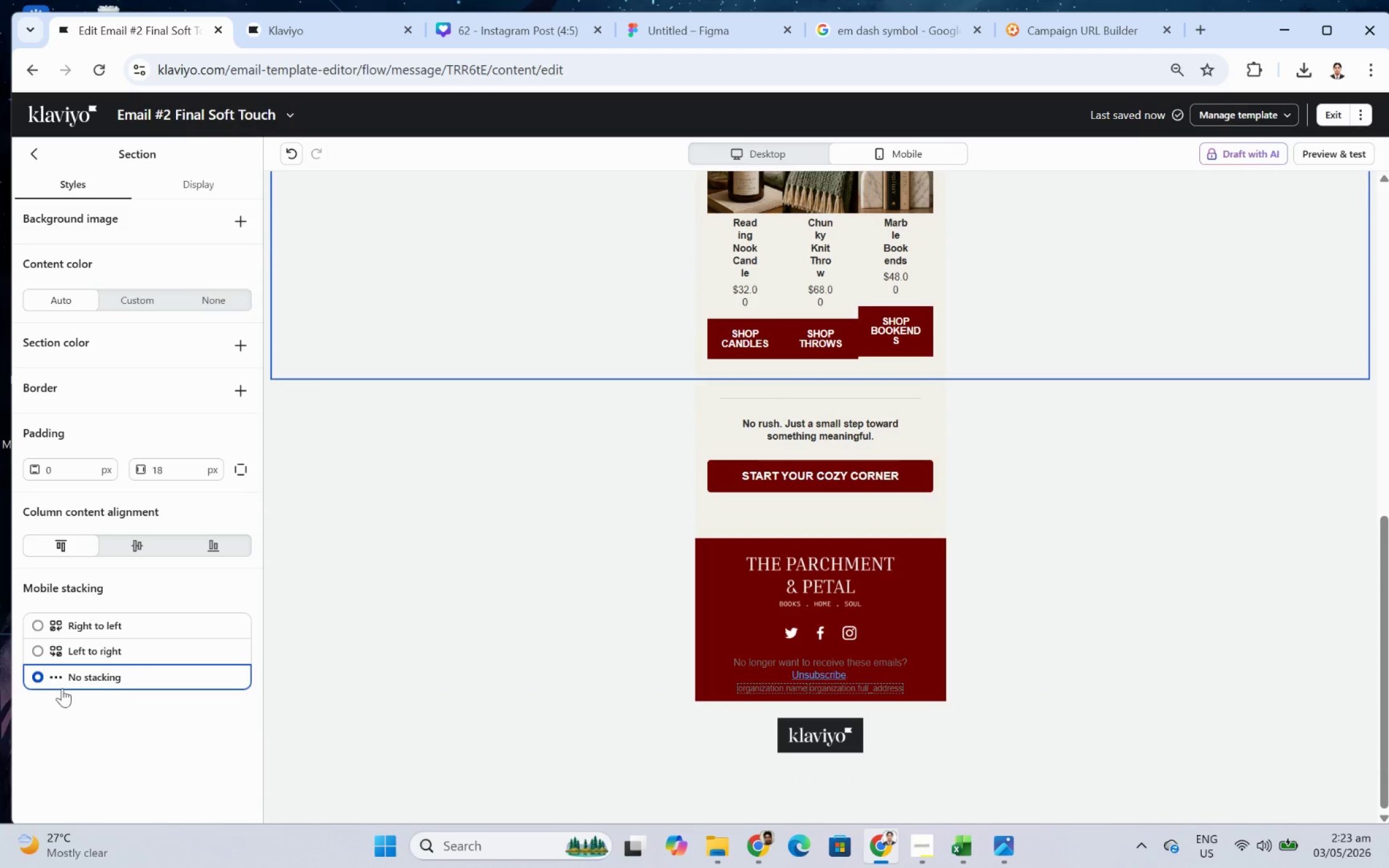 
left_click([63, 618])
 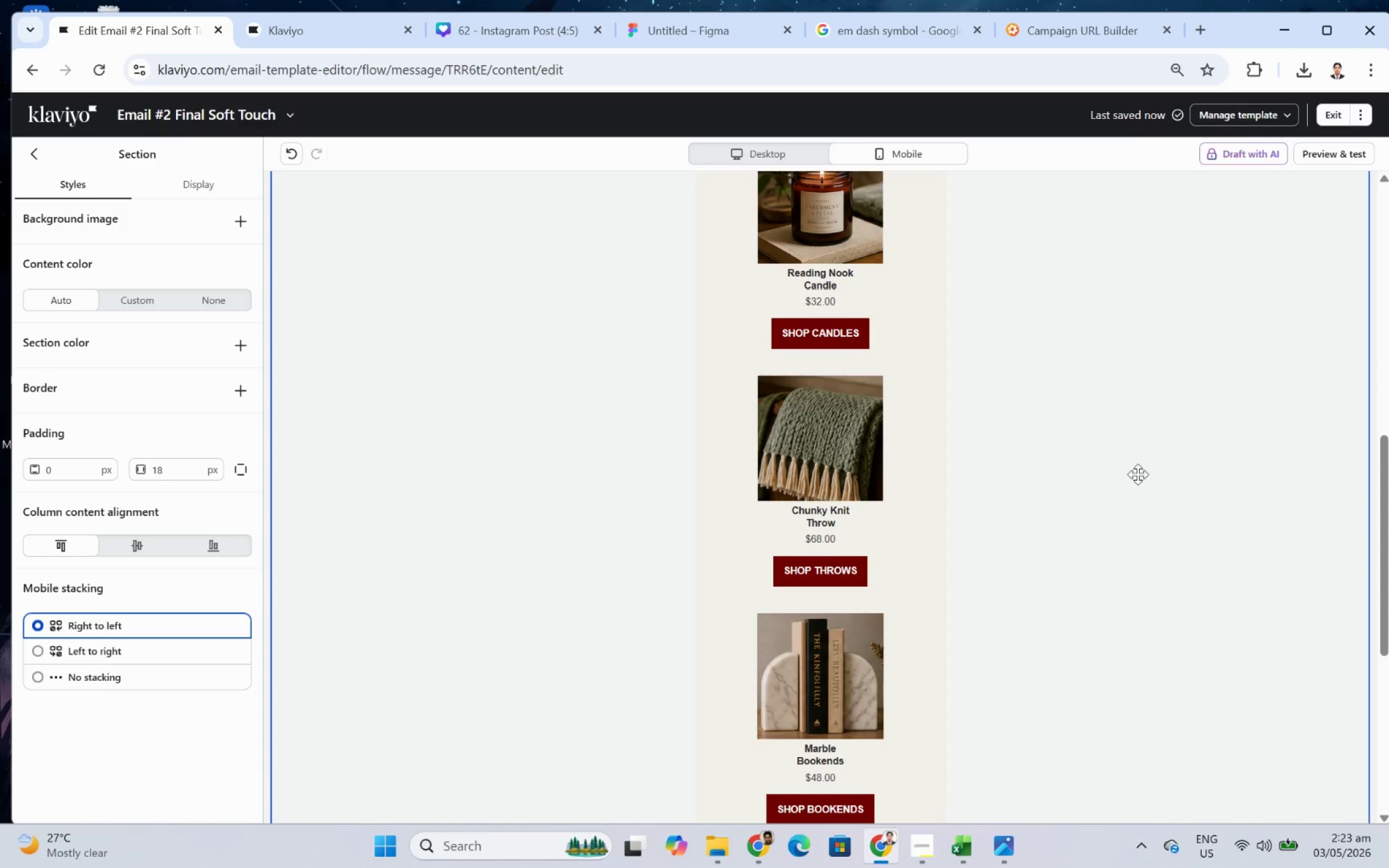 
wait(9.02)
 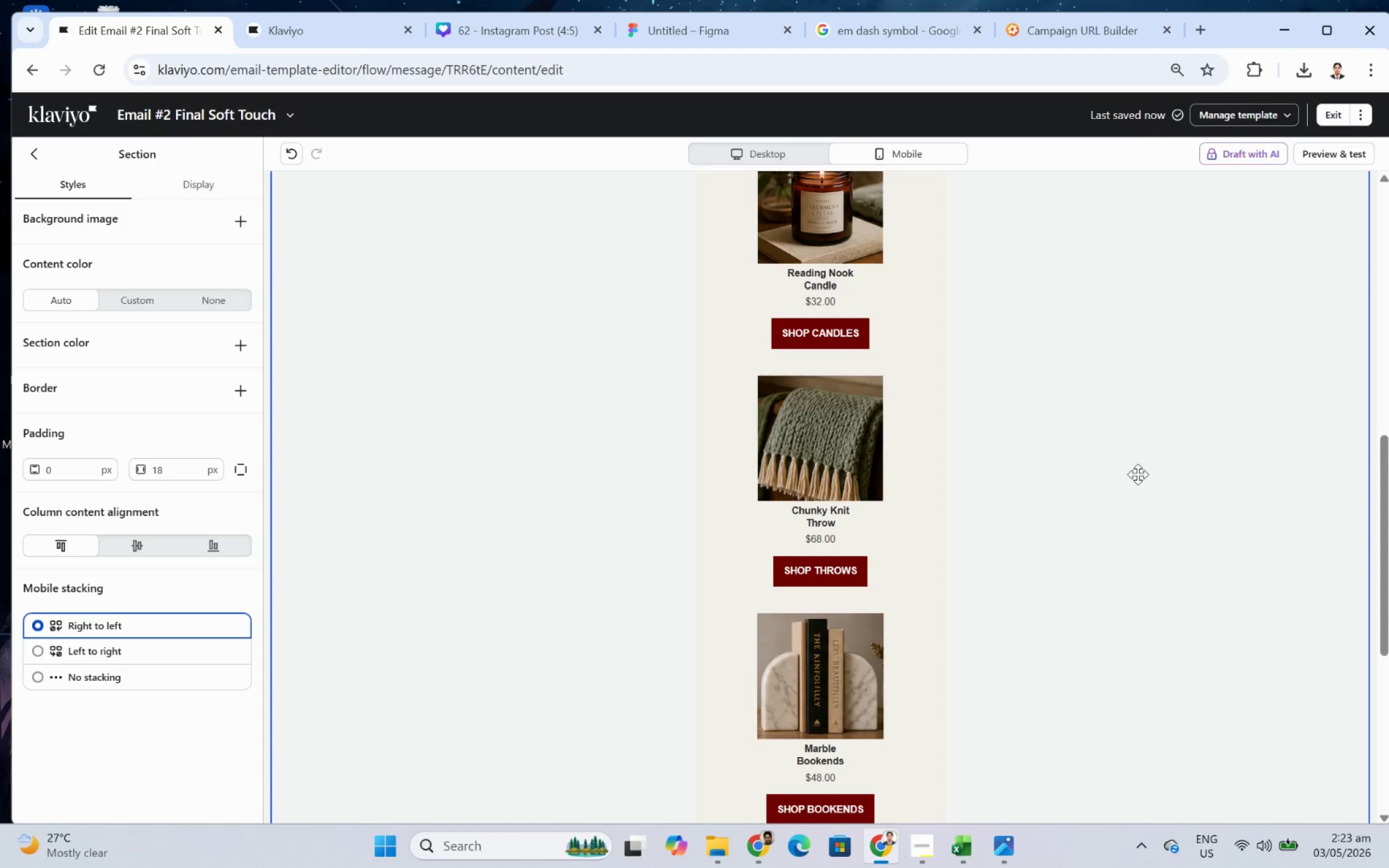 
scroll: coordinate [1069, 302], scroll_direction: up, amount: 2.0
 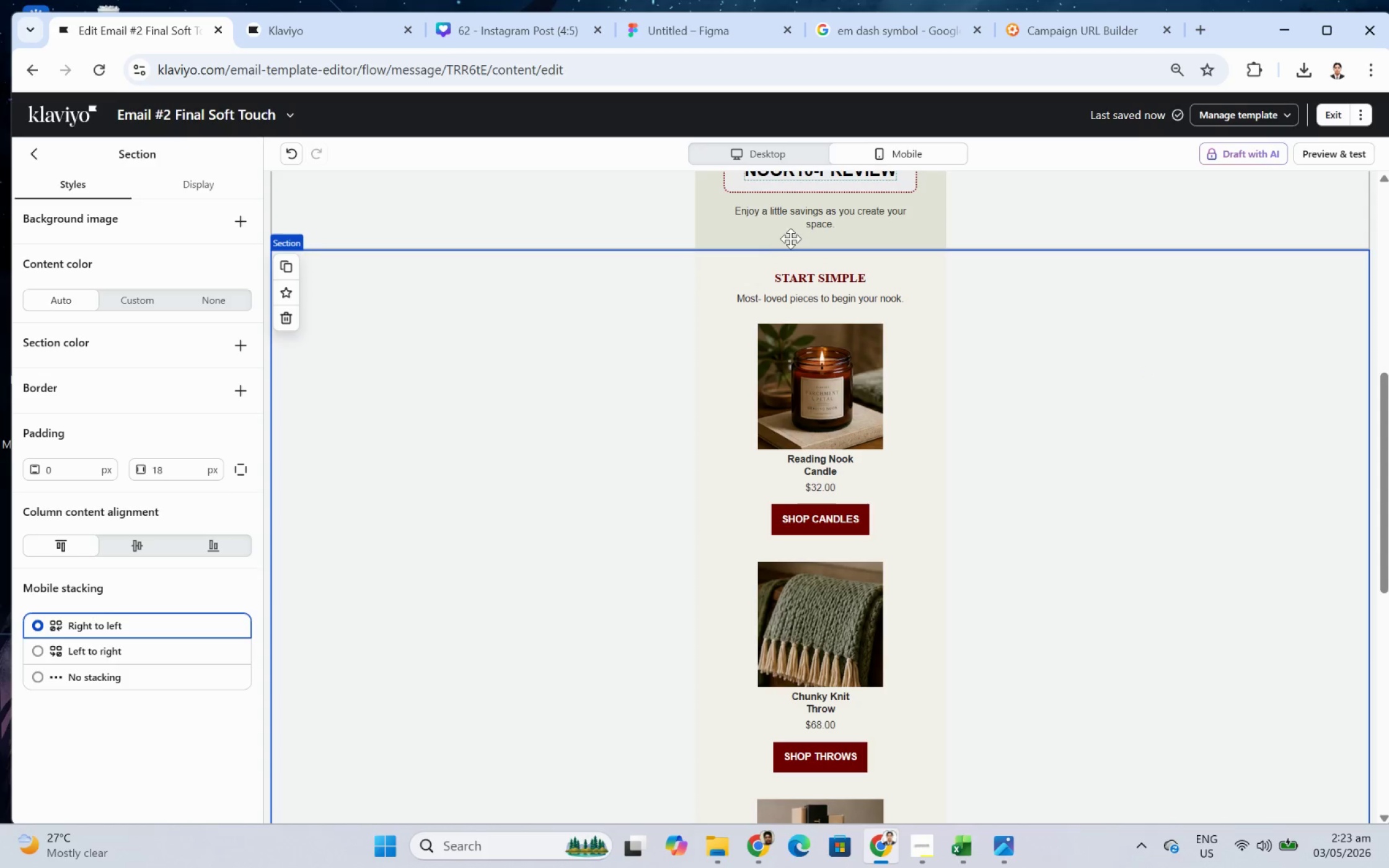 
left_click([739, 147])
 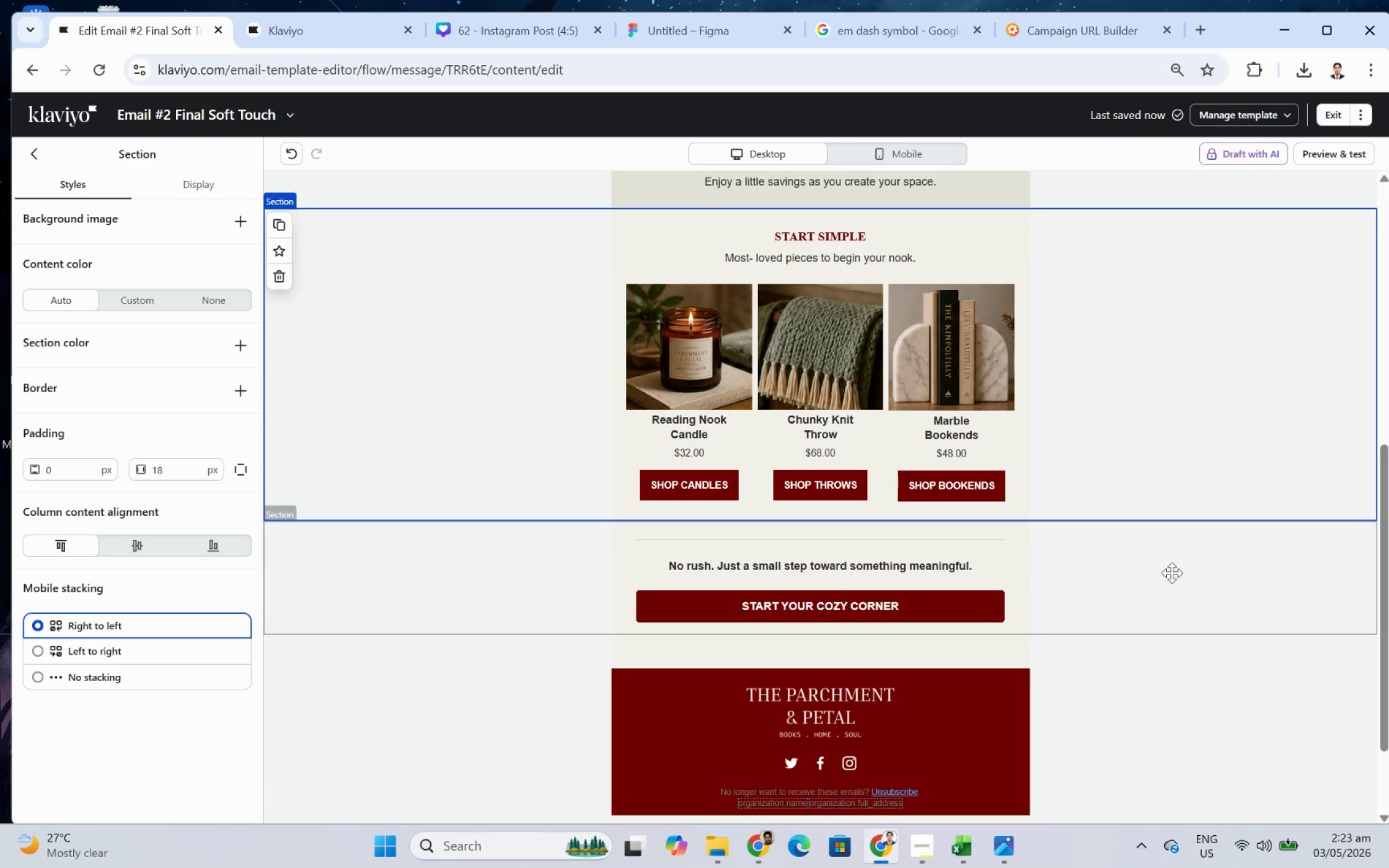 
wait(9.39)
 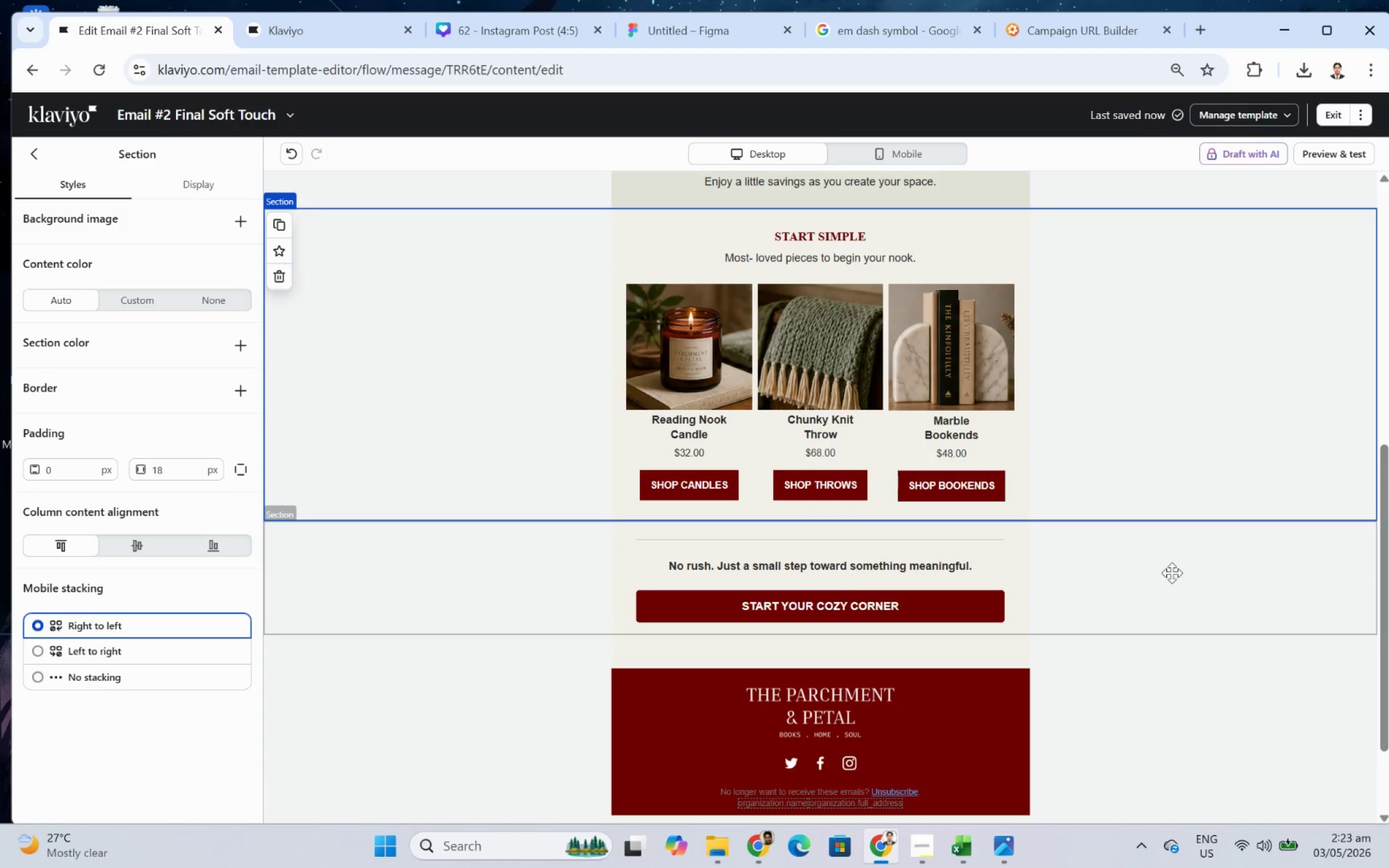 
scroll: coordinate [1168, 594], scroll_direction: up, amount: 3.0
 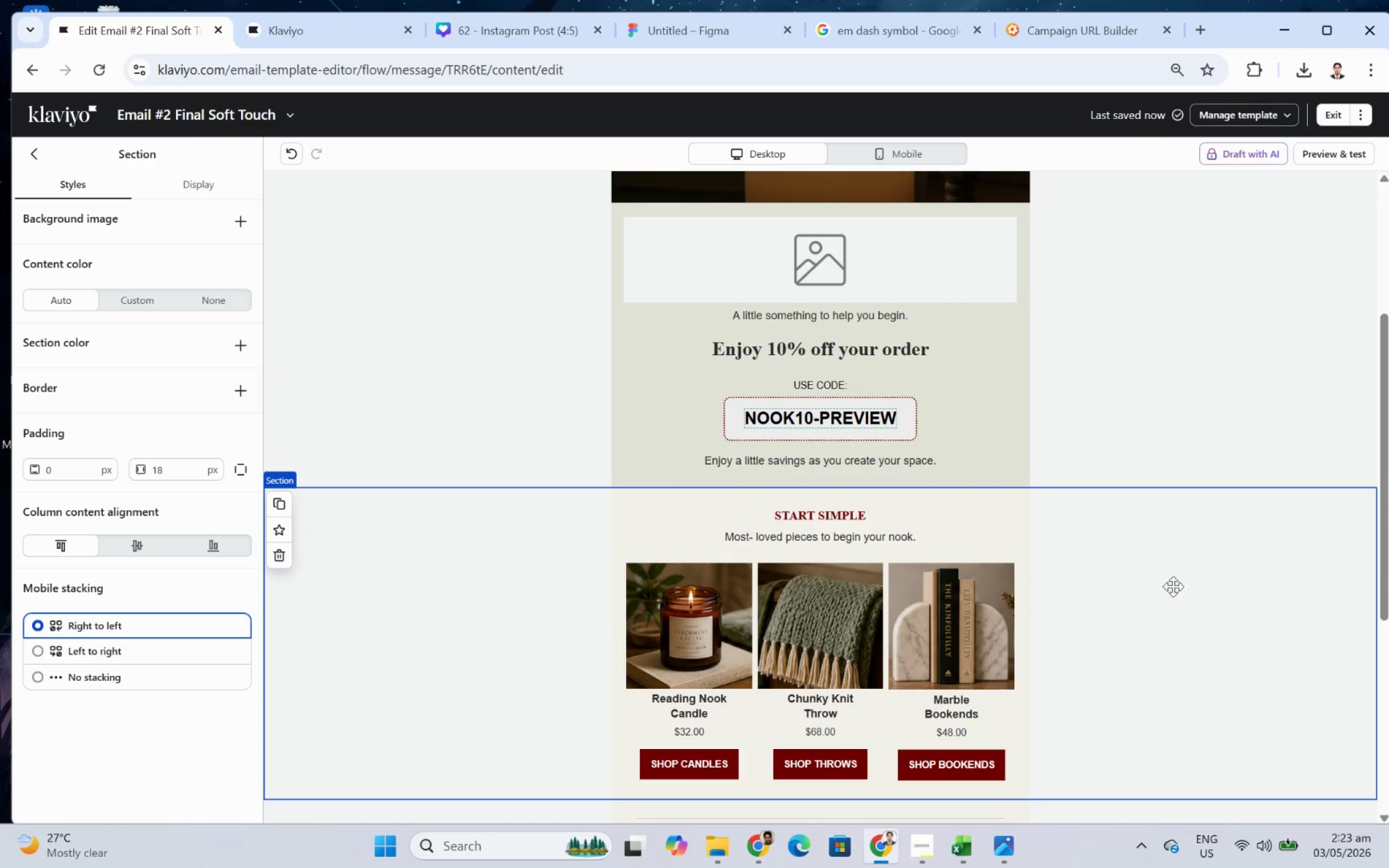 
scroll: coordinate [1170, 619], scroll_direction: down, amount: 1.0
 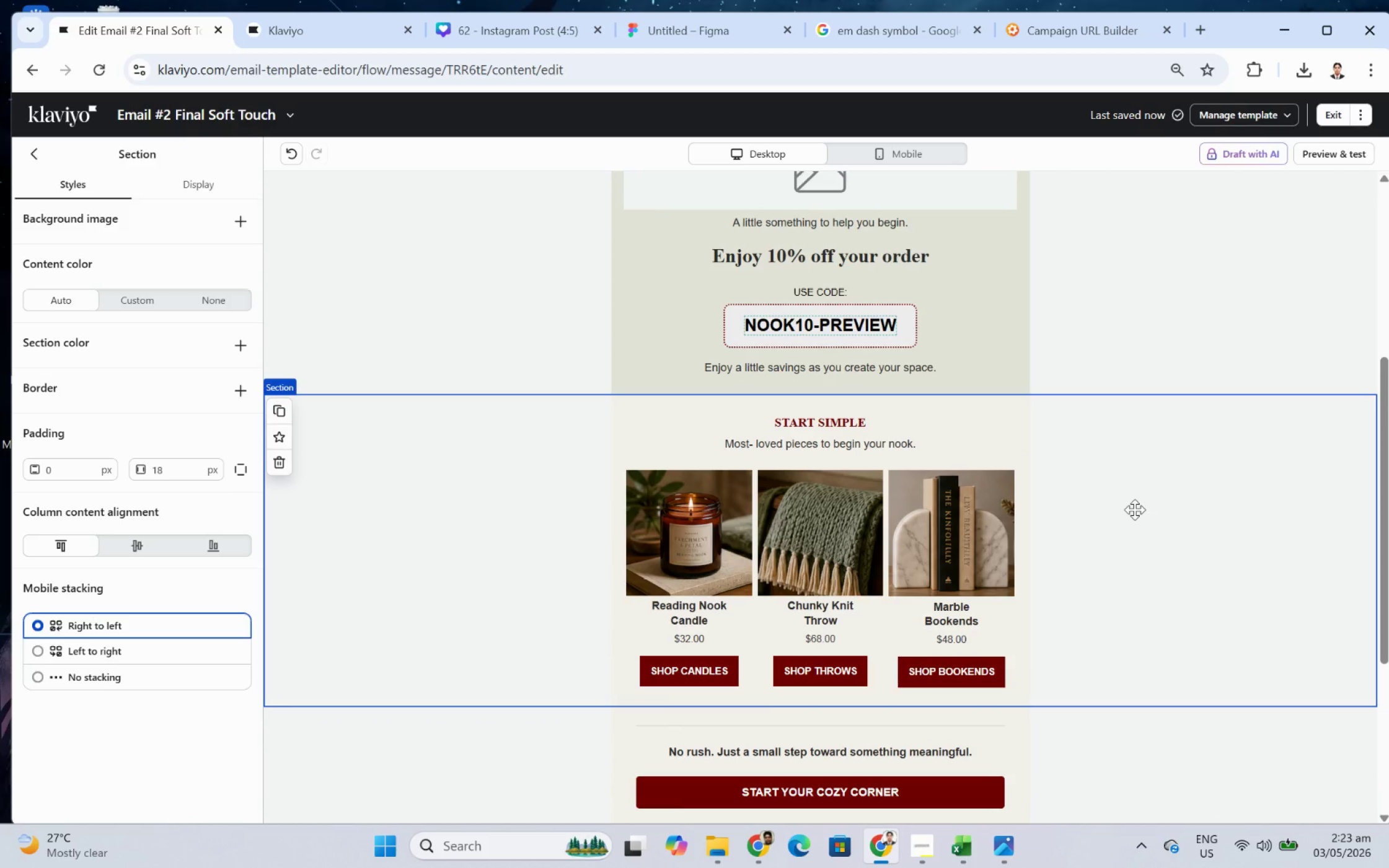 
wait(8.09)
 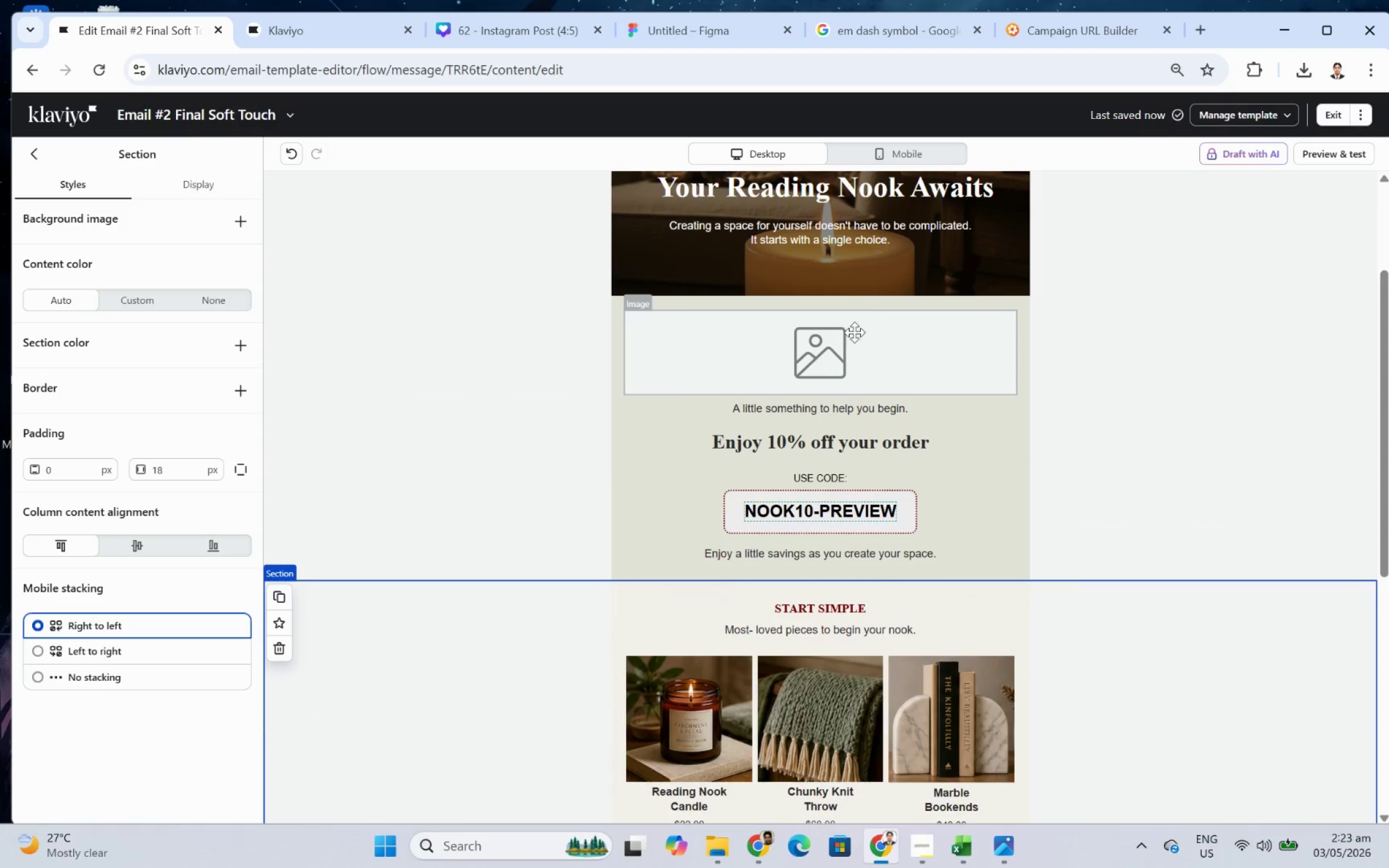 
left_click([848, 367])
 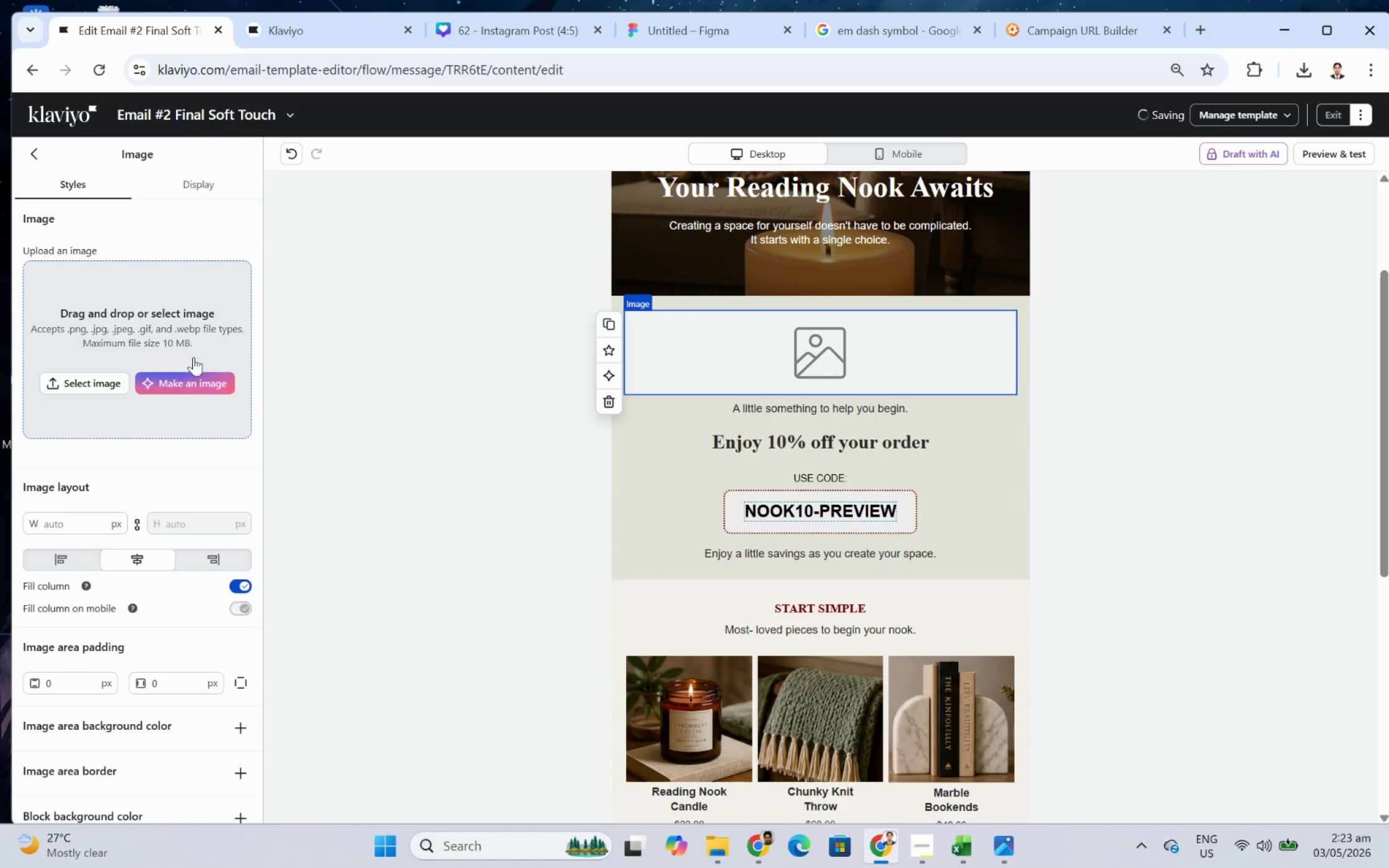 
scroll: coordinate [857, 293], scroll_direction: up, amount: 2.0
 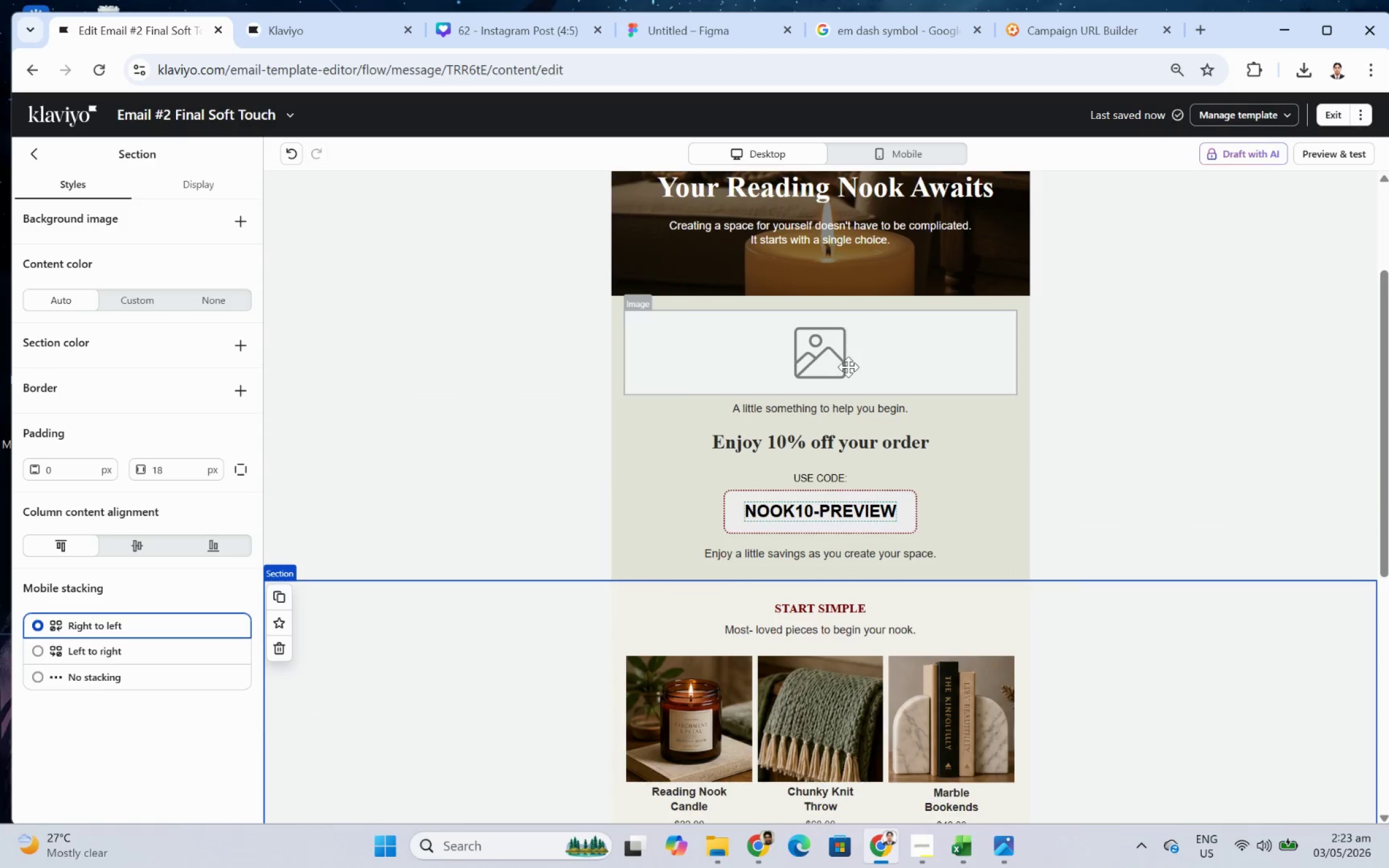 
left_click([205, 382])
 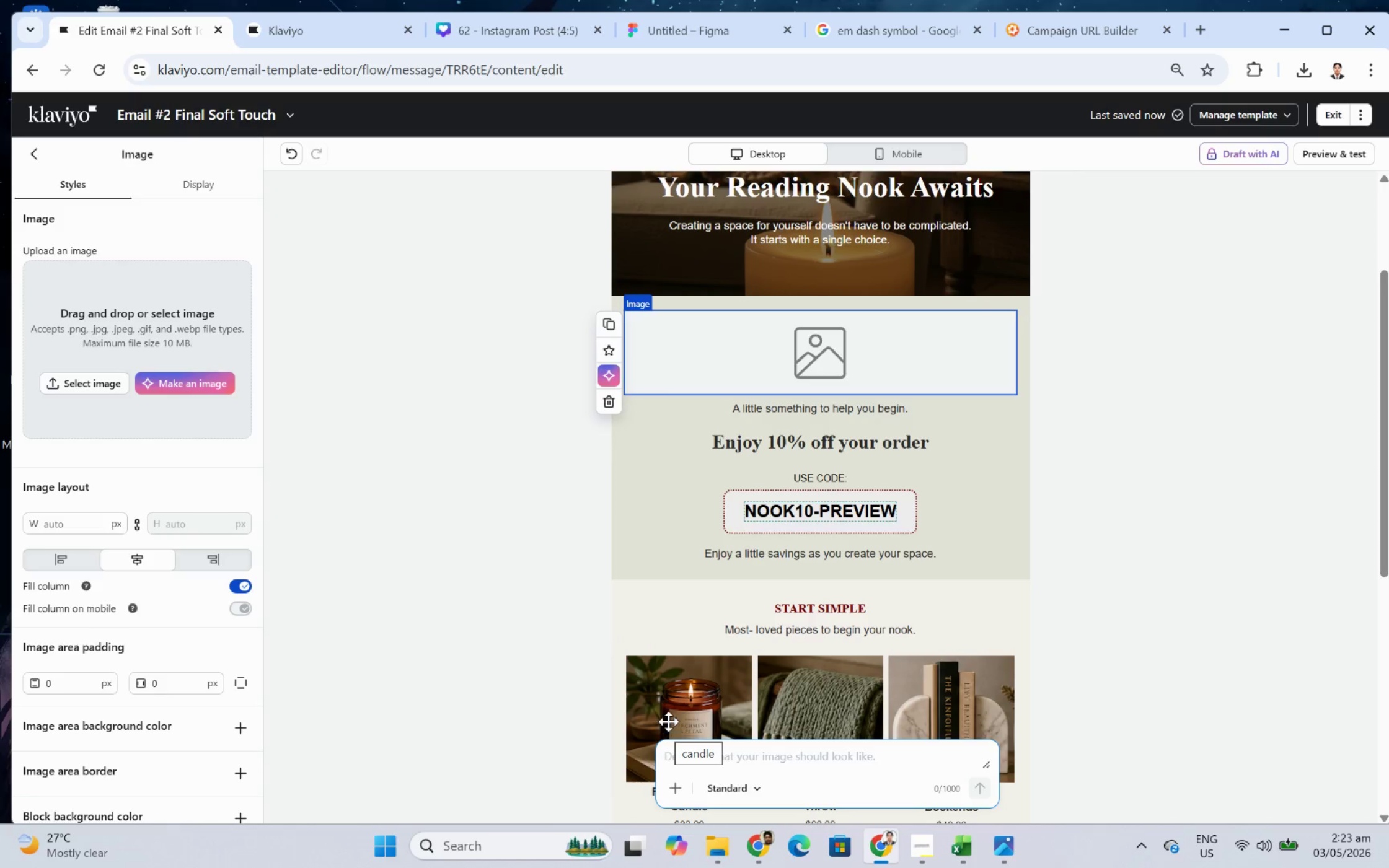 
wait(5.83)
 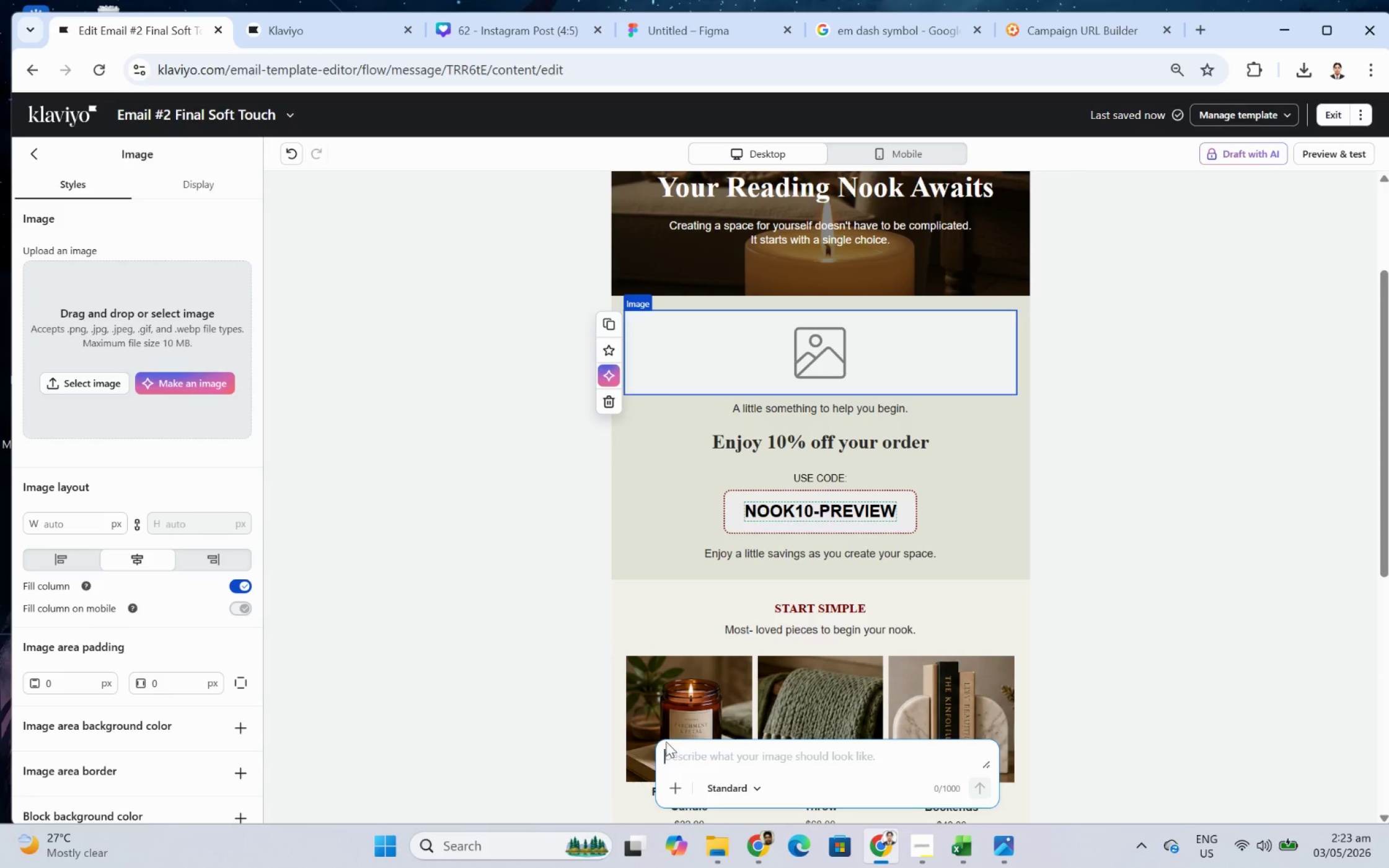 
left_click([748, 756])
 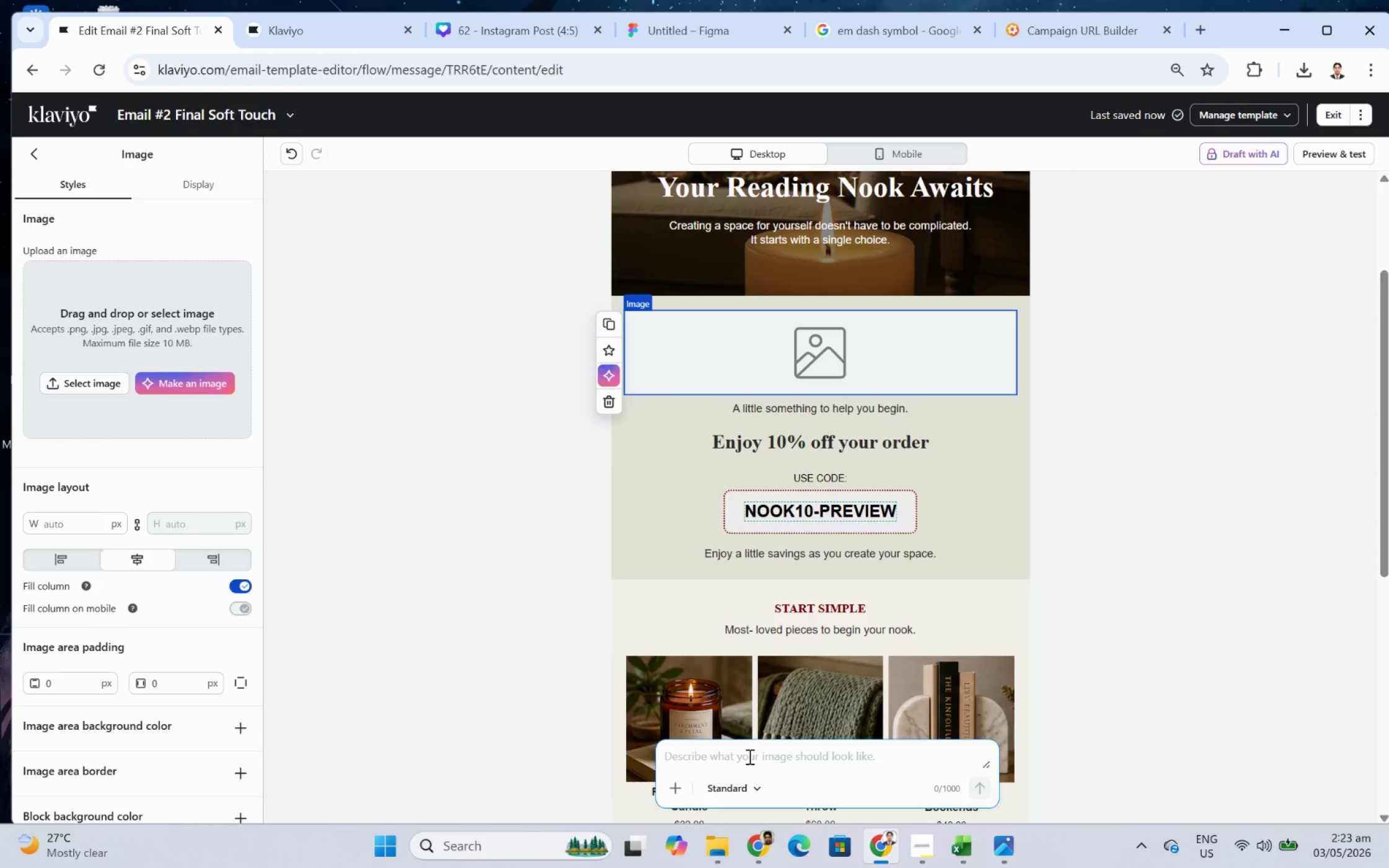 
type(A si)
key(Backspace)
key(Backspace)
key(Backspace)
key(Backspace)
type(a SIMPLE AND INVITING READING CORNER WITH MINIMAL SETUP, SOFT CHAIR, A SINGLE BOOK AND CANDLE ON A SMALL TBA)
key(Backspace)
key(Backspace)
type(ABLE, GENTLT)
key(Backspace)
type(E NATURAL LIGHT )
 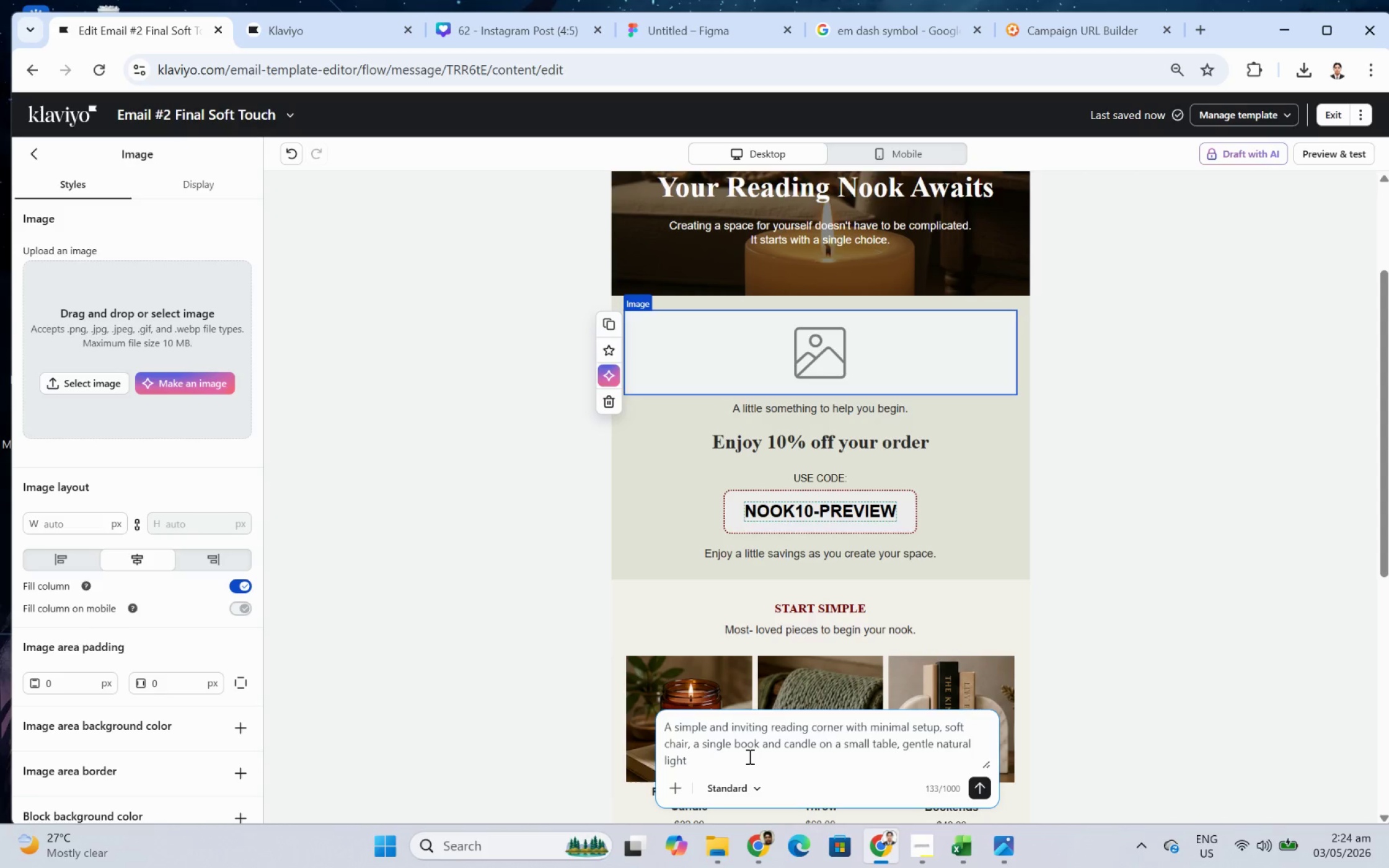 
key(Backspace)
 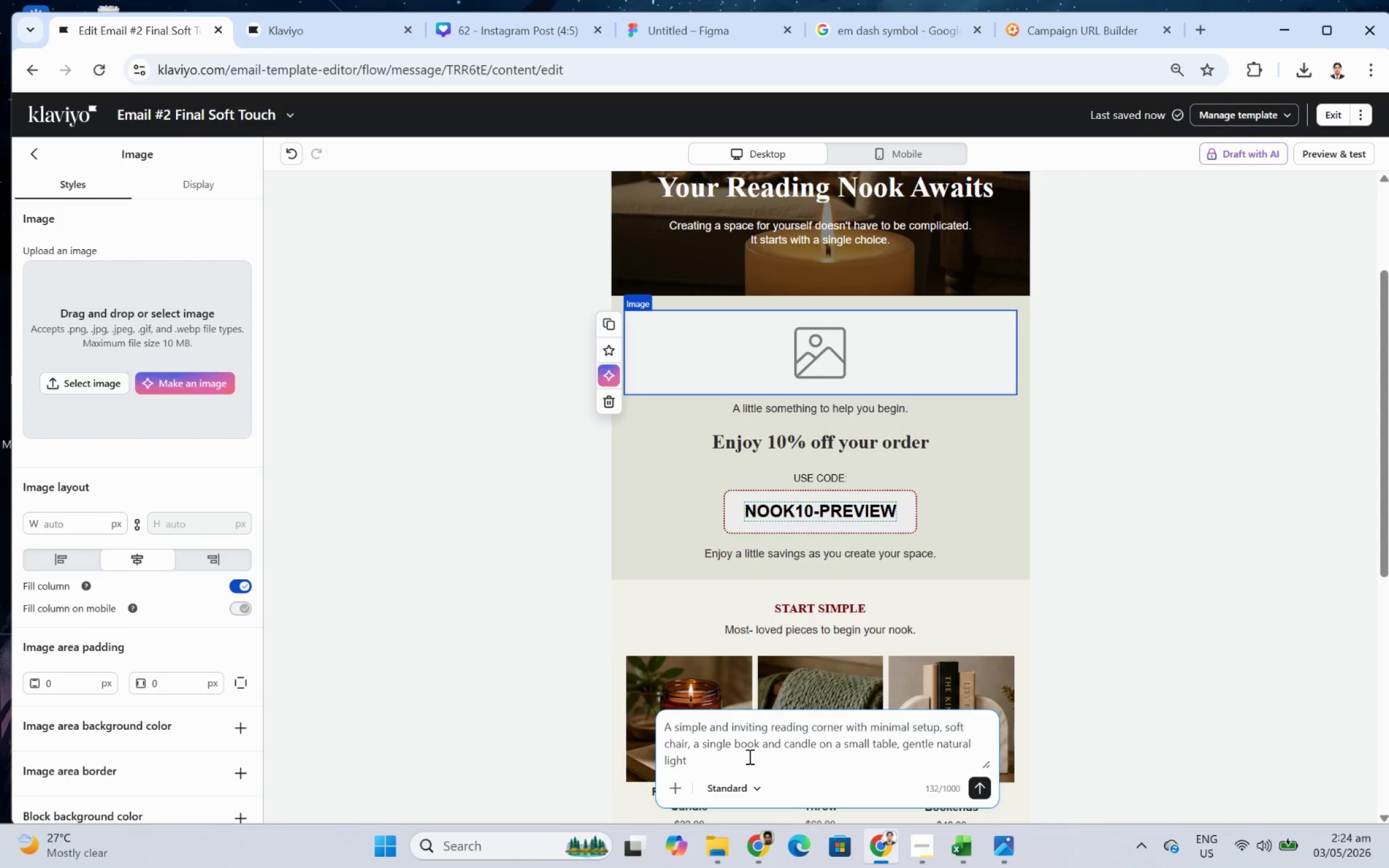 
key(Comma)
 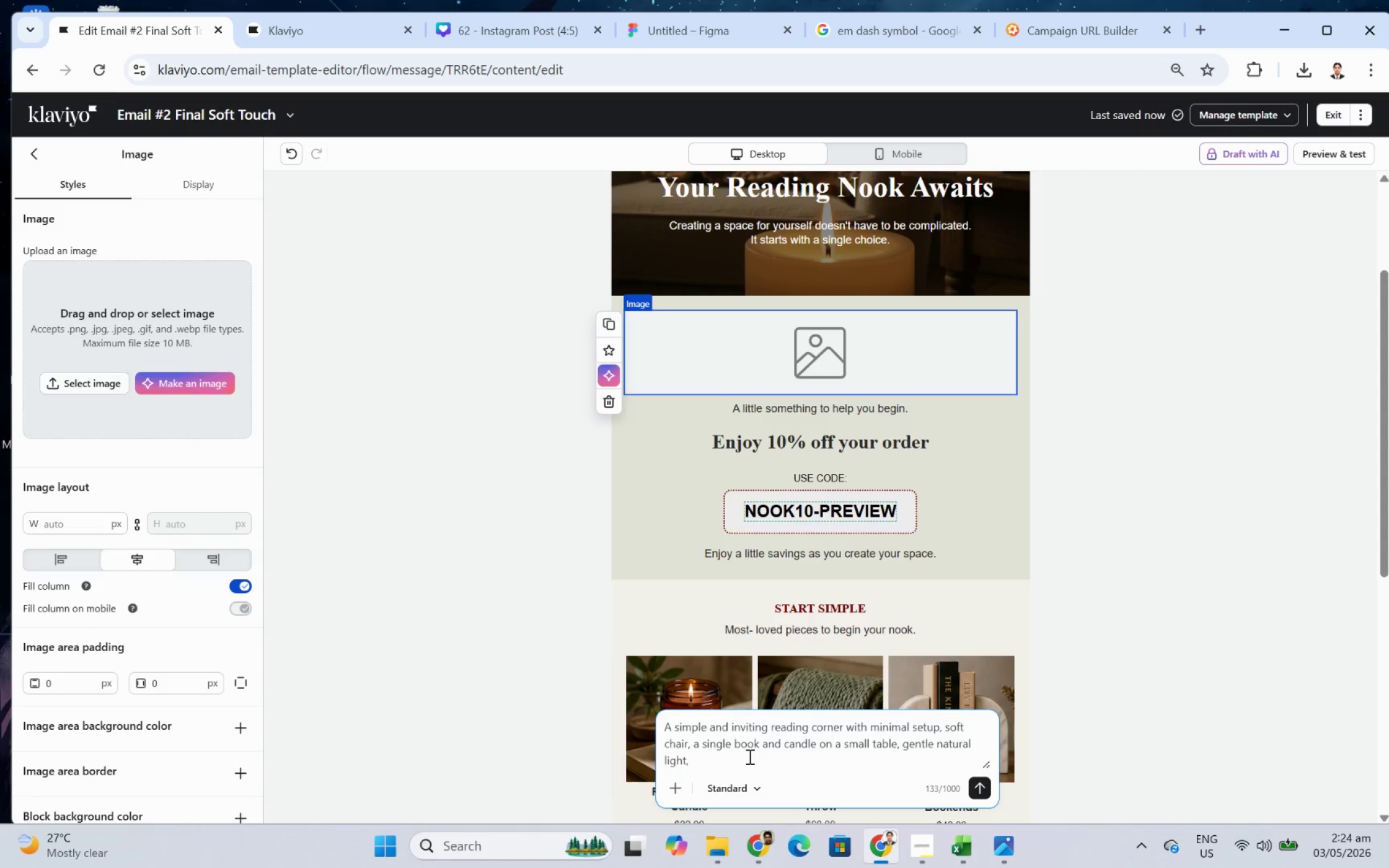 
key(Space)
 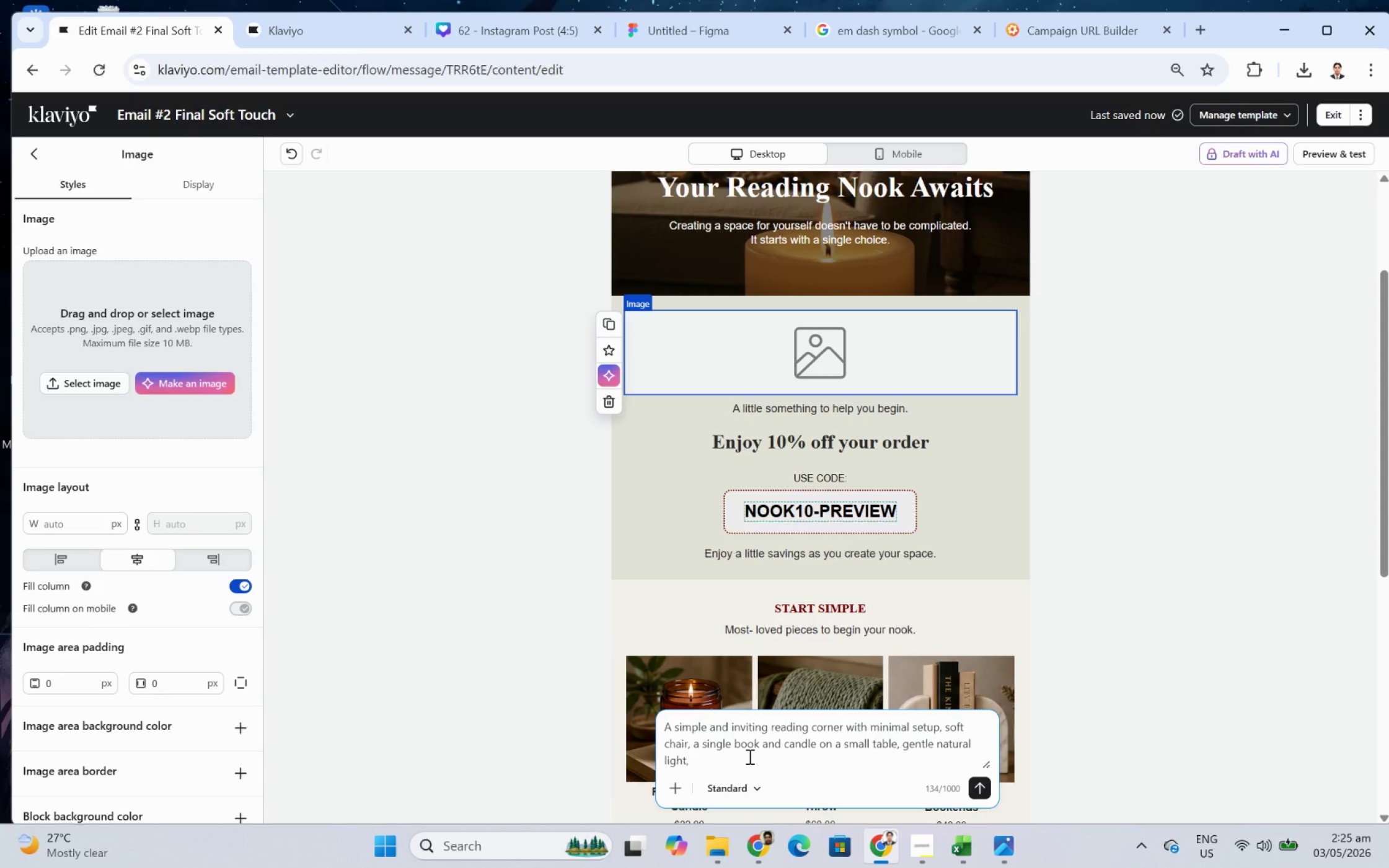 
wait(6.26)
 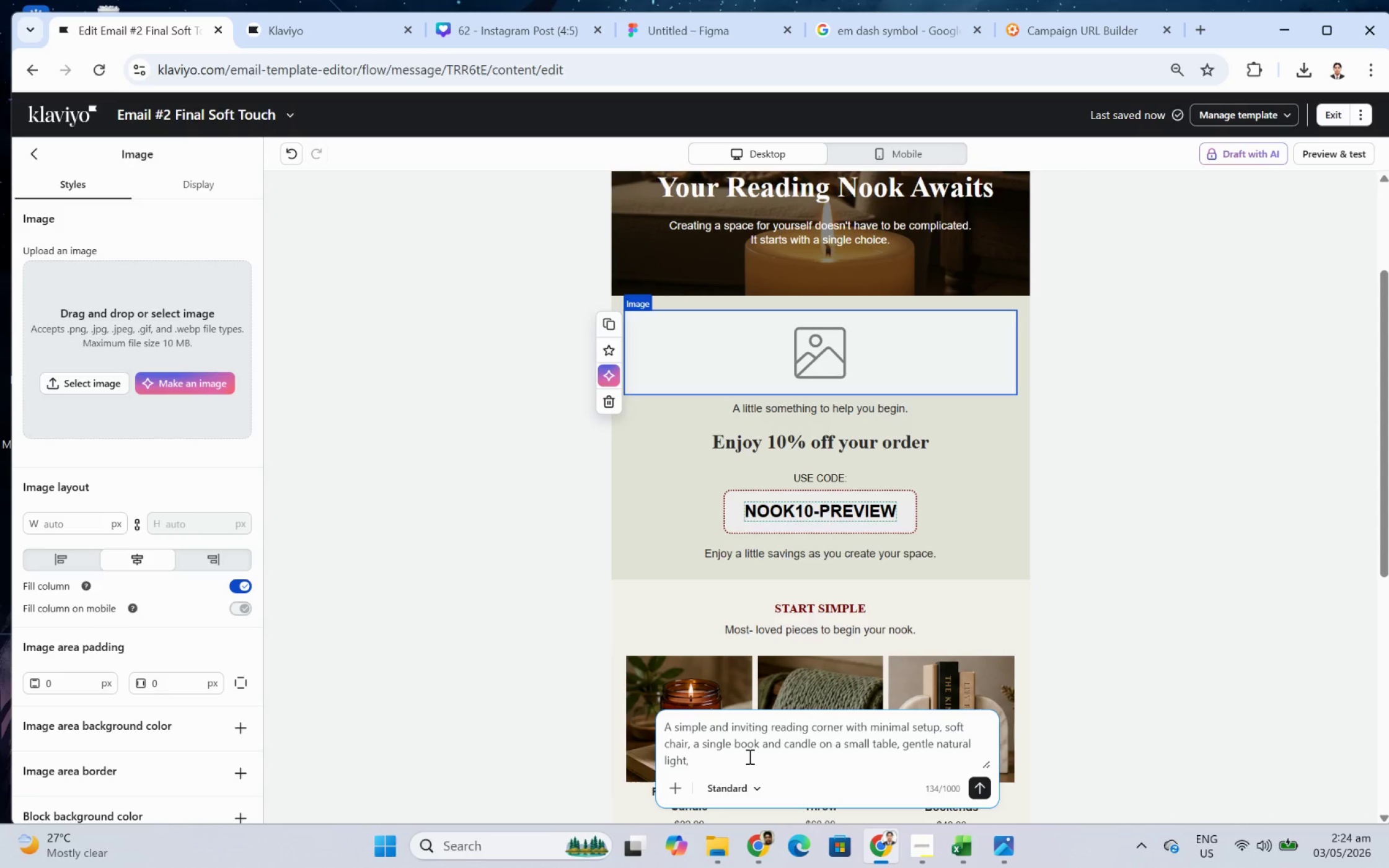 
type(WARM NEUTRAL TONES)
 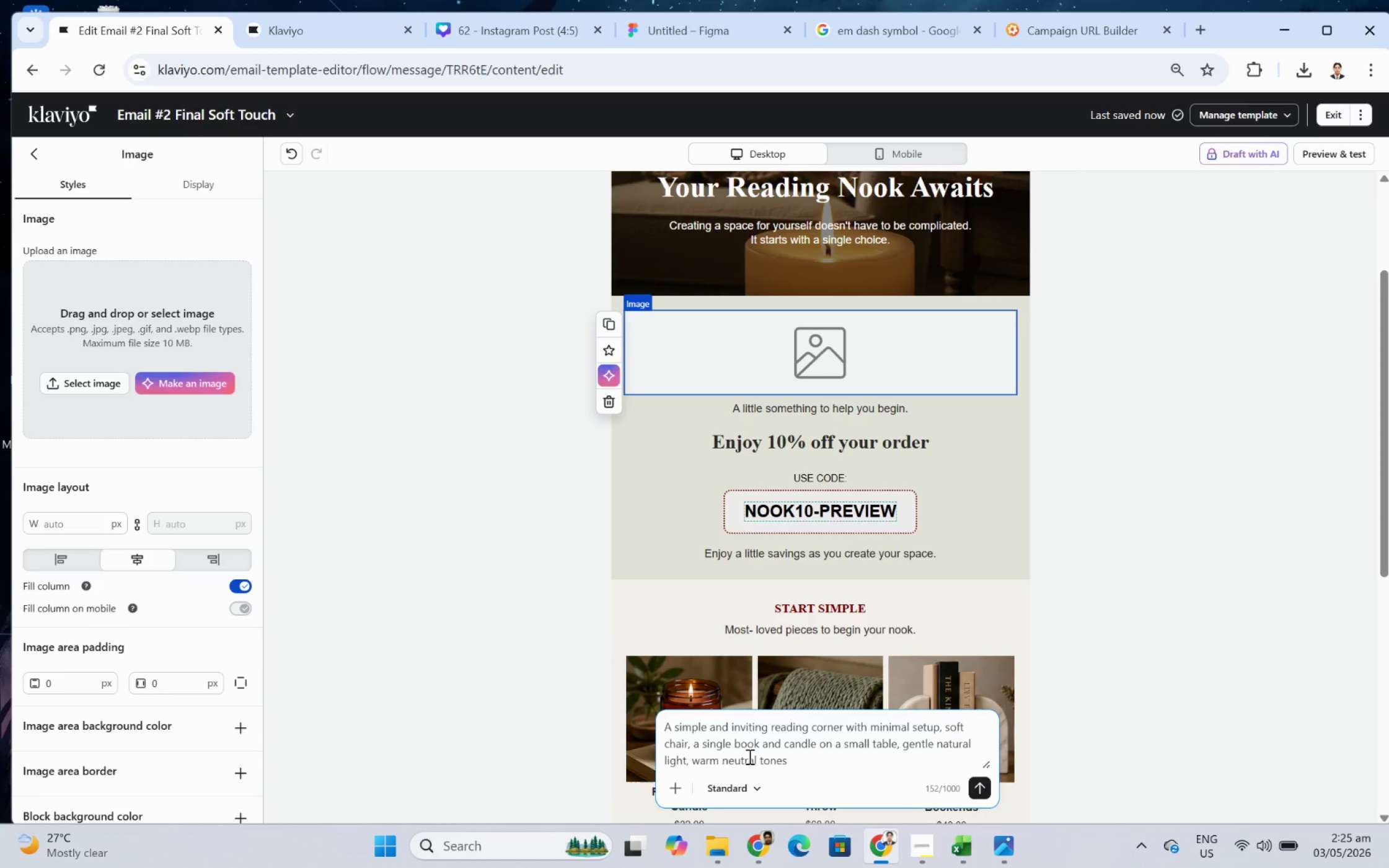 
wait(9.08)
 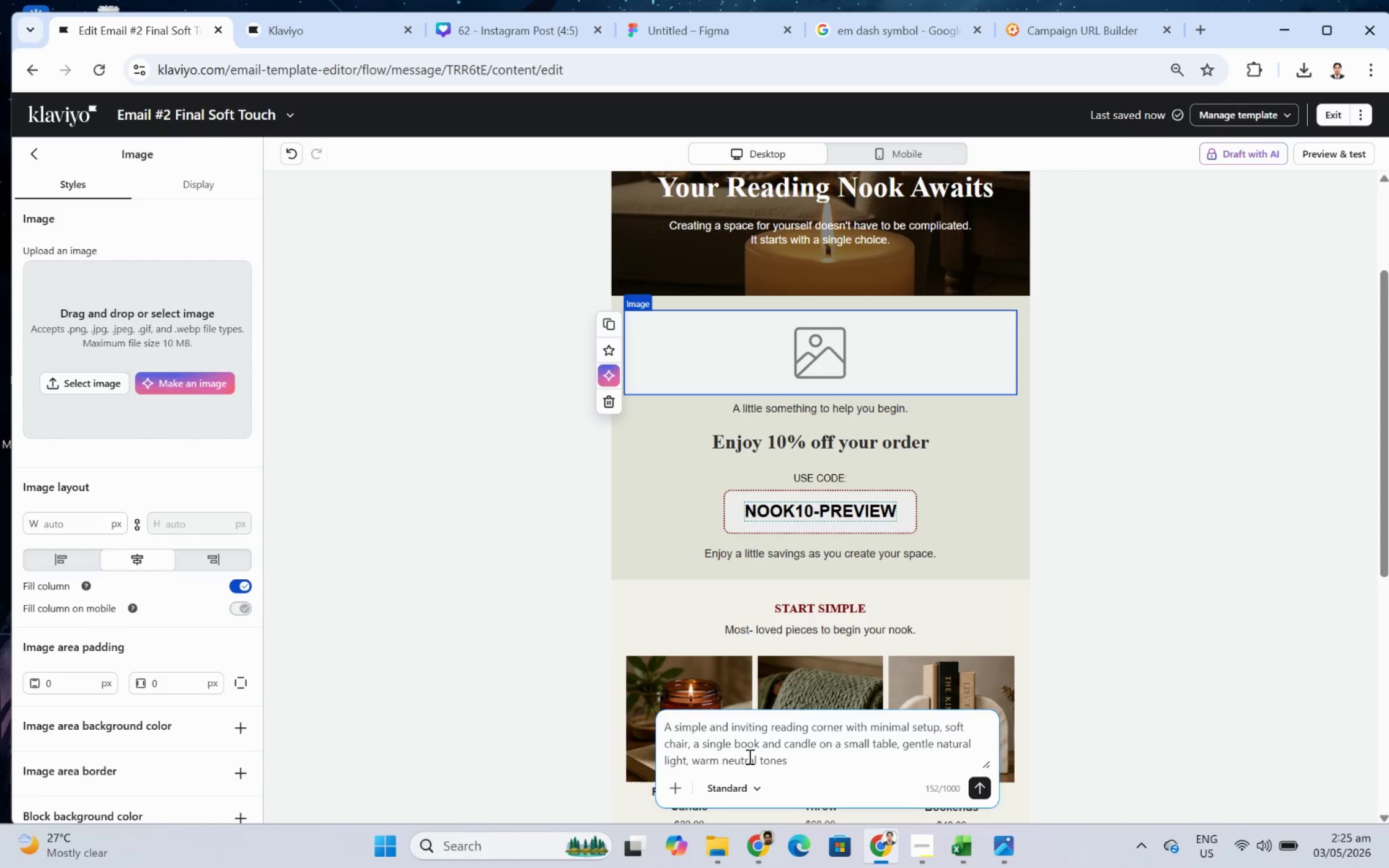 
type(, EDITORIAL LIFESTYLE PHOTOGRAPHY, )
 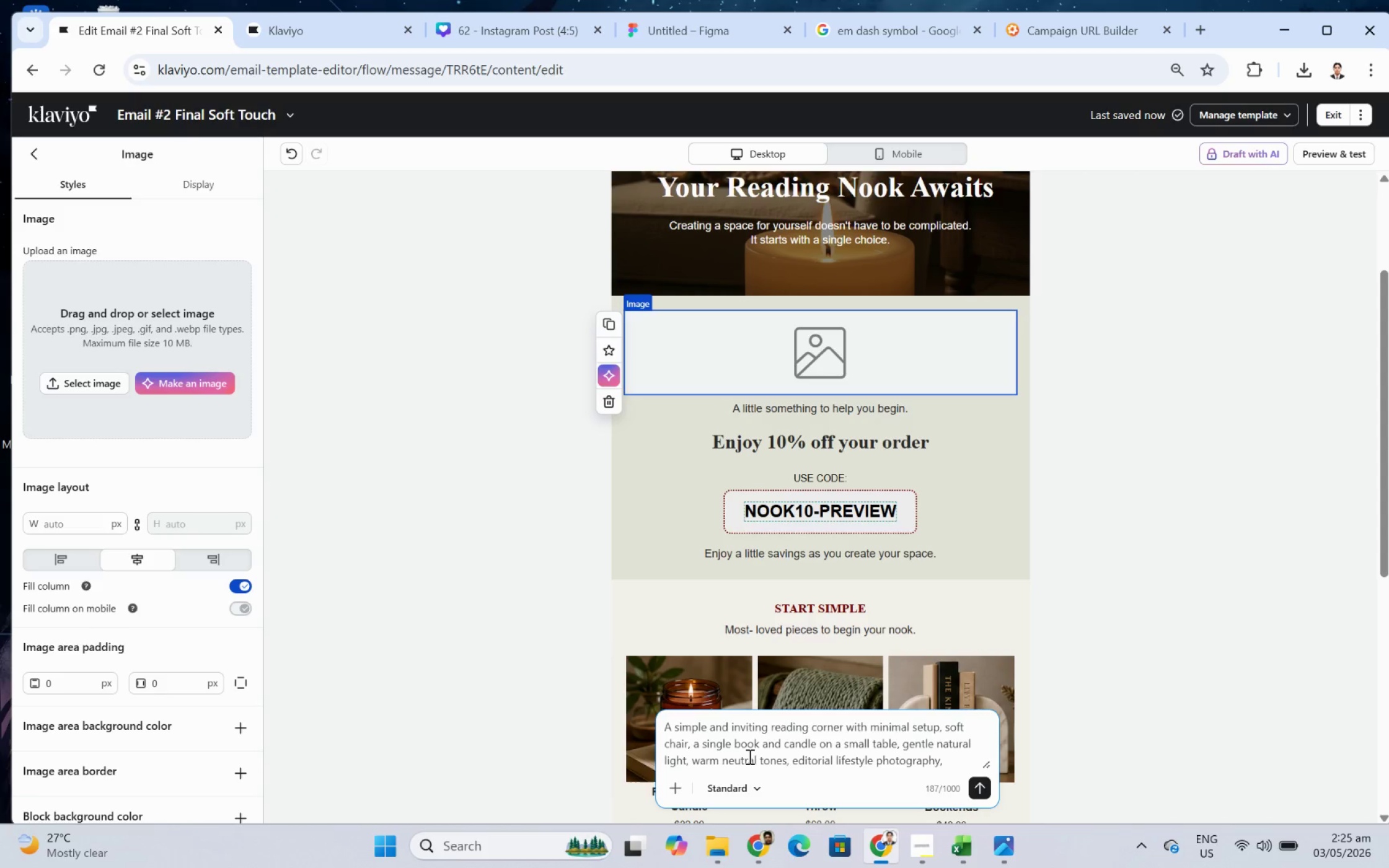 
key(Backspace)
 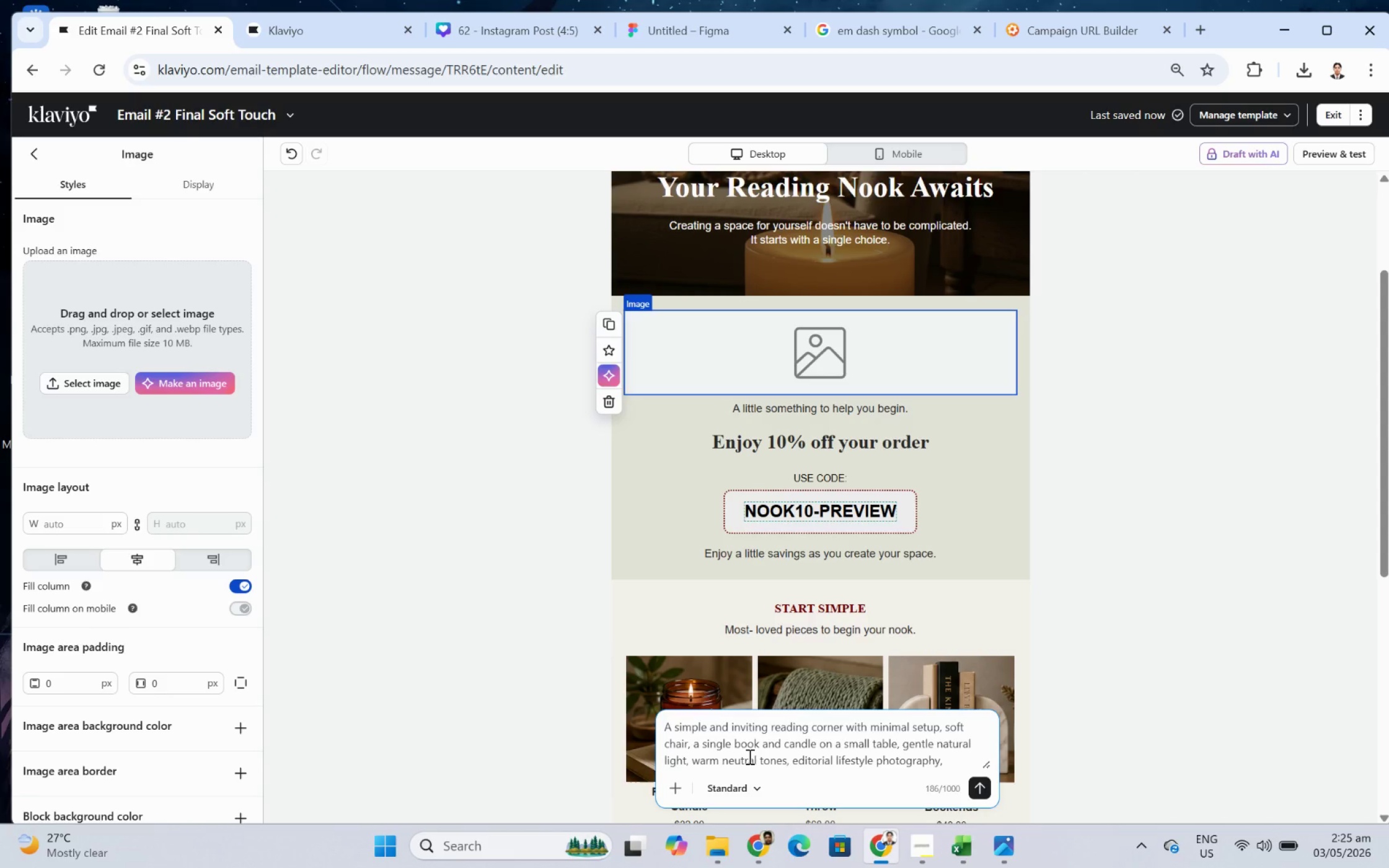 
key(Backspace)
 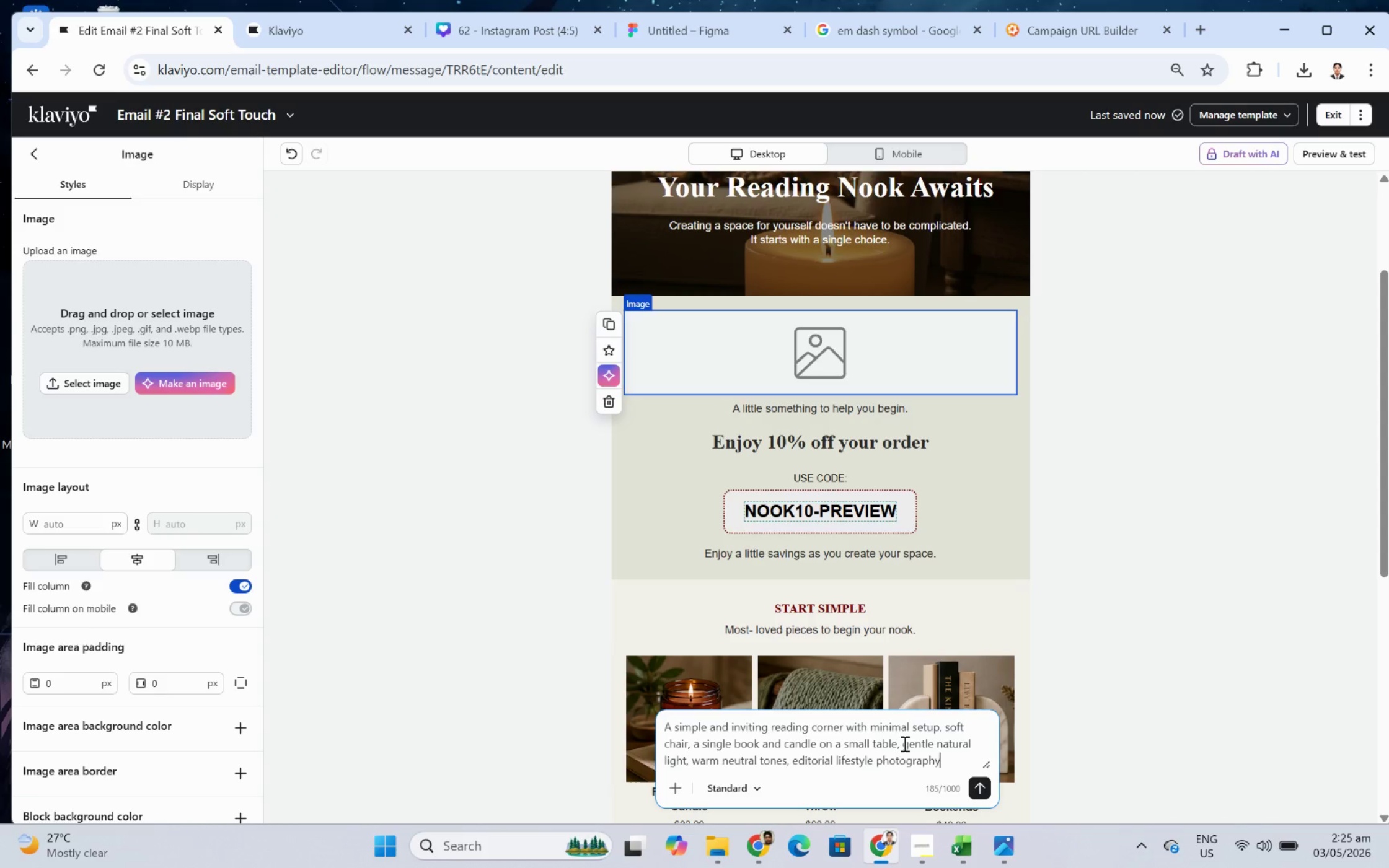 
wait(9.55)
 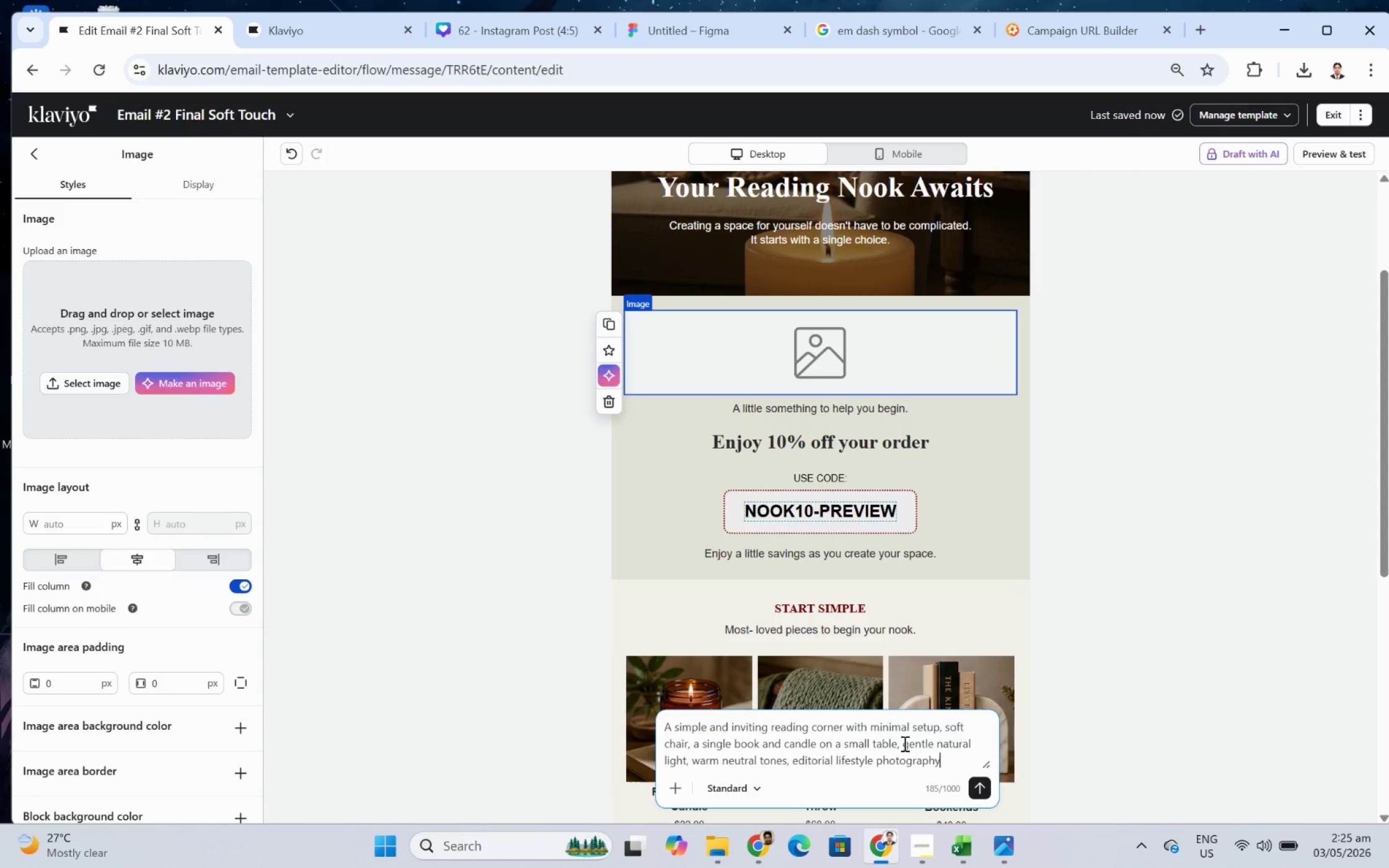 
left_click([984, 779])
 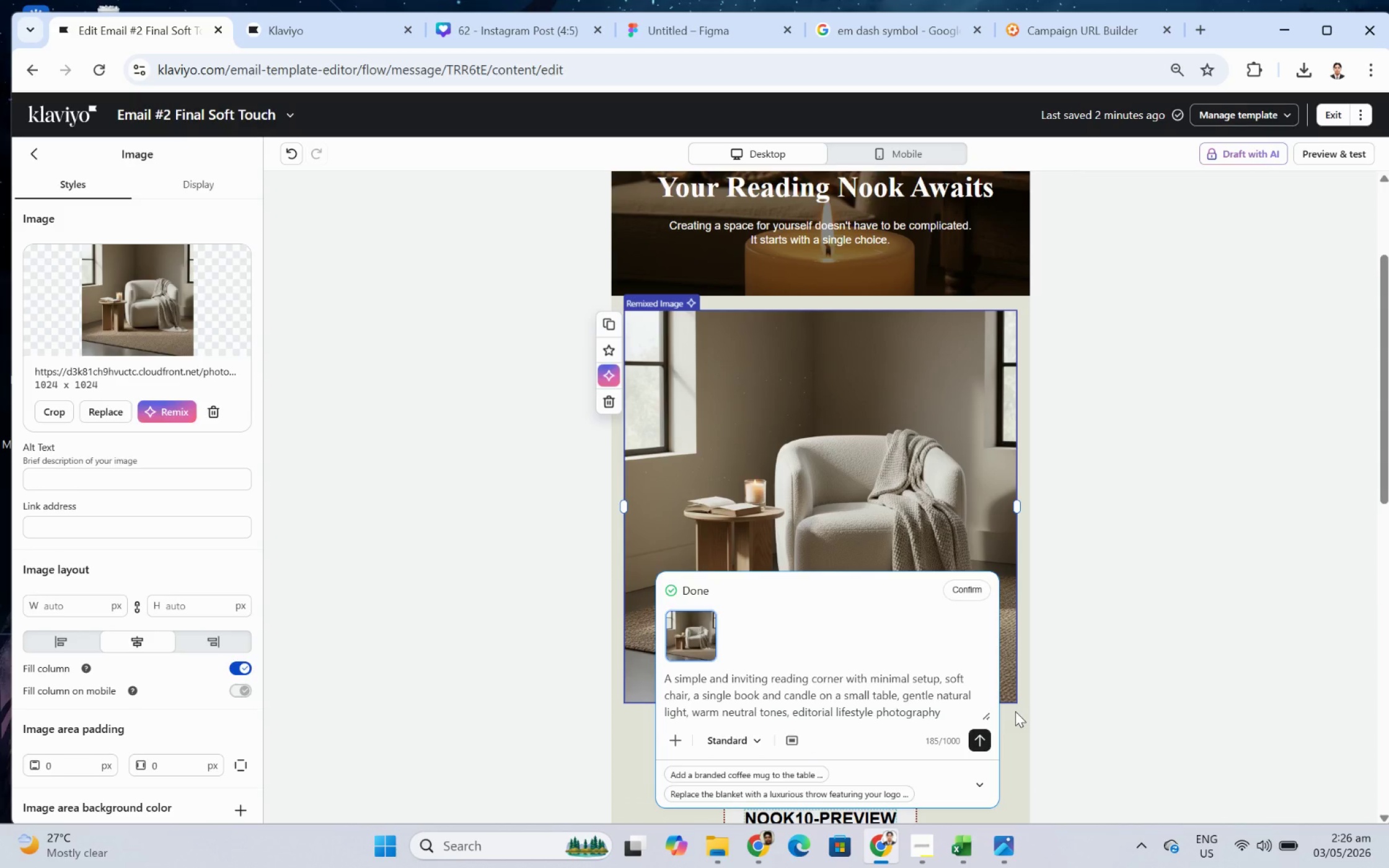 
wait(29.61)
 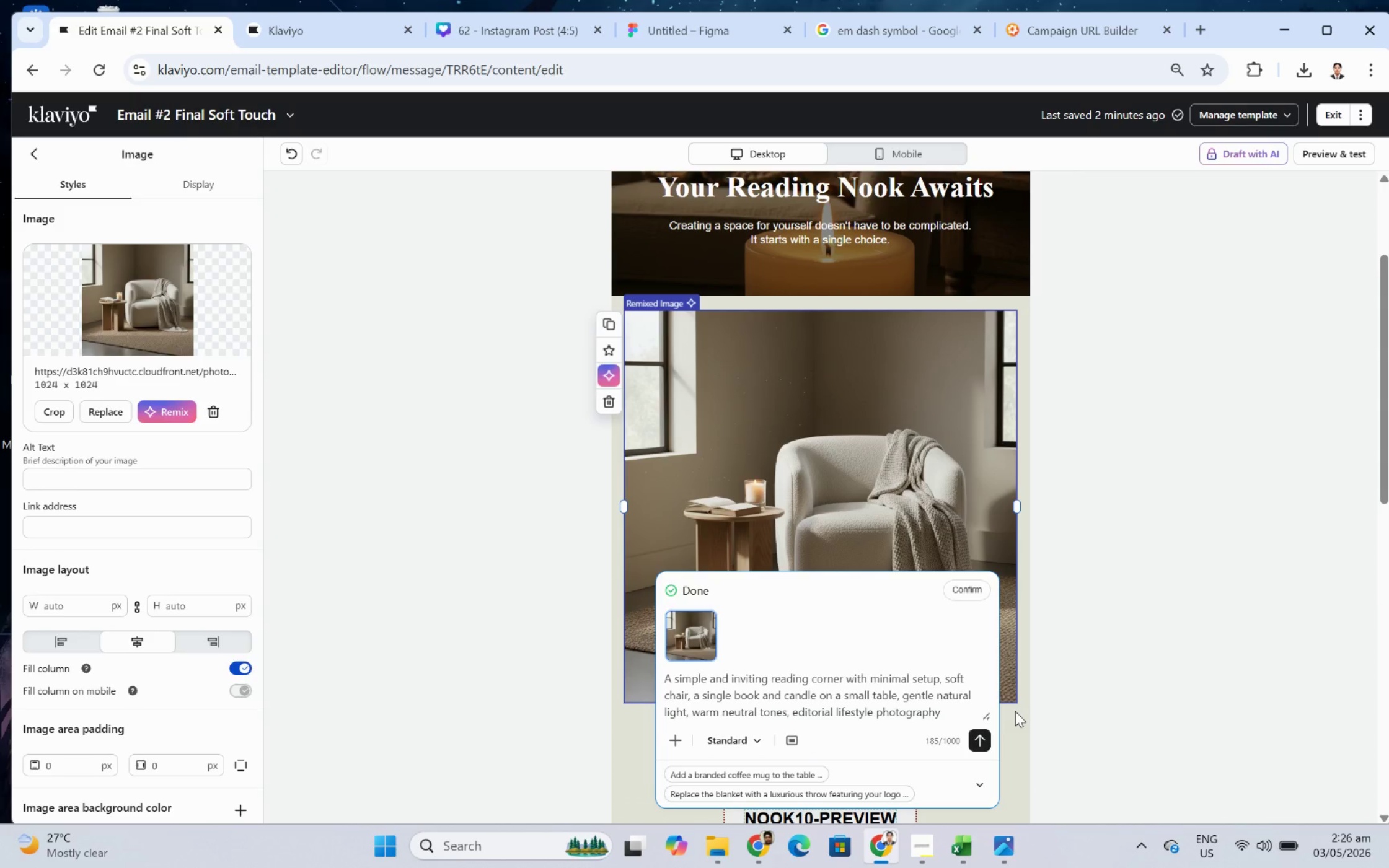 
left_click([981, 589])
 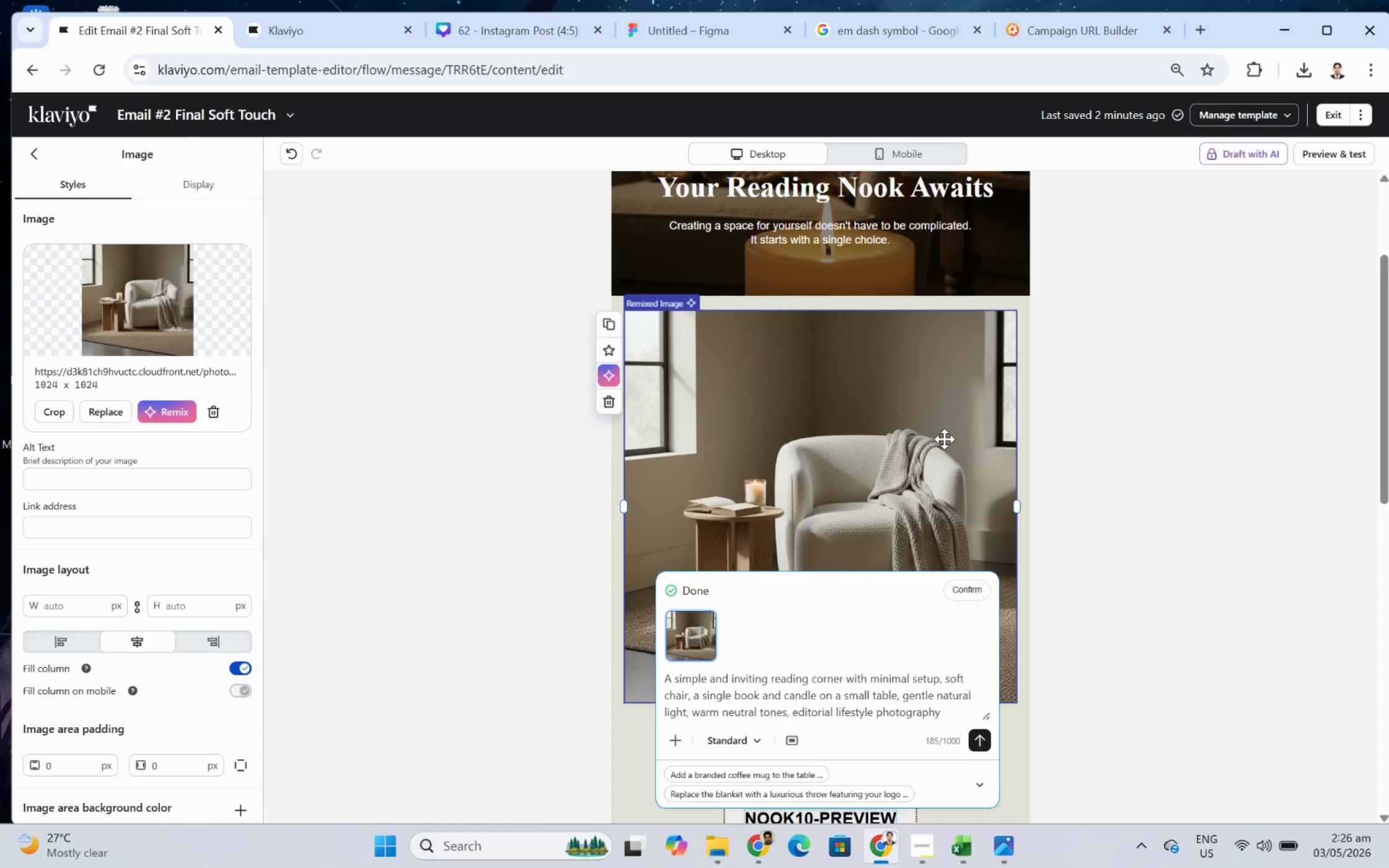 
wait(8.17)
 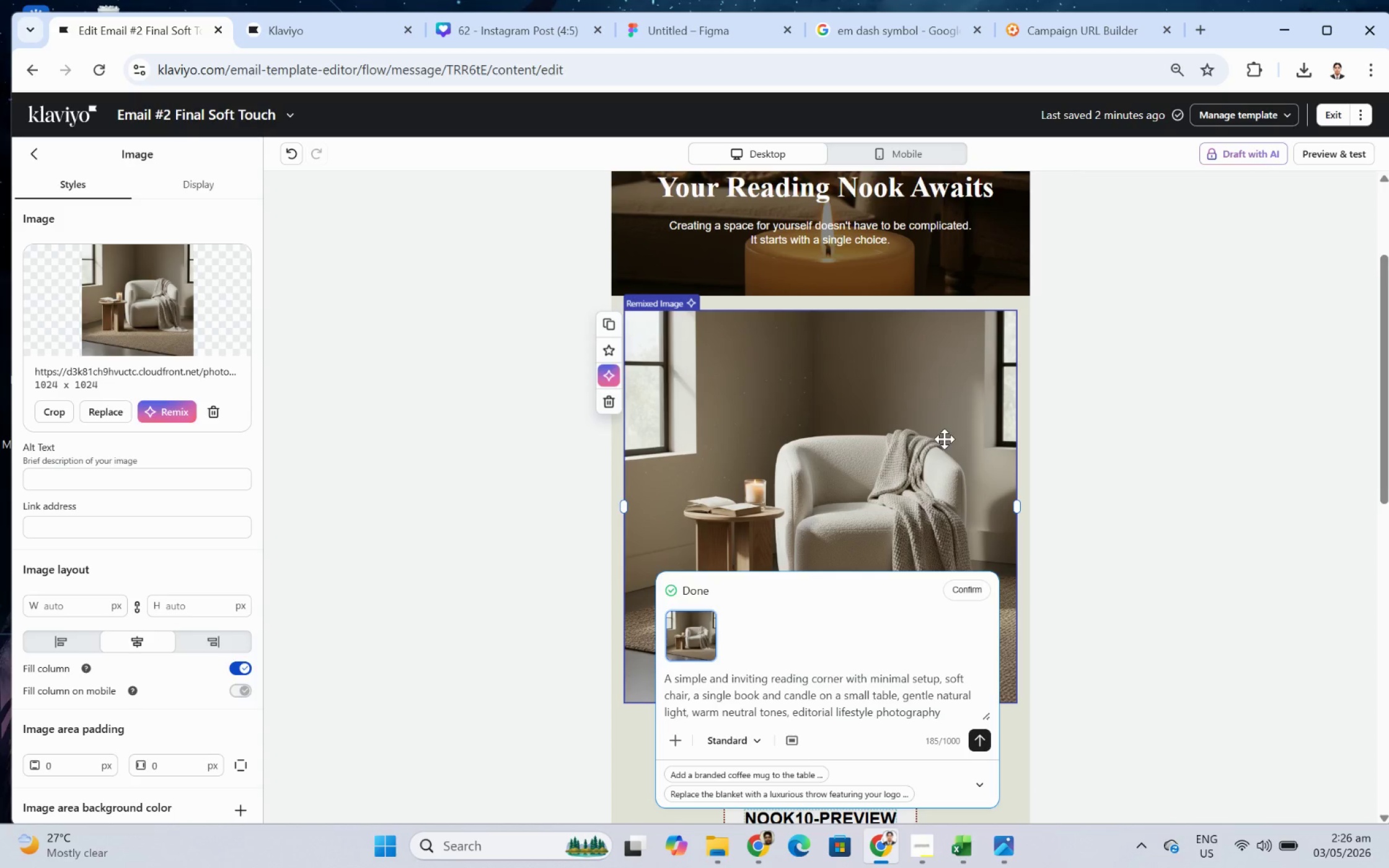 
left_click([1005, 582])
 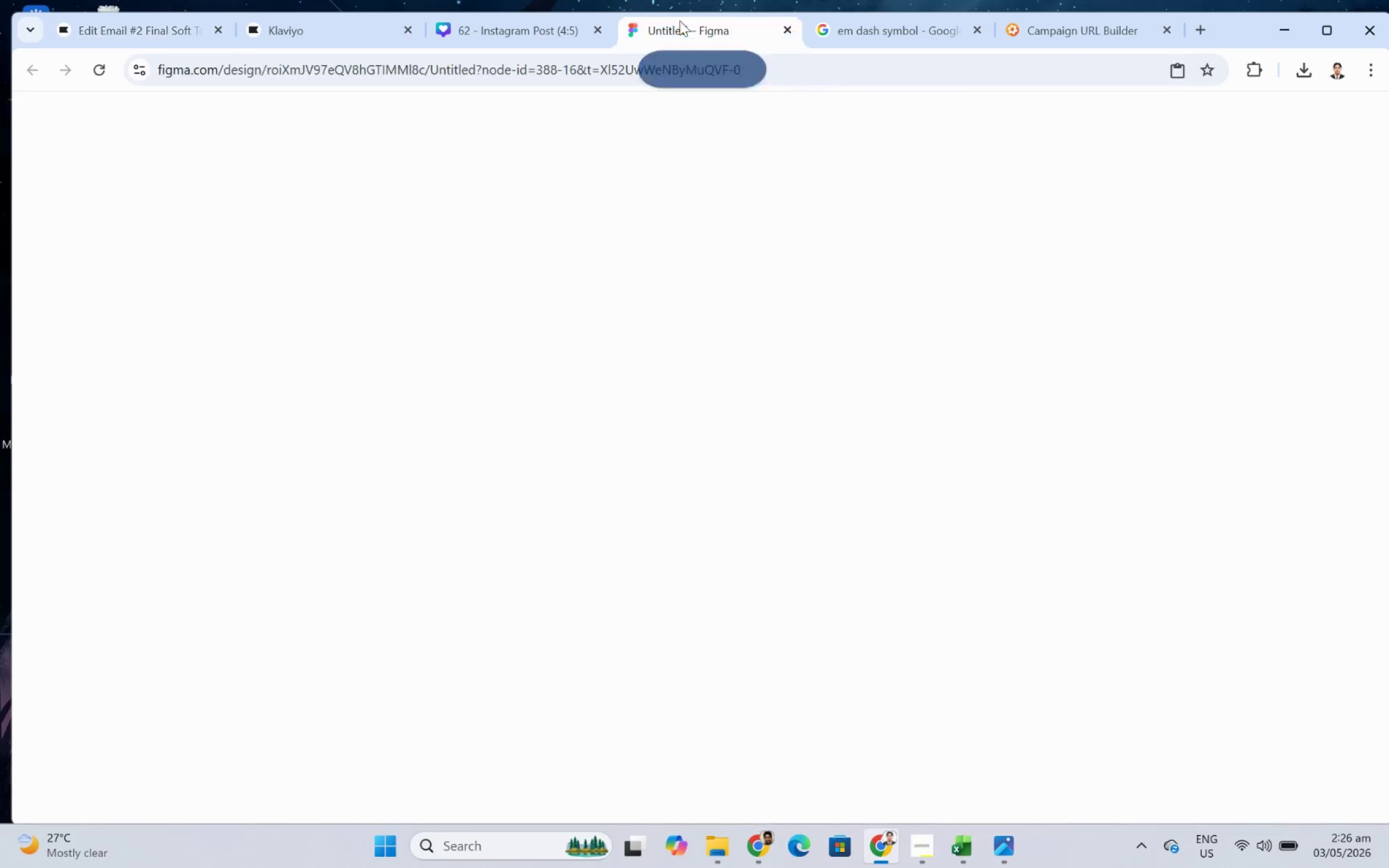 
left_click([1015, 467])
 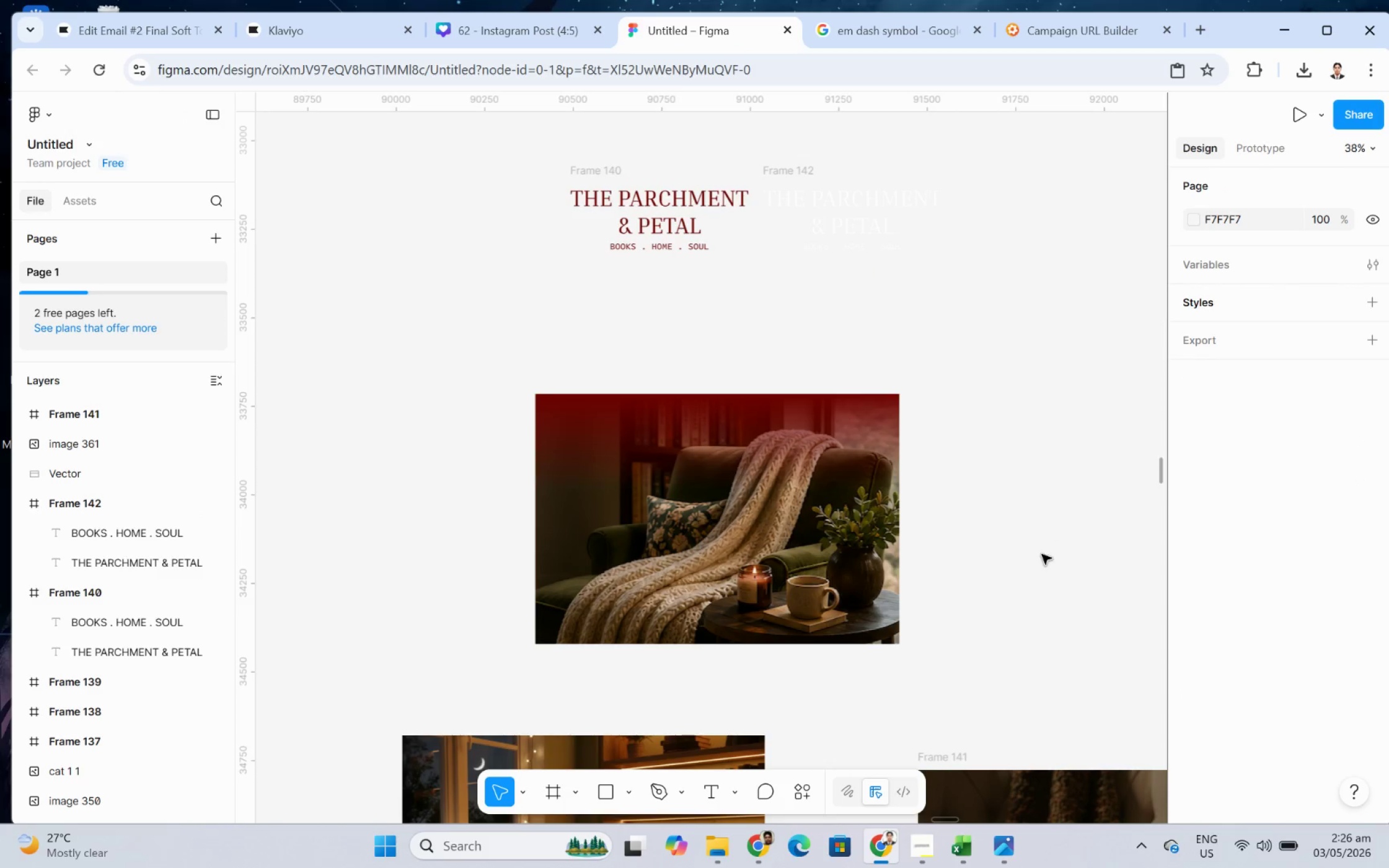 
hold_key(key=ControlLeft, duration=0.78)
 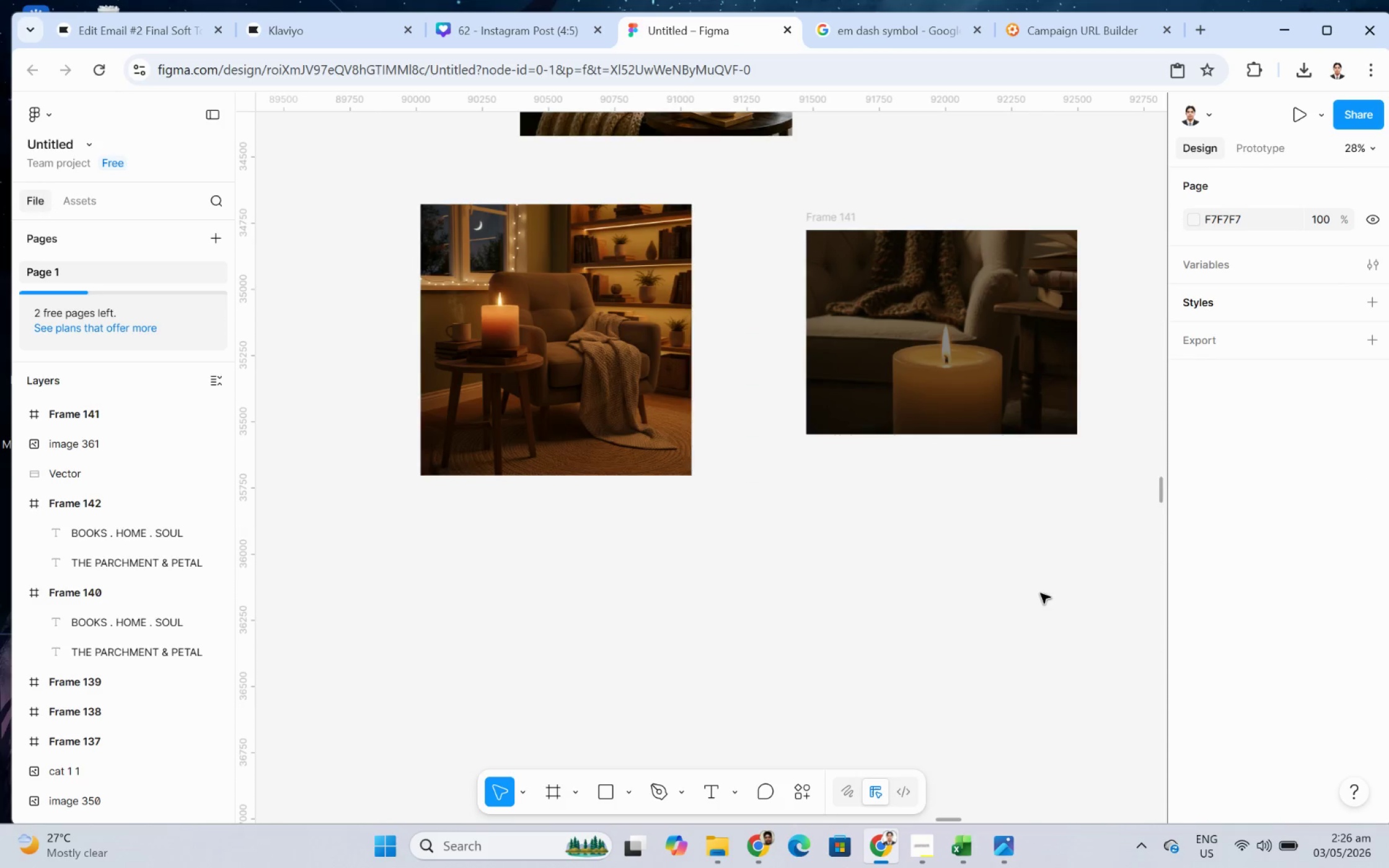 
key(Control+V)
 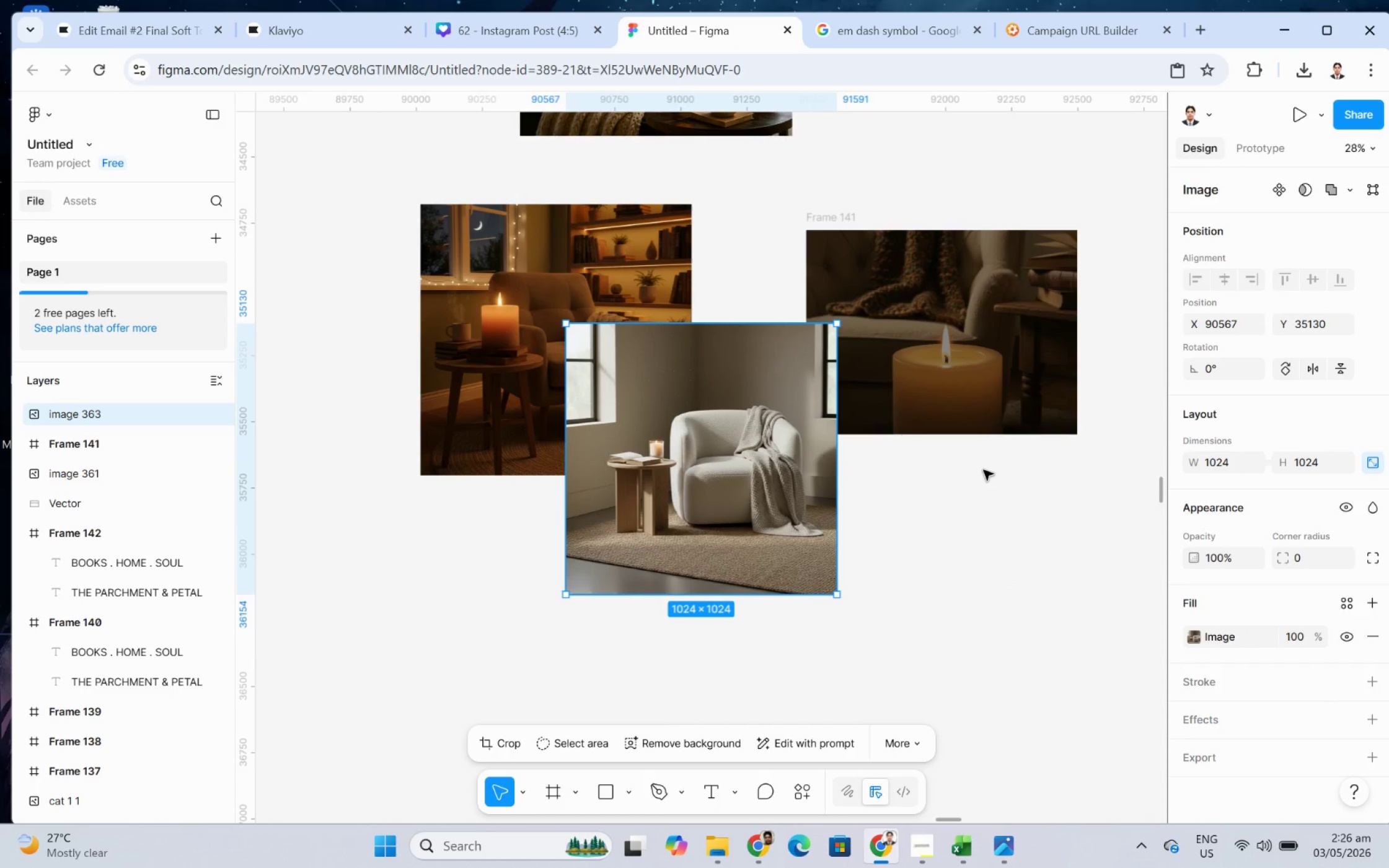 
scroll: coordinate [1041, 596], scroll_direction: down, amount: 11.0
 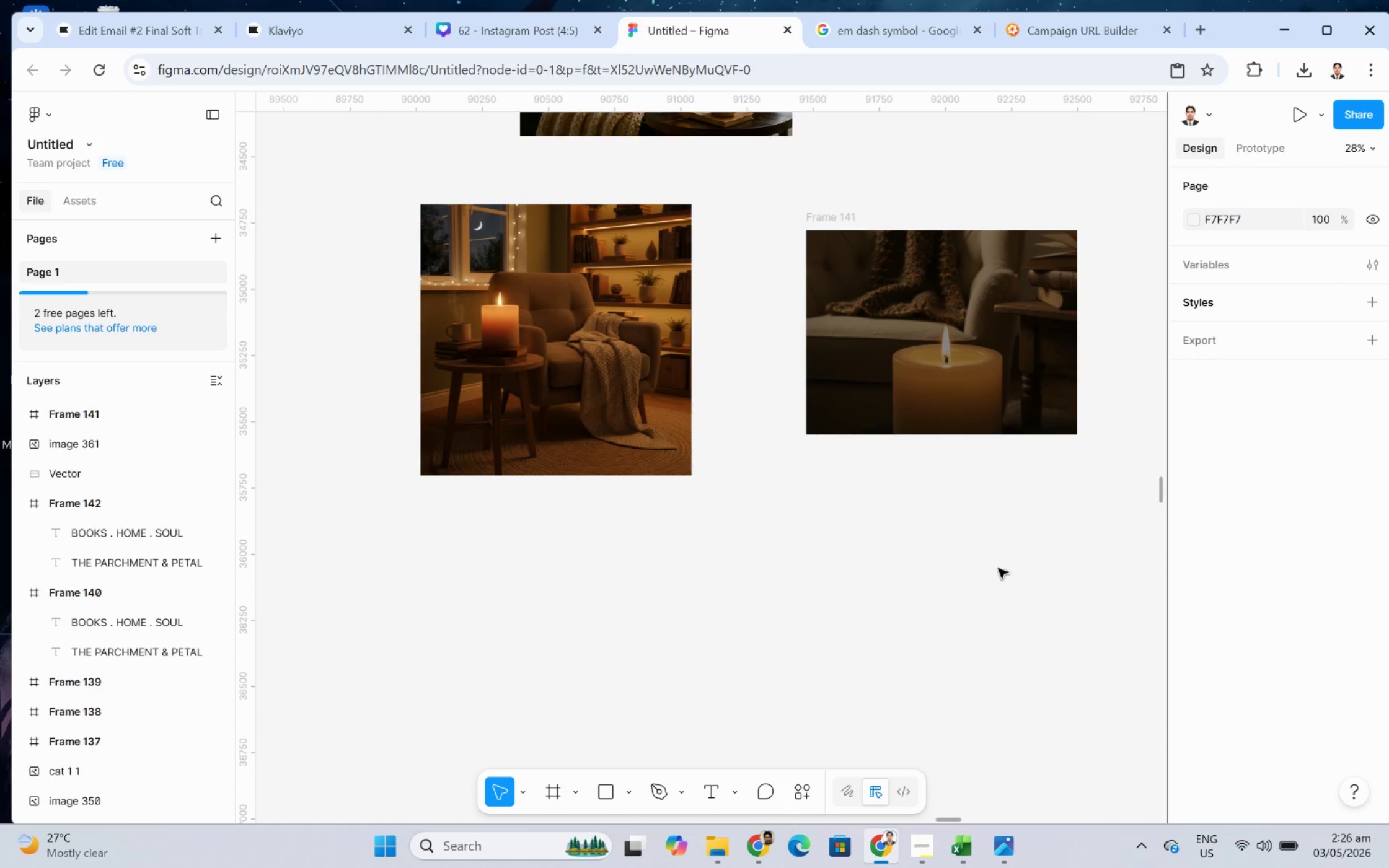 
left_click_drag(start_coordinate=[689, 468], to_coordinate=[932, 595])
 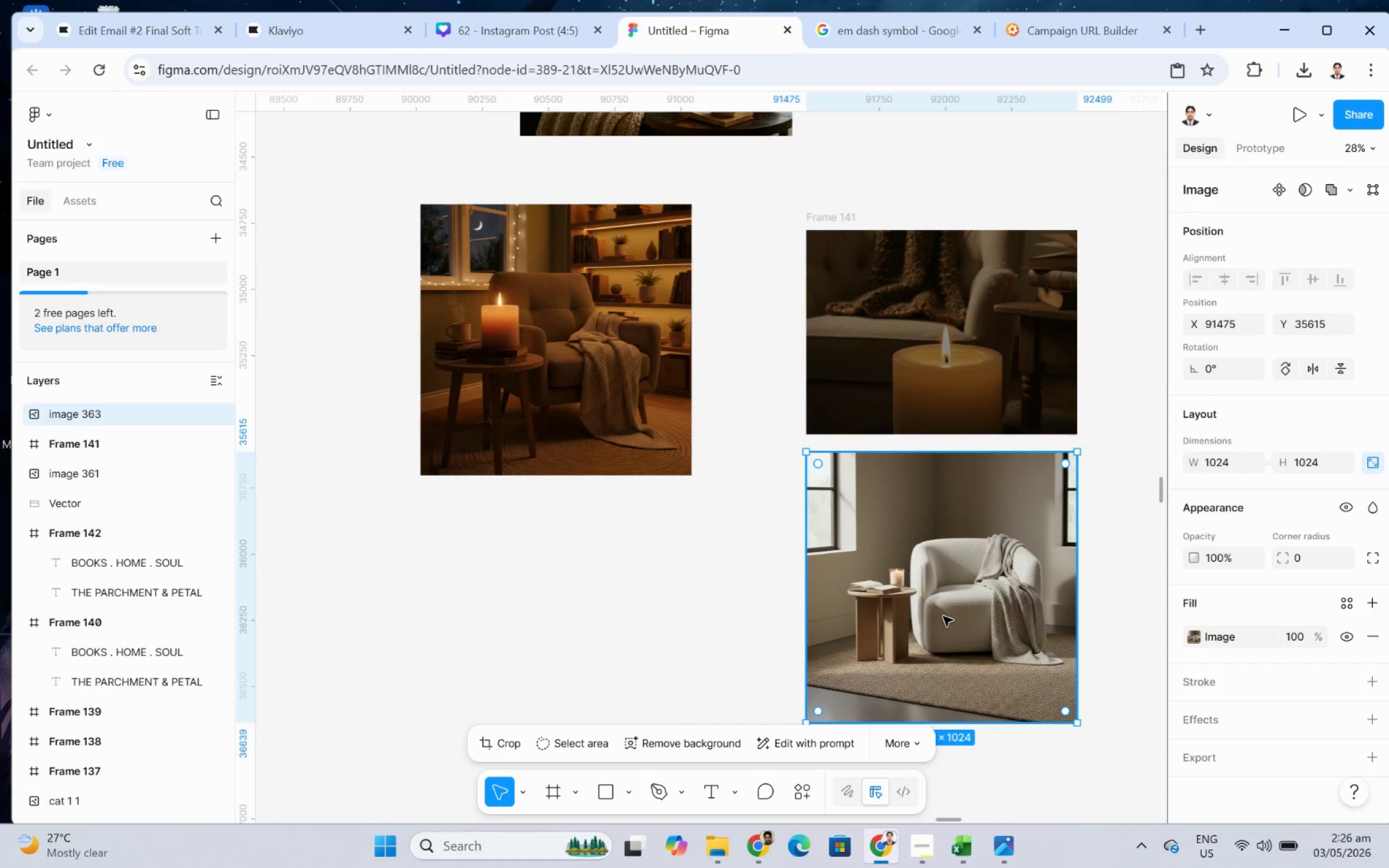 
double_click([943, 616])
 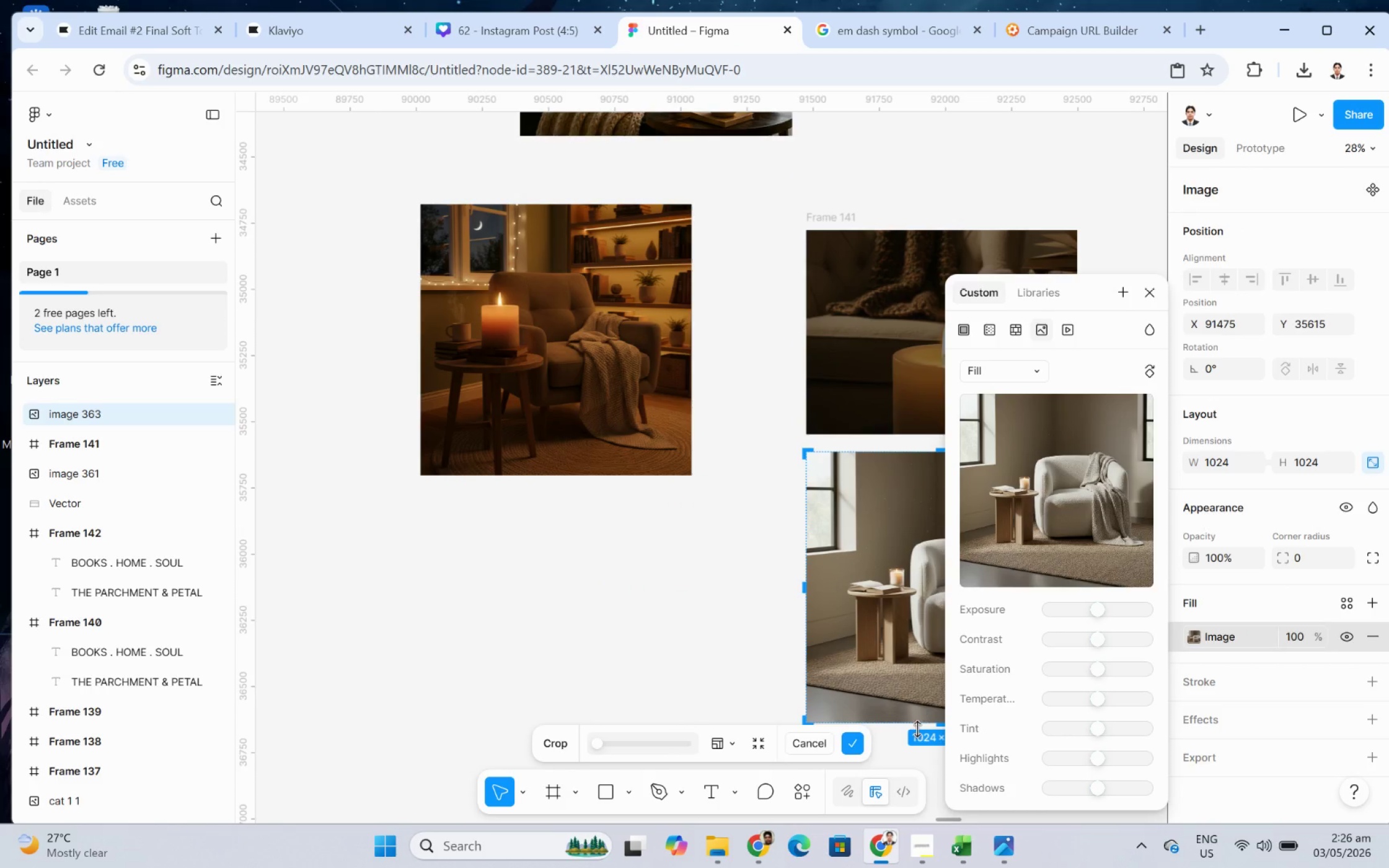 
left_click_drag(start_coordinate=[922, 728], to_coordinate=[933, 665])
 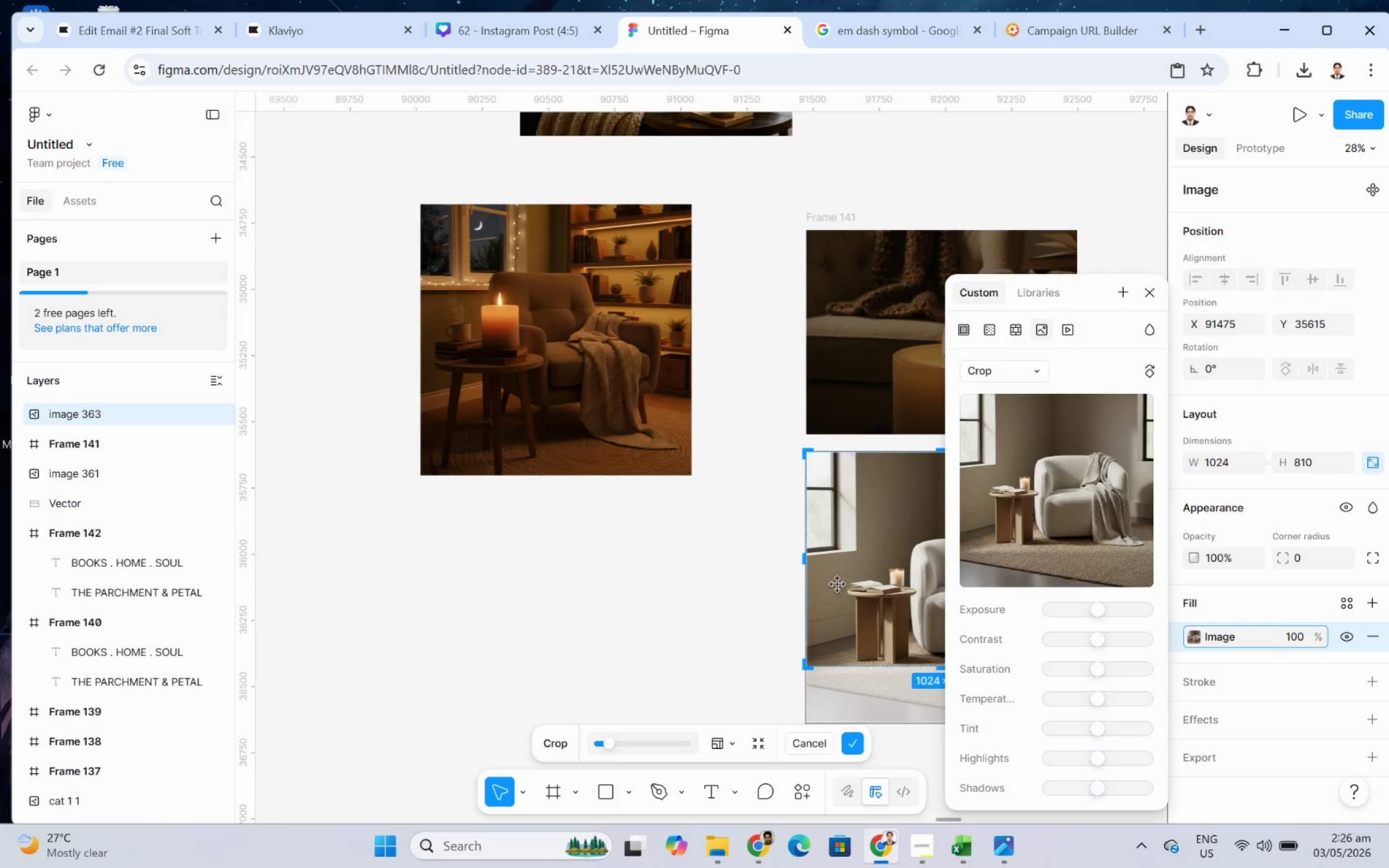 
key(Enter)
 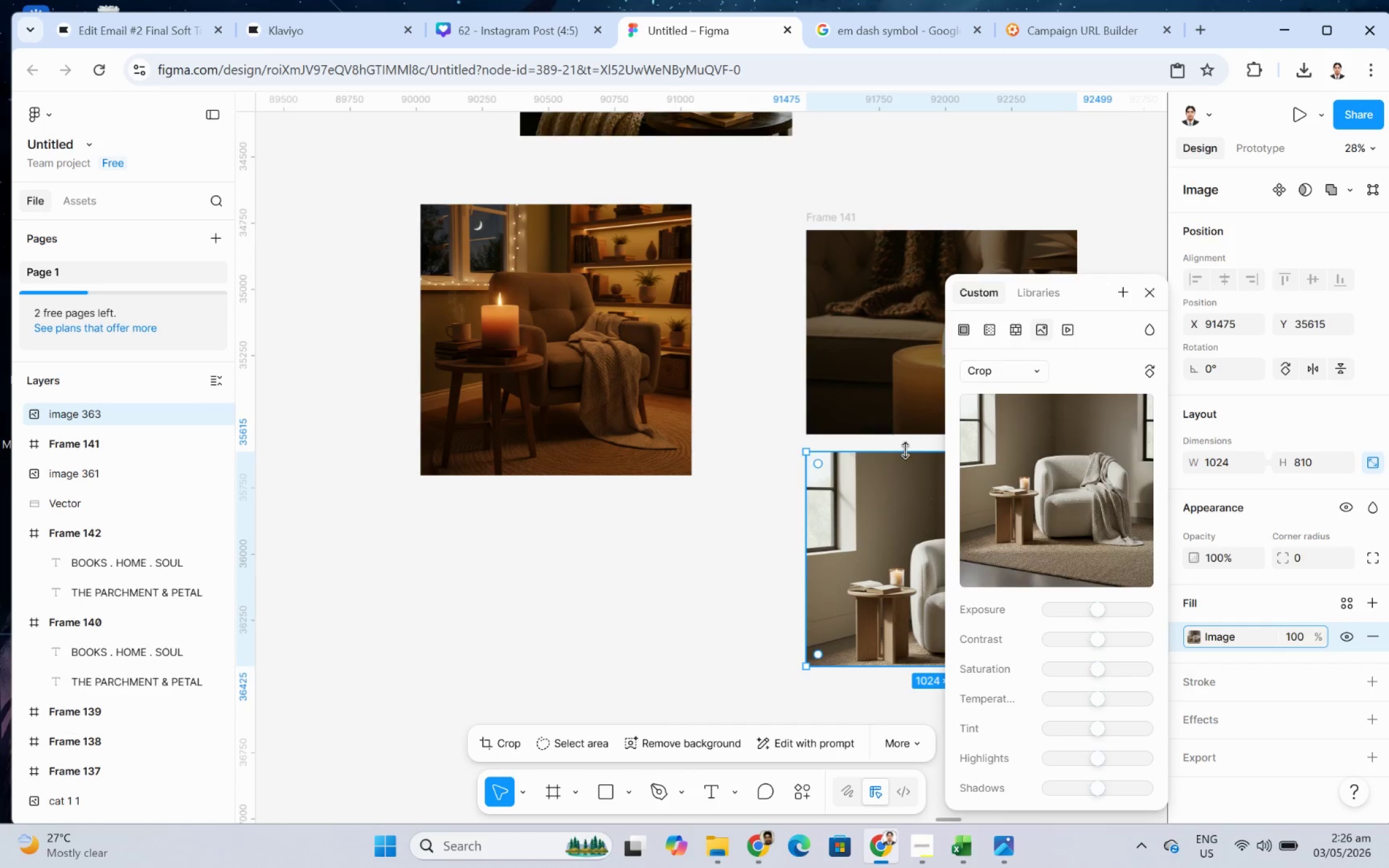 
double_click([907, 468])
 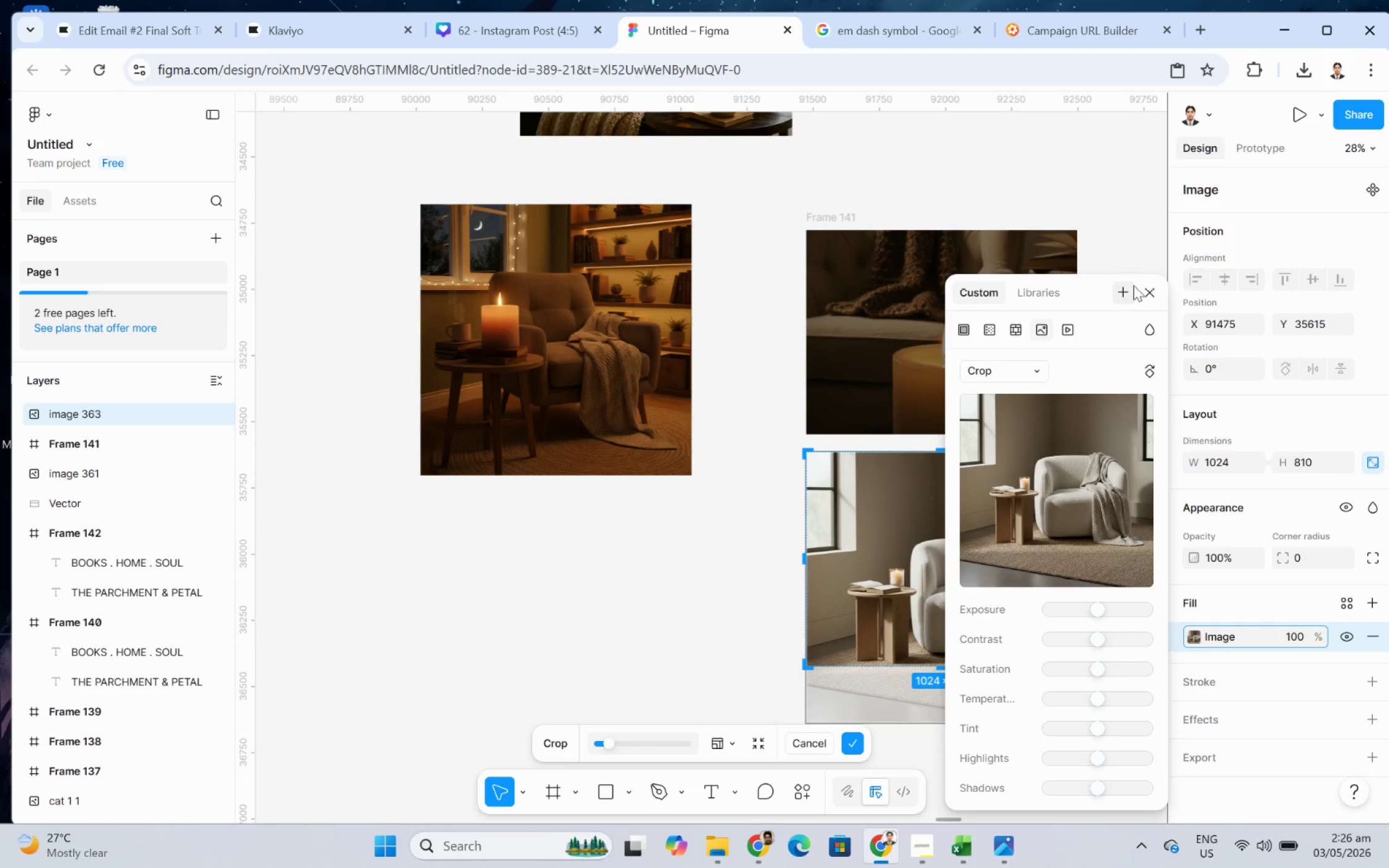 
left_click([1150, 292])
 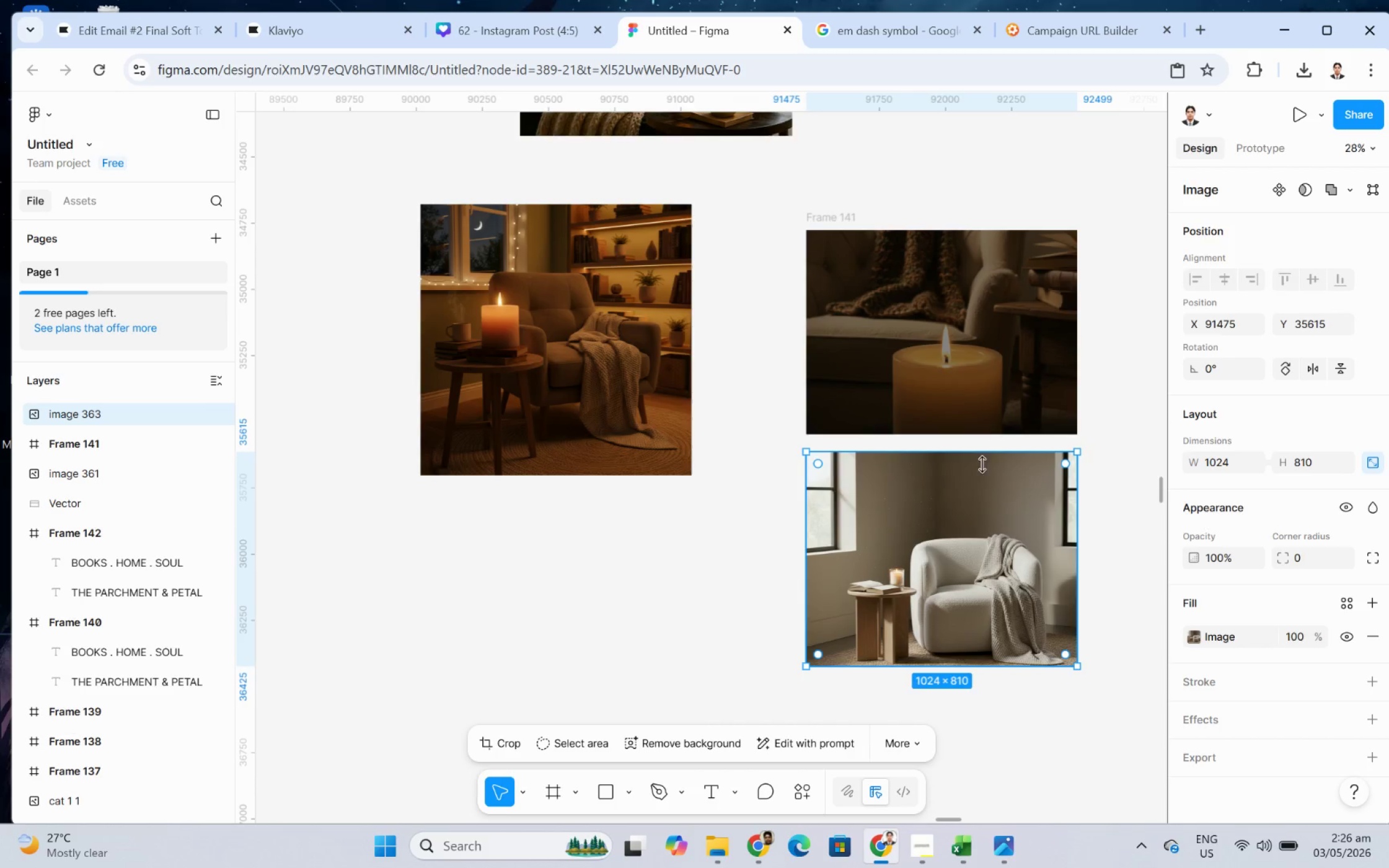 
double_click([982, 475])
 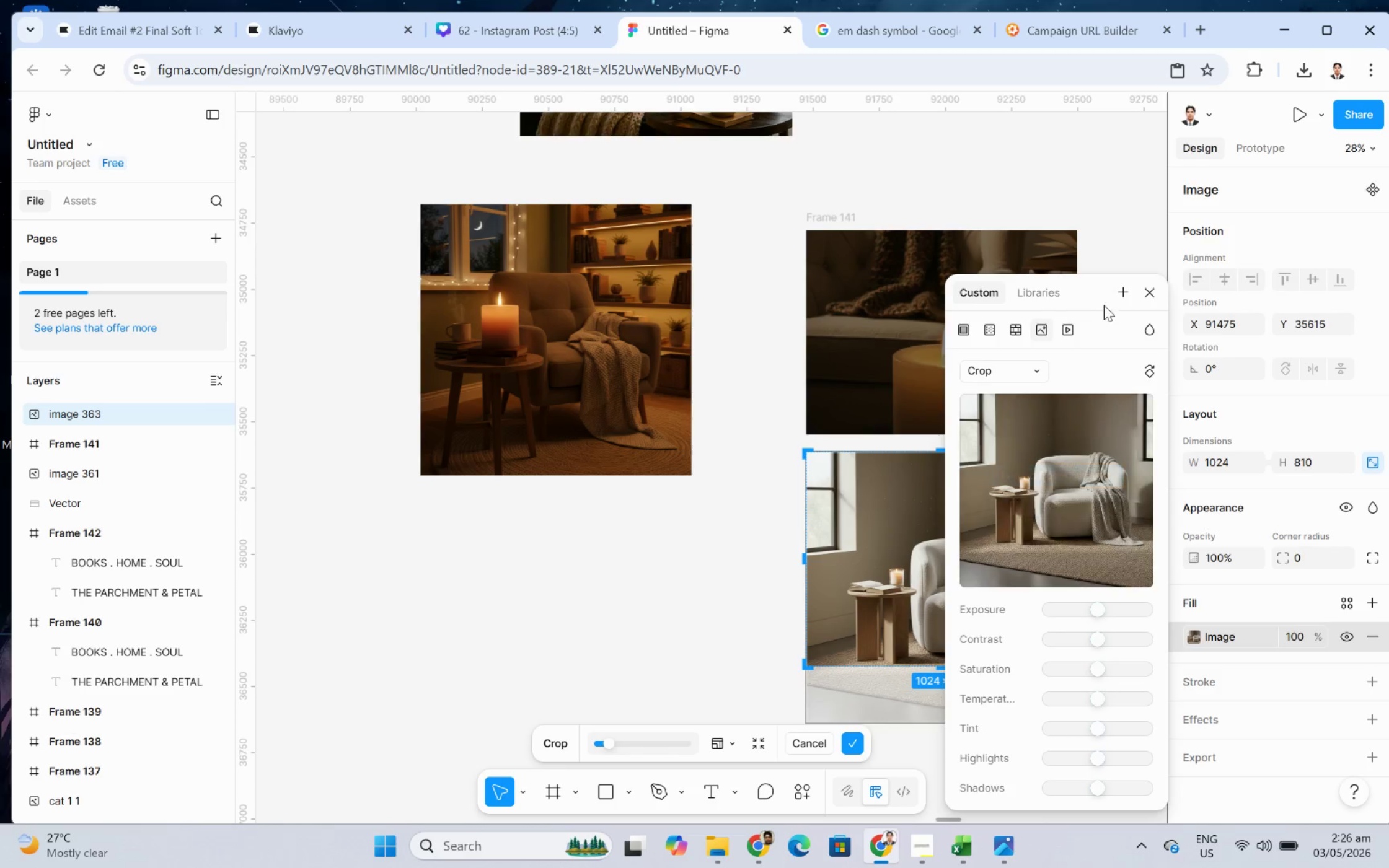 
left_click_drag(start_coordinate=[1085, 294], to_coordinate=[1258, 266])
 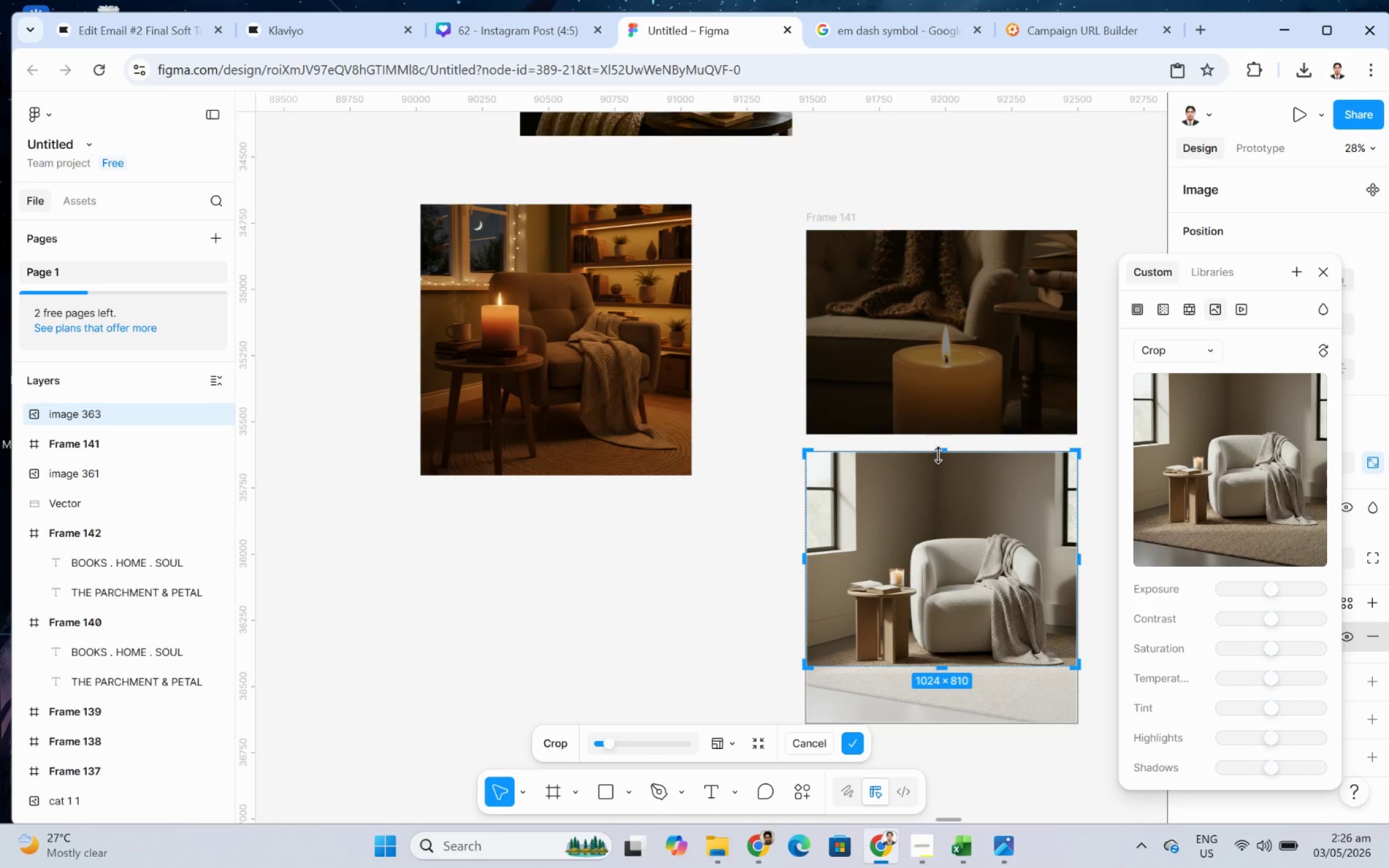 
left_click_drag(start_coordinate=[940, 454], to_coordinate=[944, 507])
 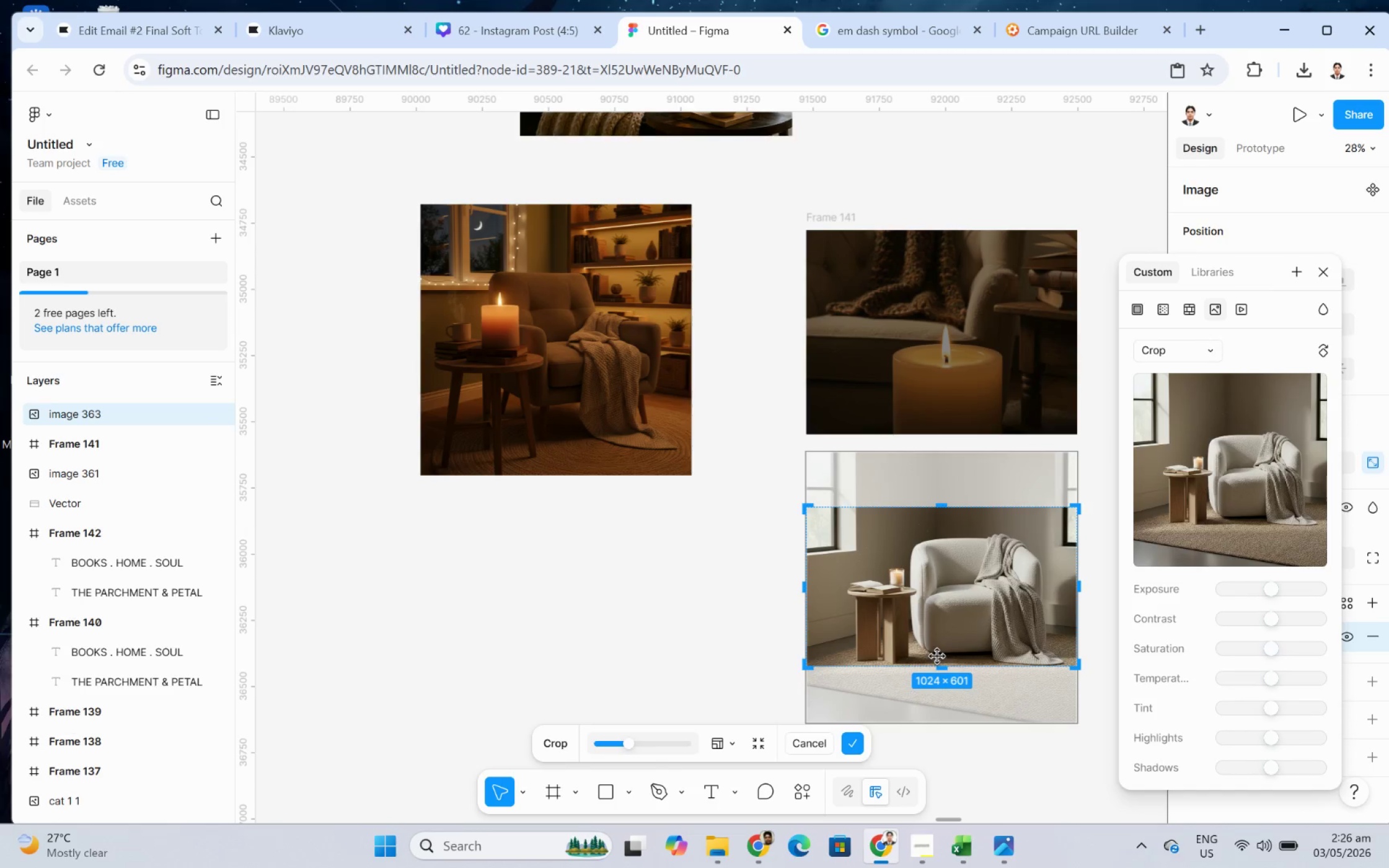 
key(Enter)
 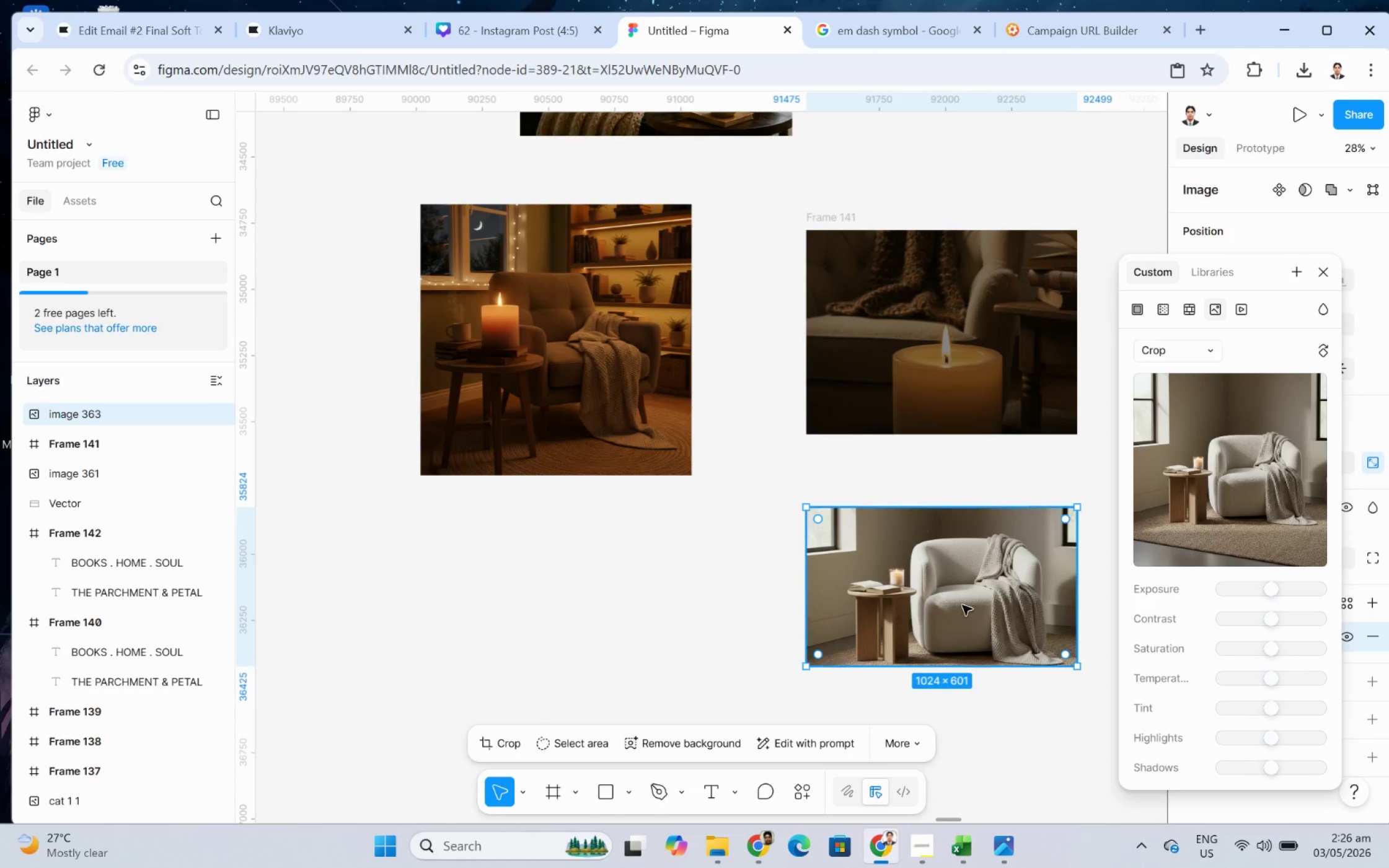 
double_click([961, 602])
 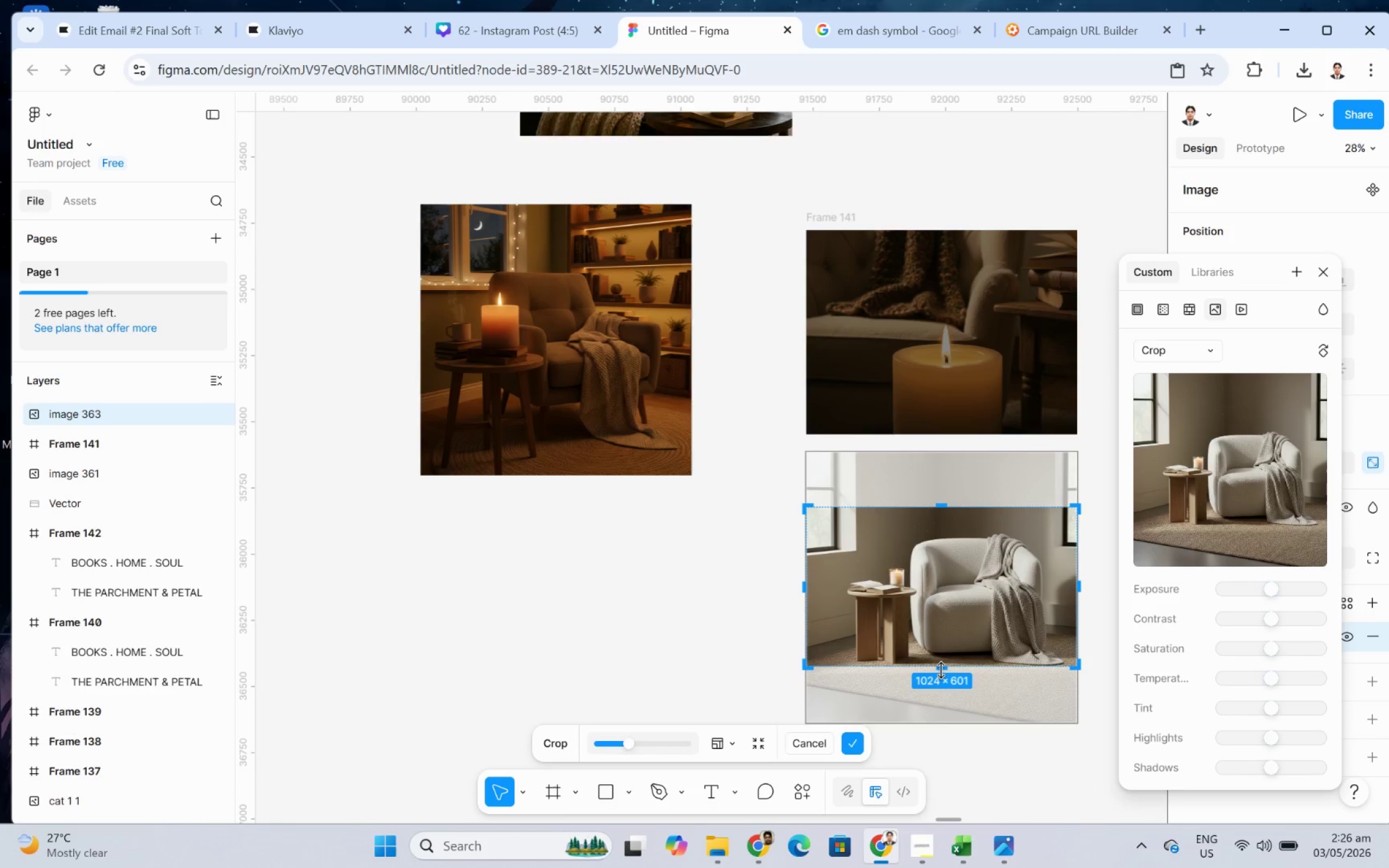 
left_click_drag(start_coordinate=[940, 670], to_coordinate=[941, 679])
 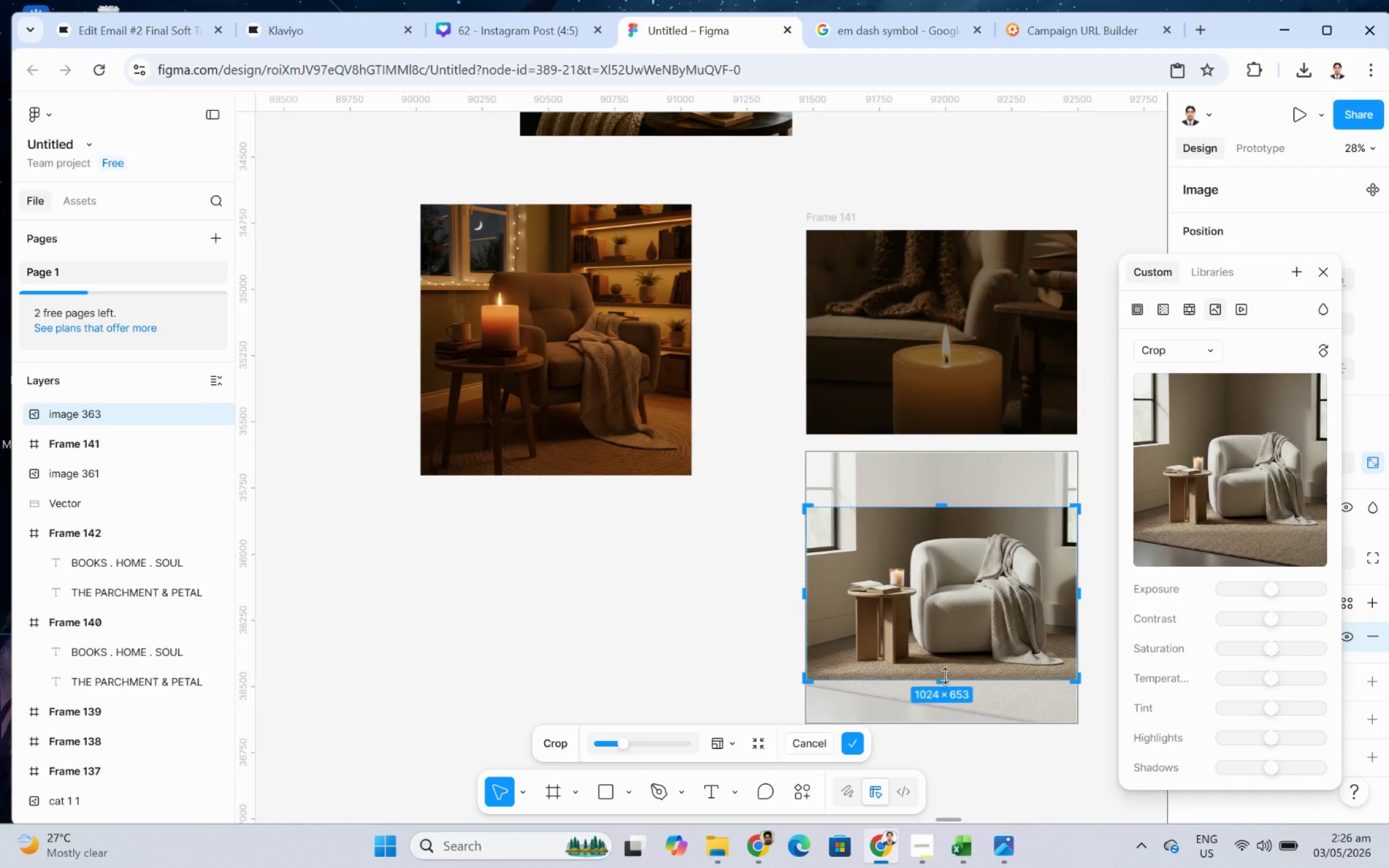 
key(Enter)
 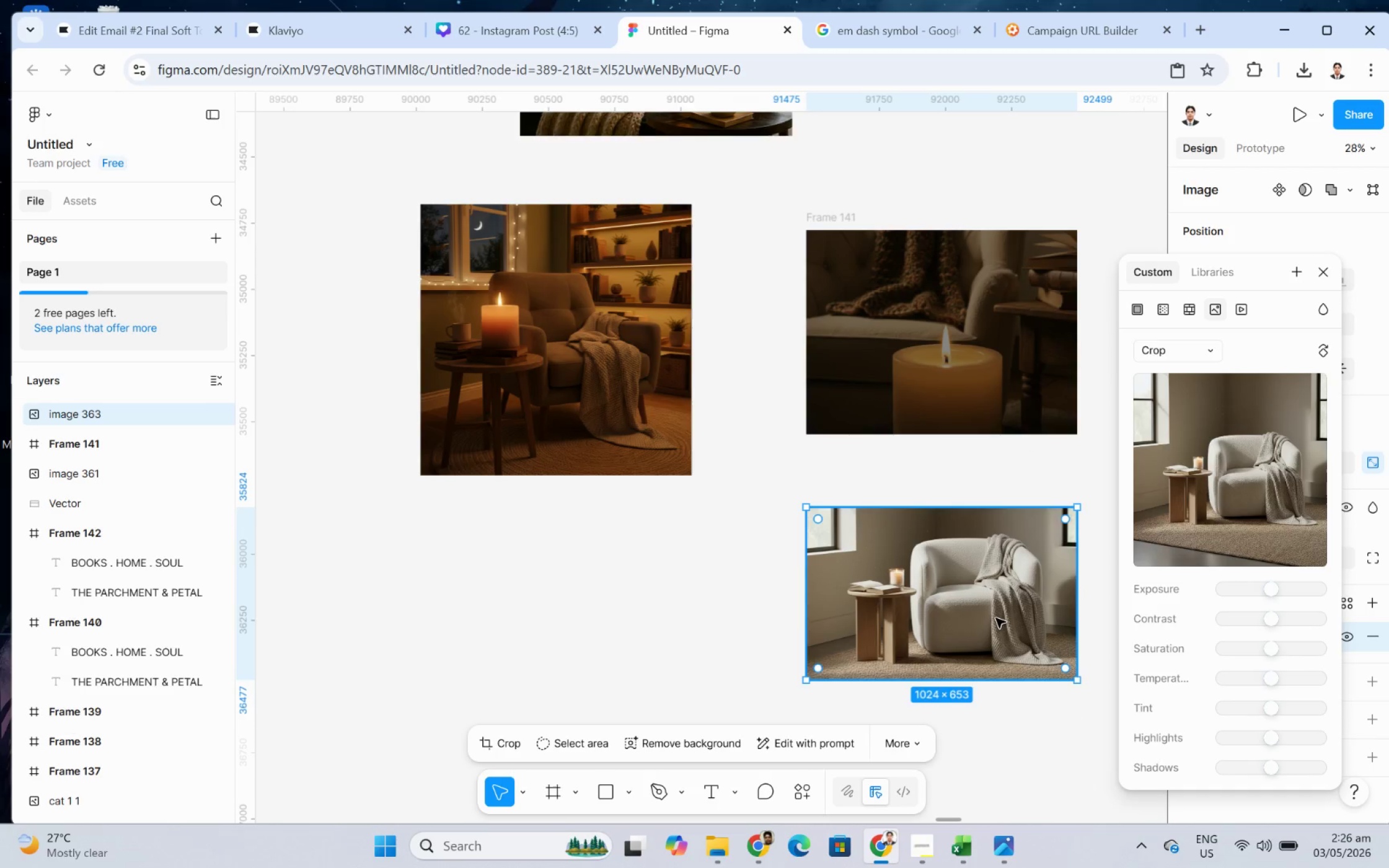 
left_click([940, 296])
 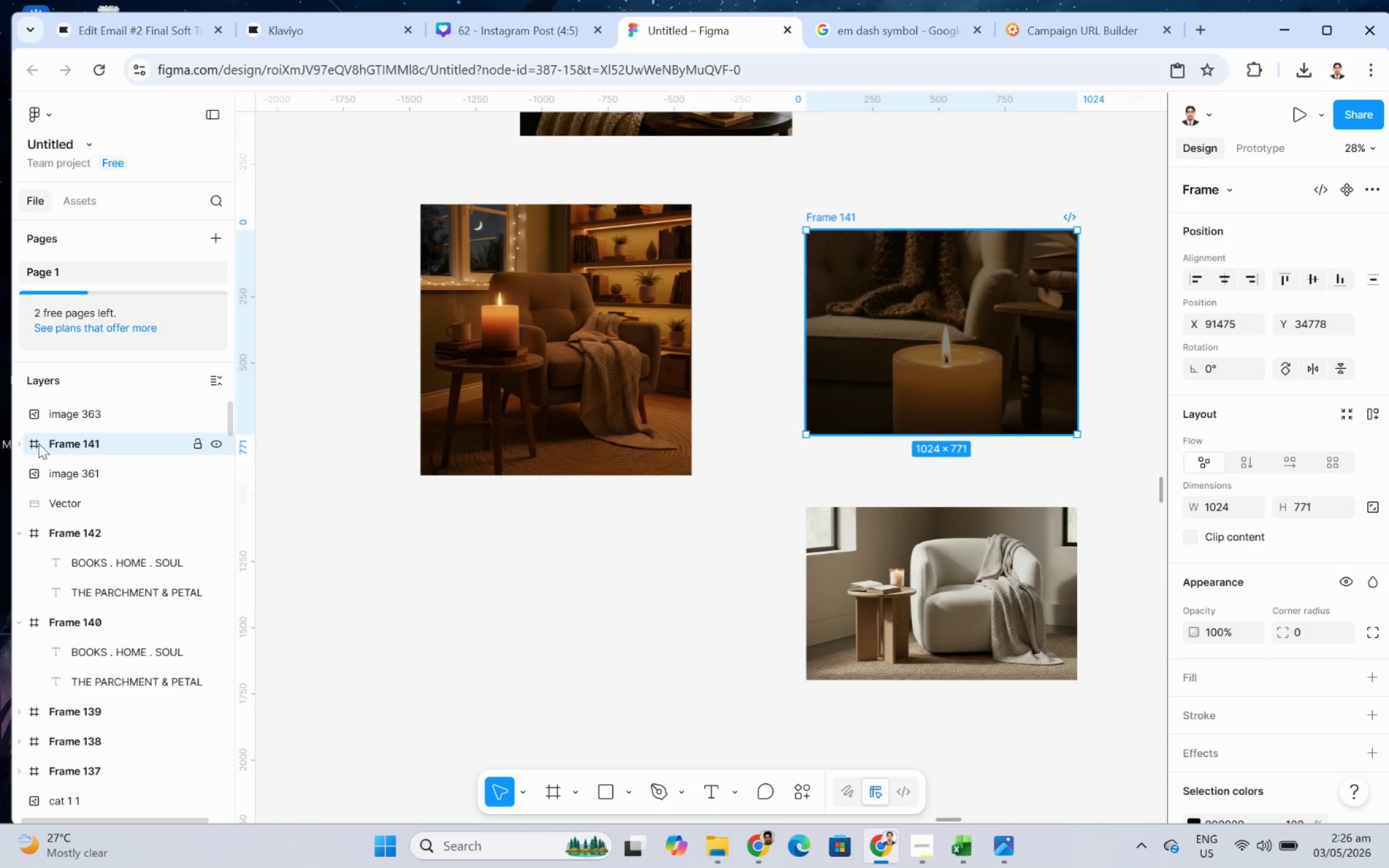 
left_click([20, 441])
 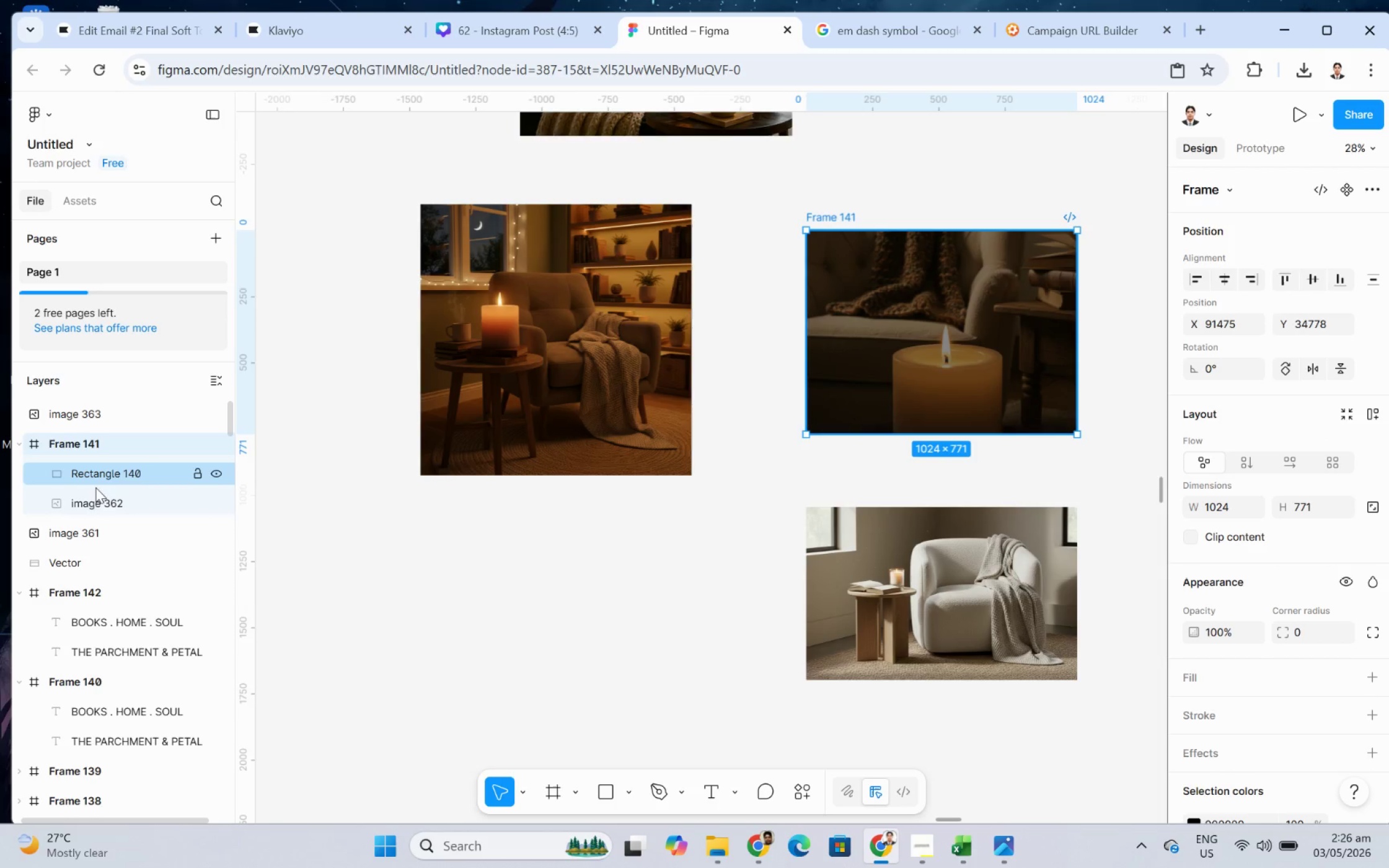 
left_click([95, 482])
 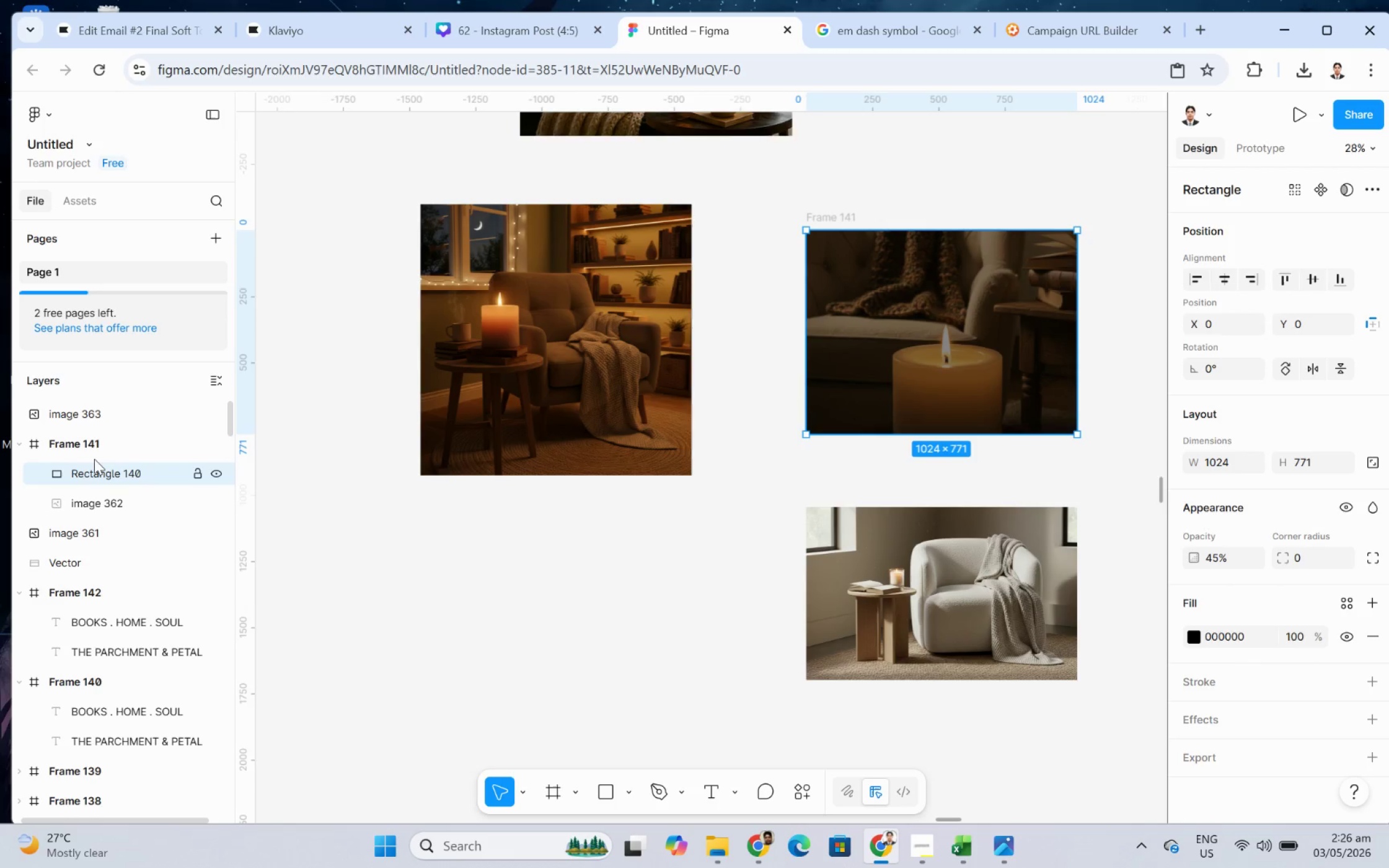 
key(Control+C)
 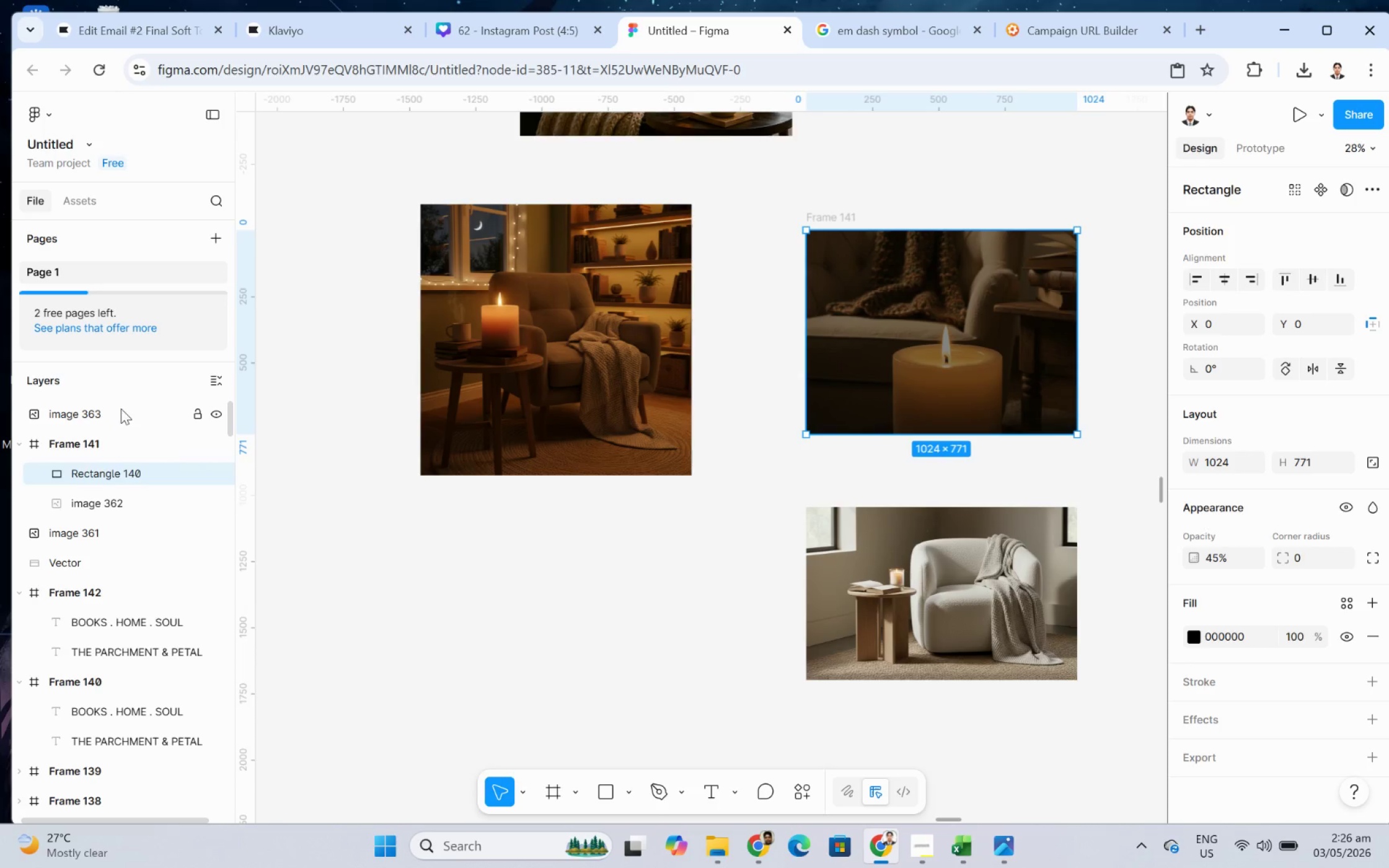 
left_click([123, 404])
 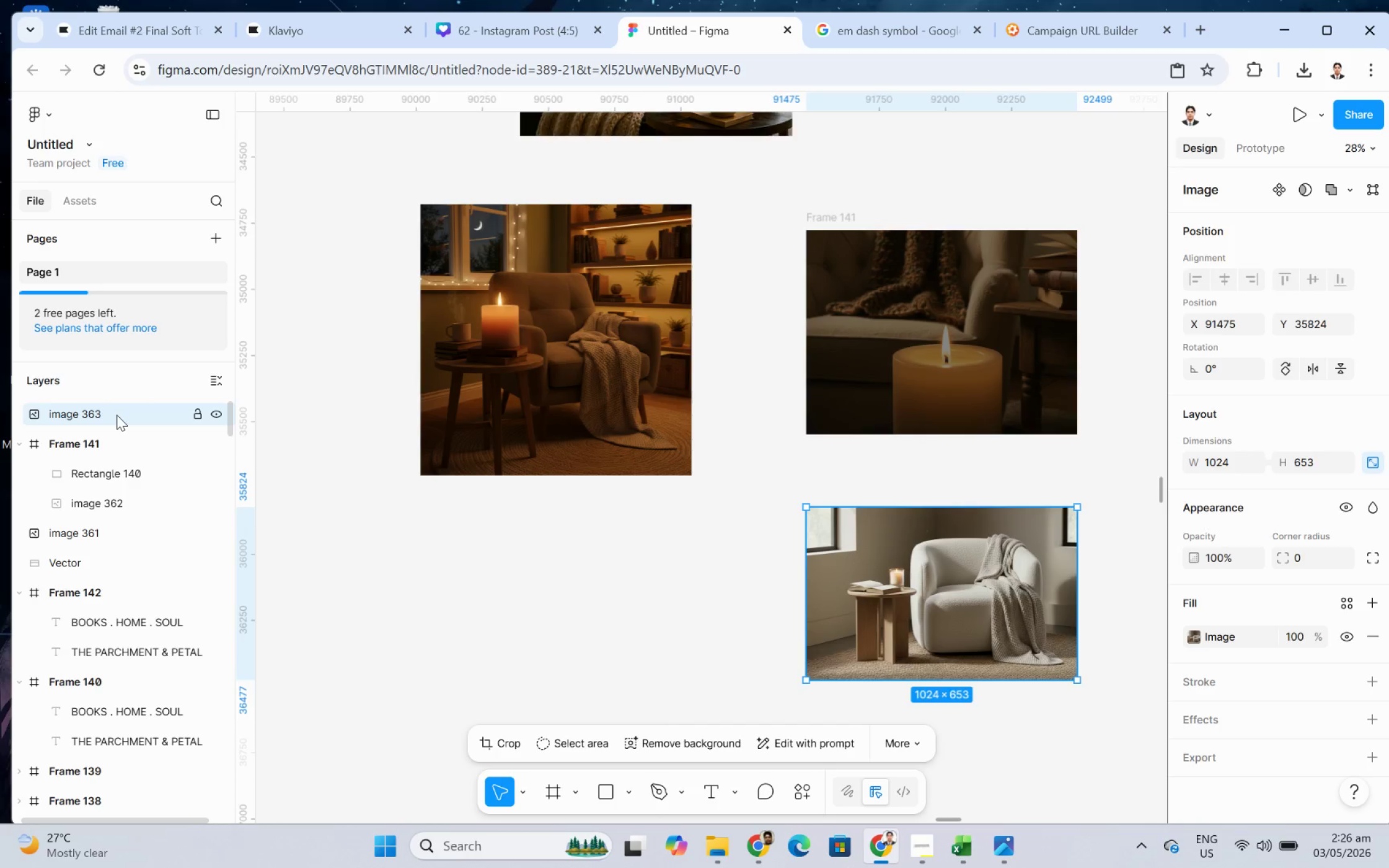 
key(Control+ControlLeft)
 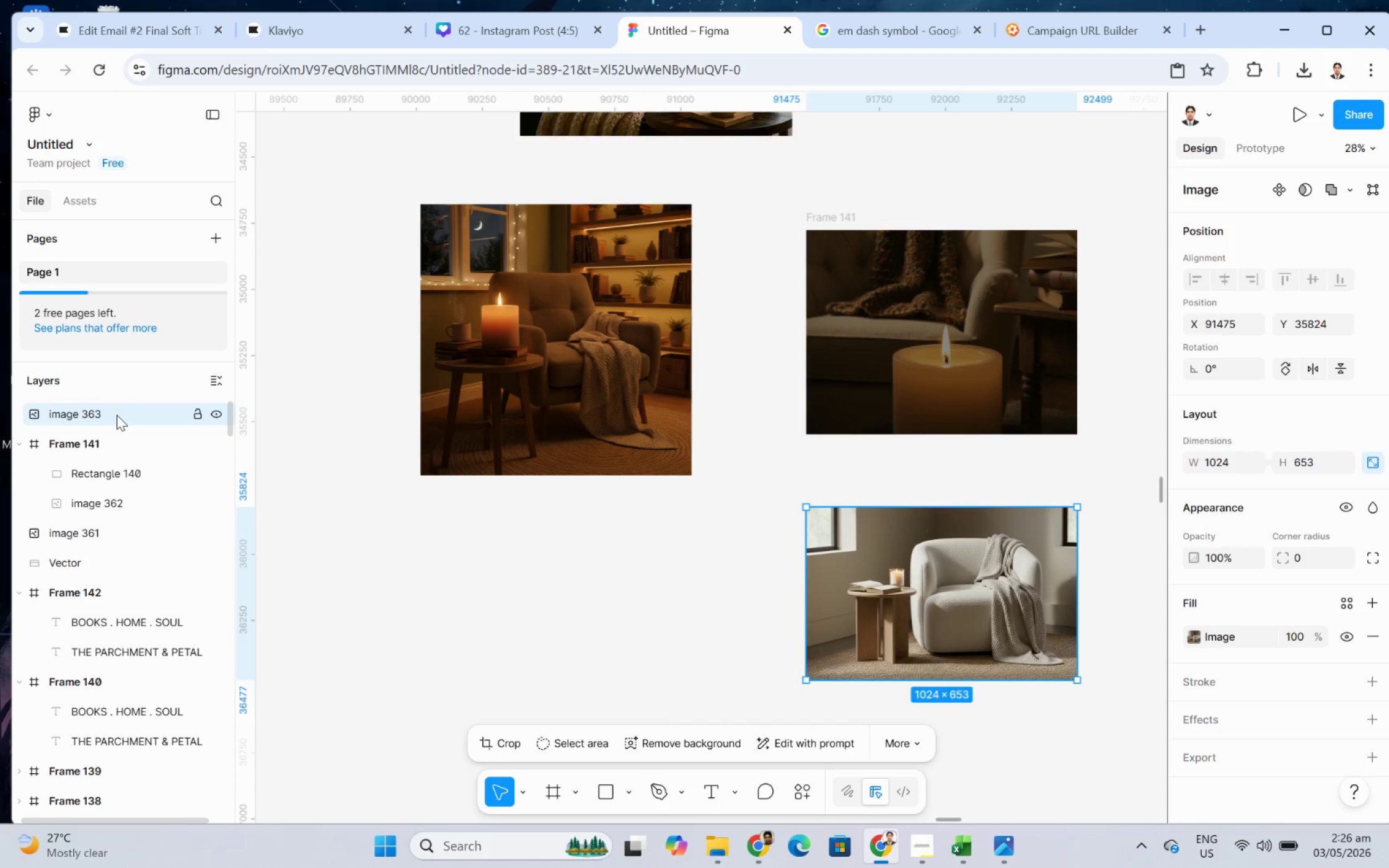 
key(Control+V)
 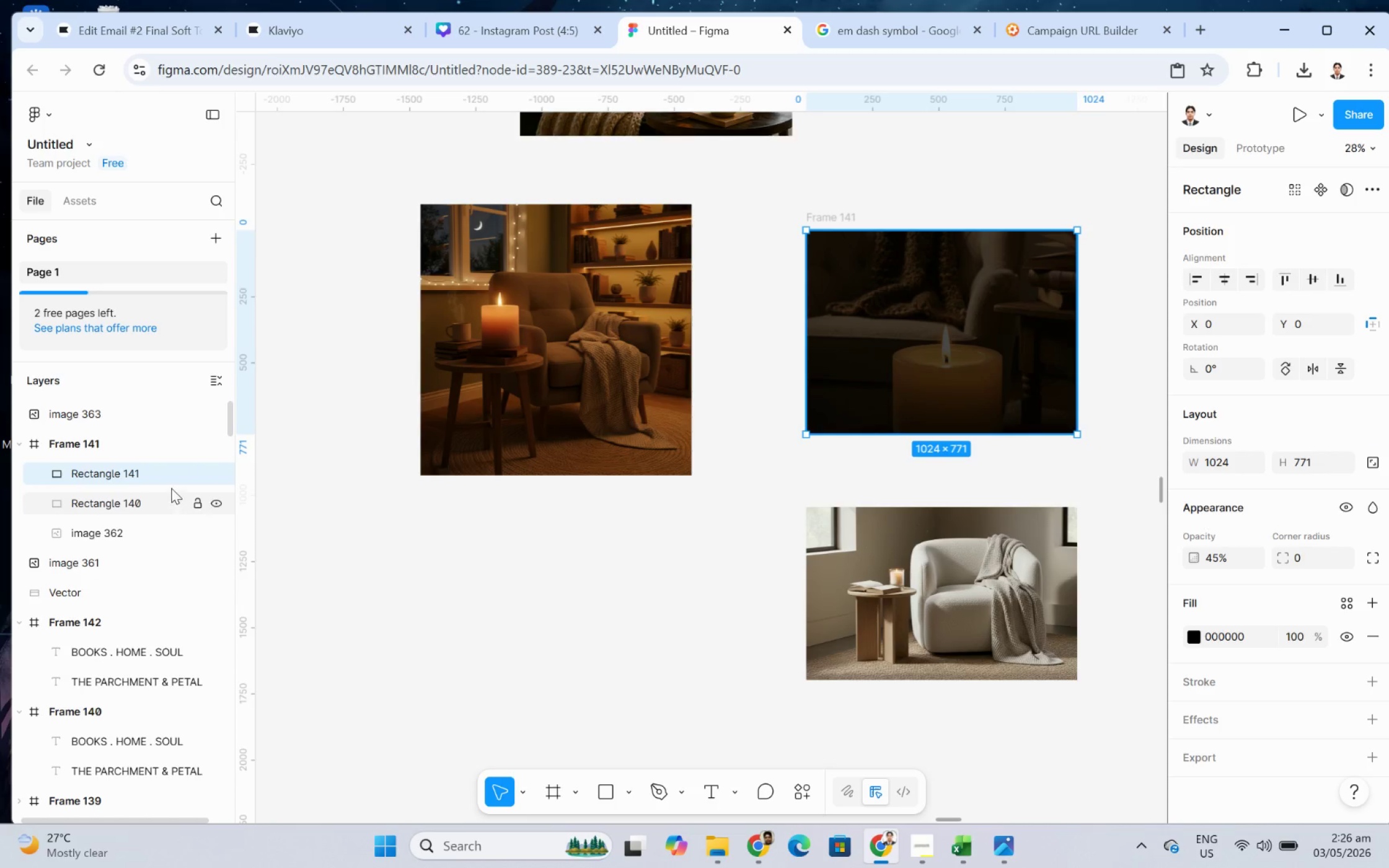 
left_click_drag(start_coordinate=[160, 471], to_coordinate=[146, 387])
 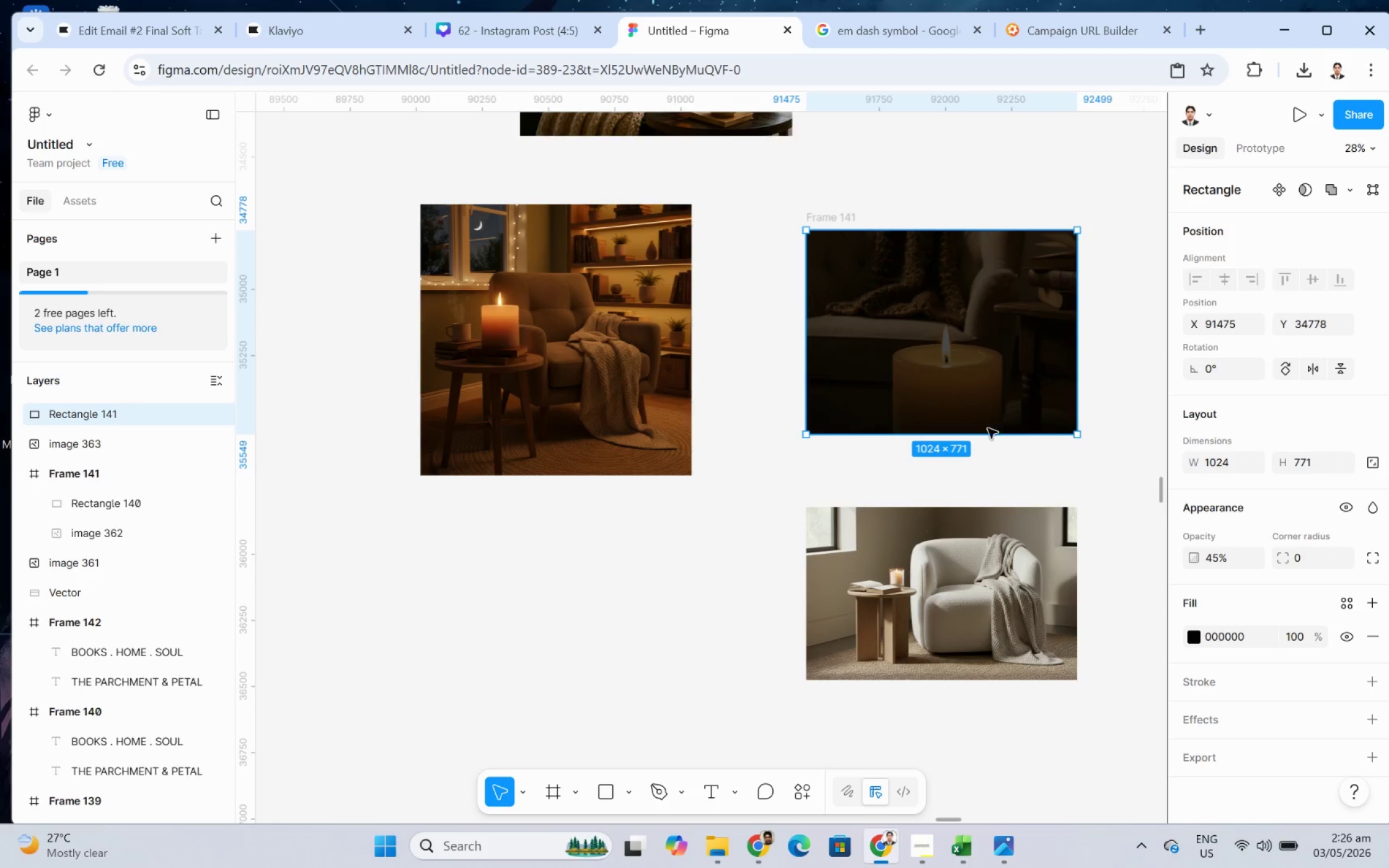 
left_click_drag(start_coordinate=[985, 354], to_coordinate=[984, 596])
 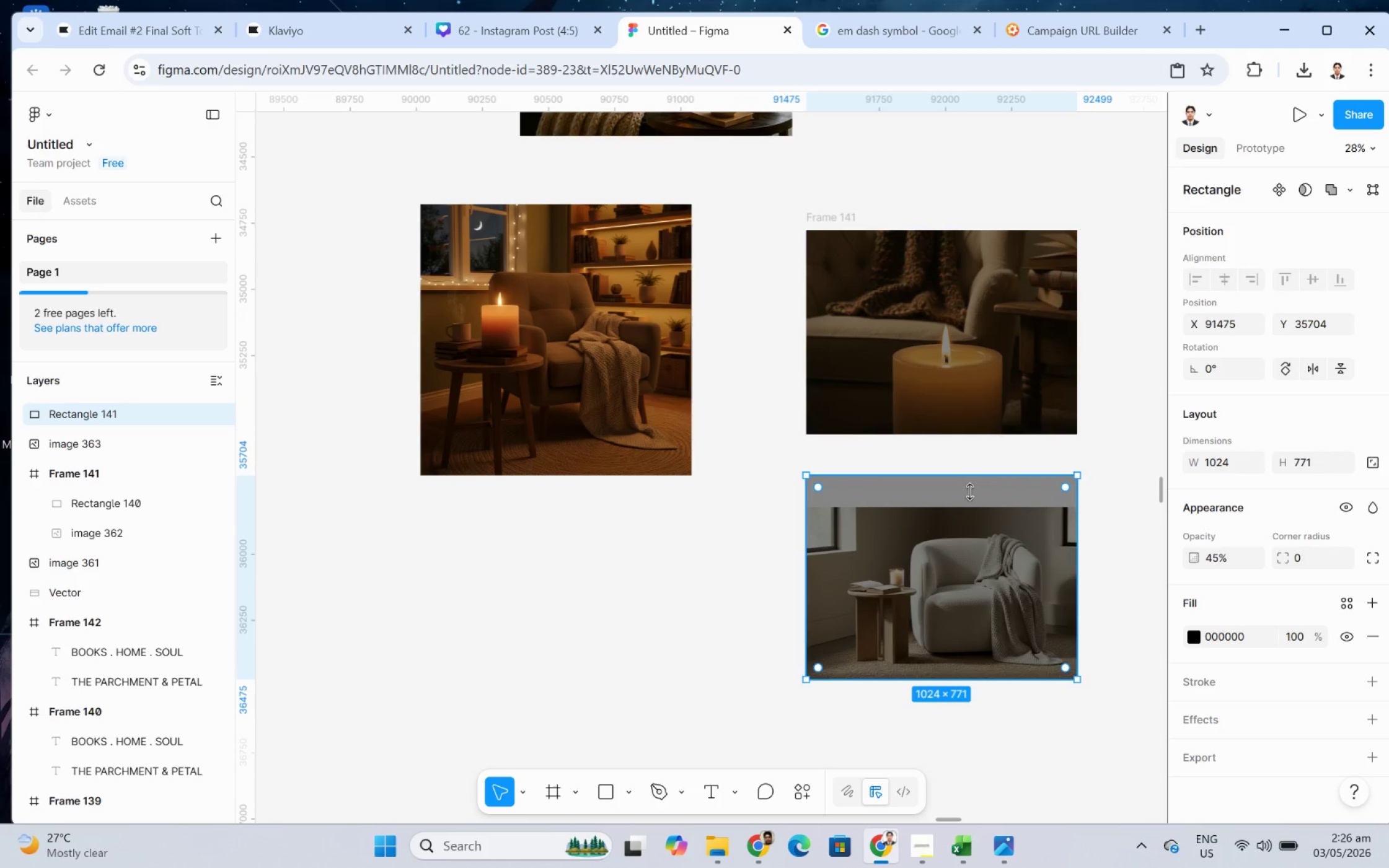 
double_click([970, 502])
 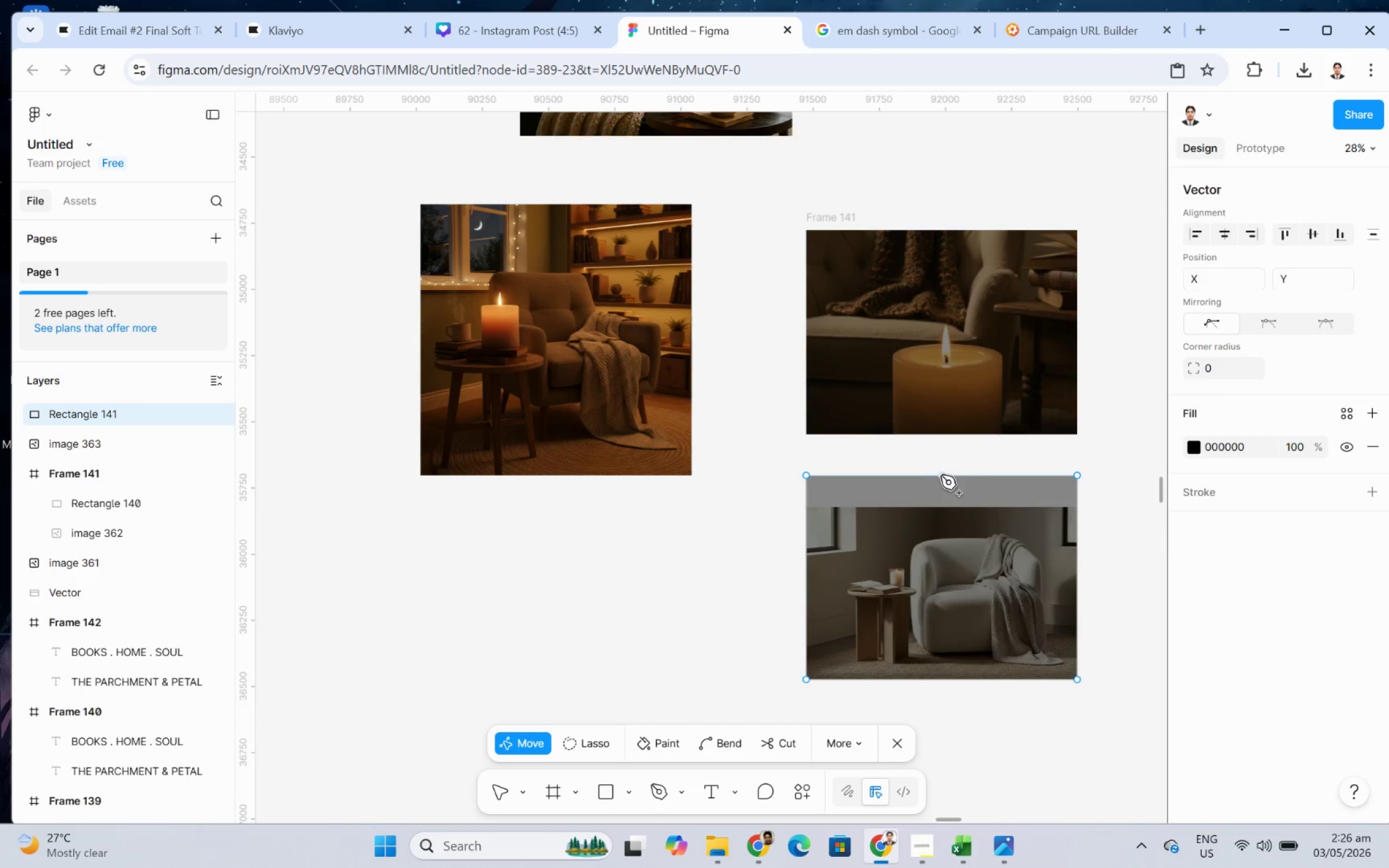 
key(Escape)
 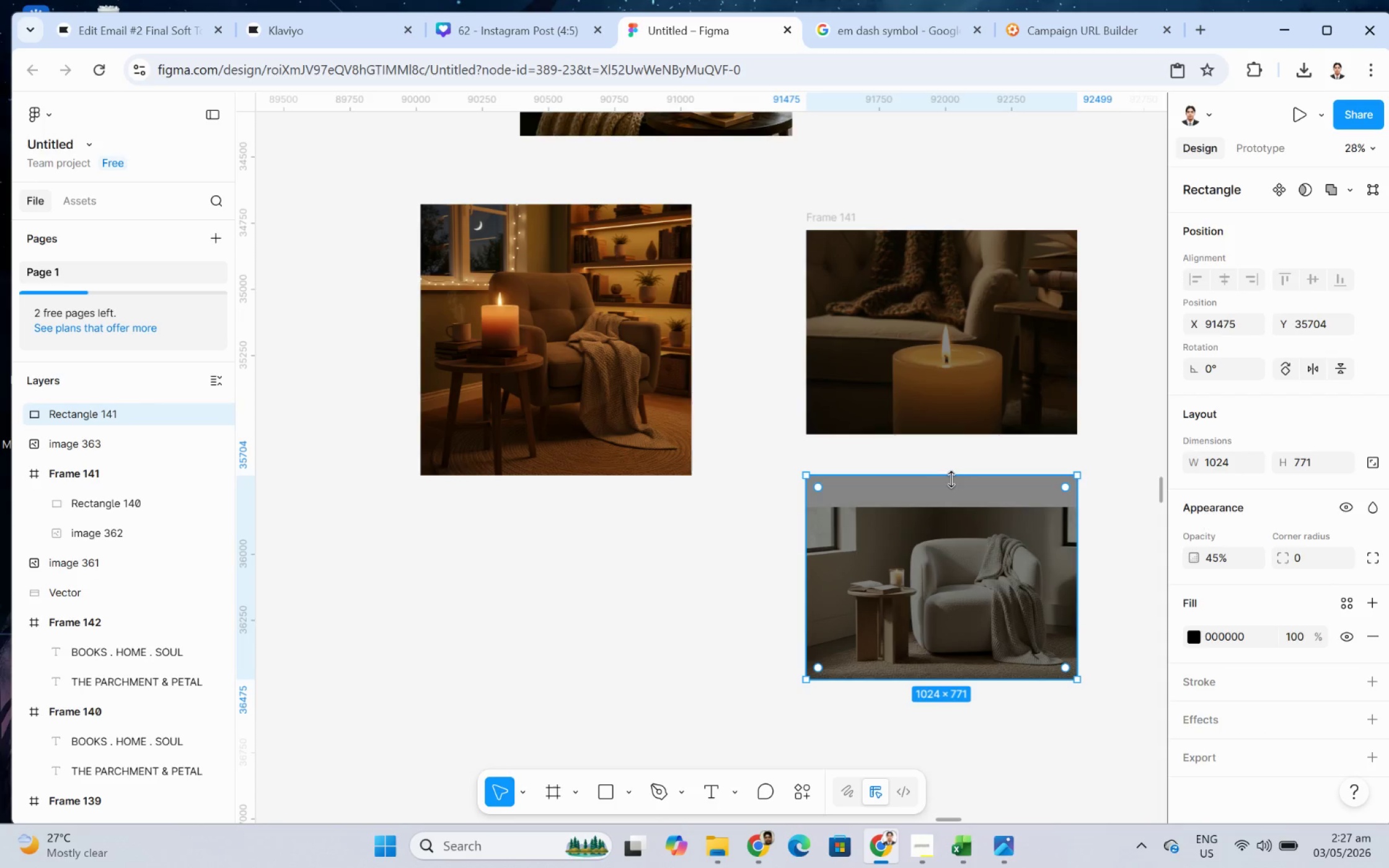 
left_click_drag(start_coordinate=[951, 477], to_coordinate=[958, 508])
 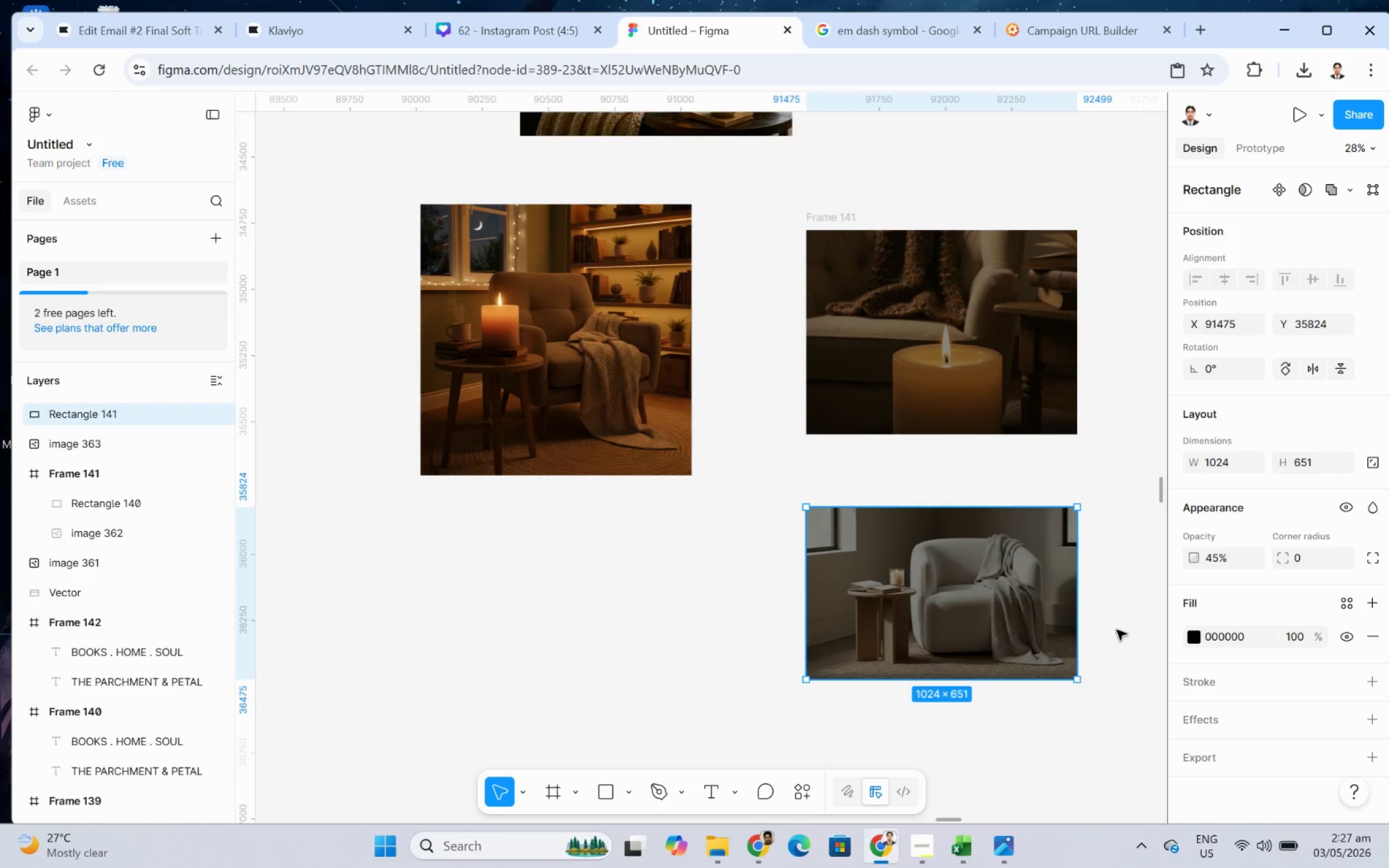 
double_click([1120, 627])
 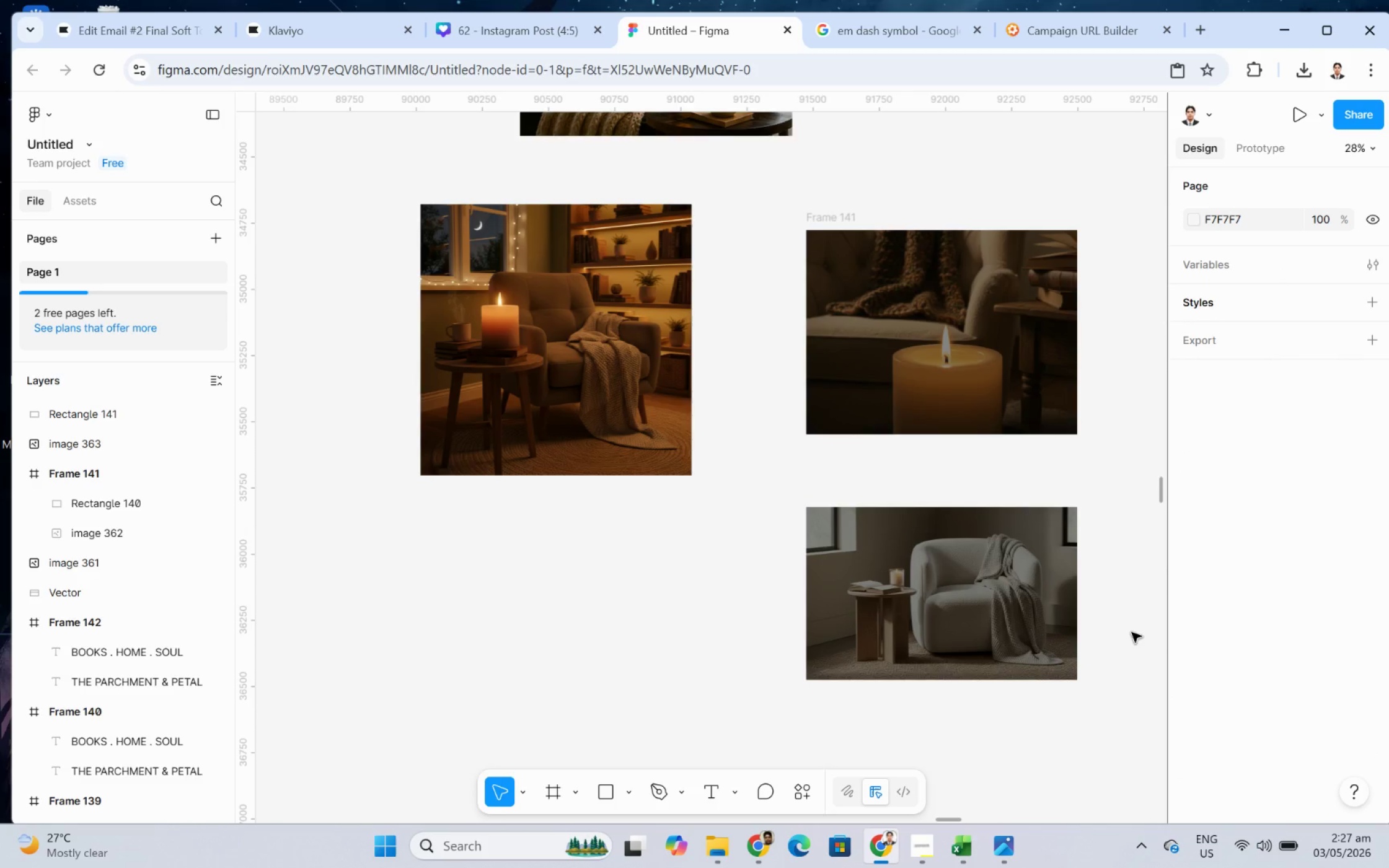 
wait(7.8)
 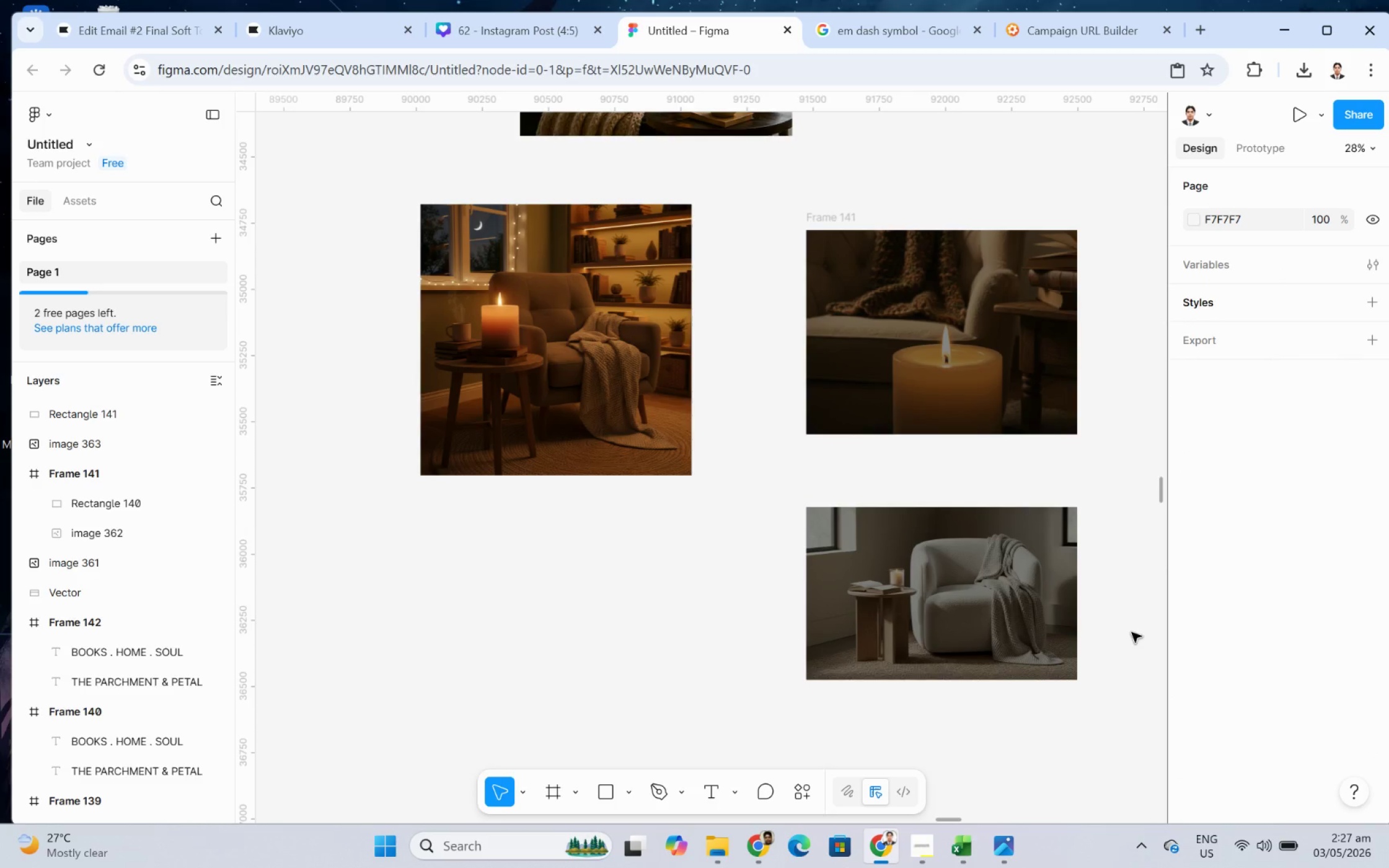 
left_click_drag(start_coordinate=[1115, 673], to_coordinate=[795, 506])
 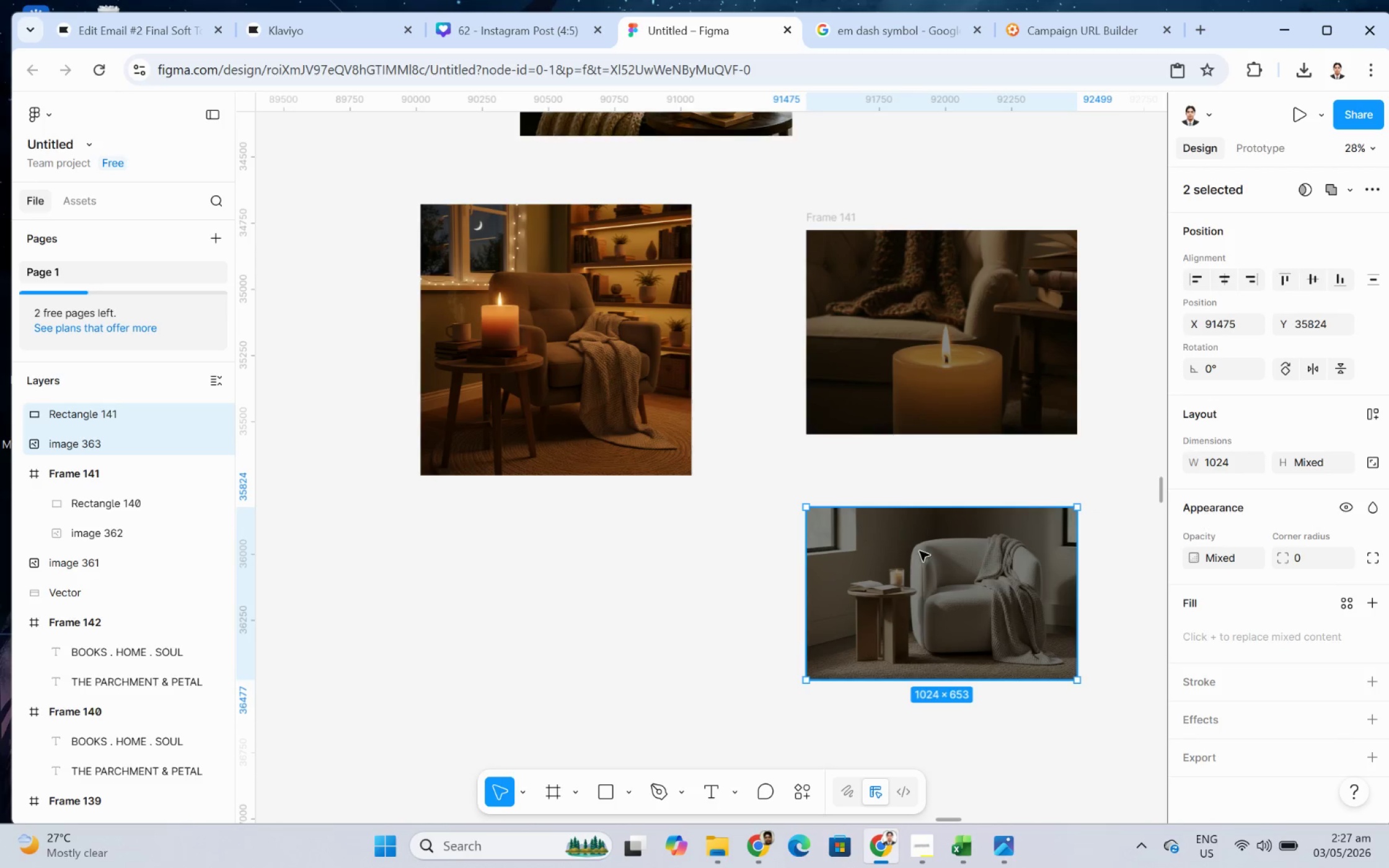 
right_click([919, 551])
 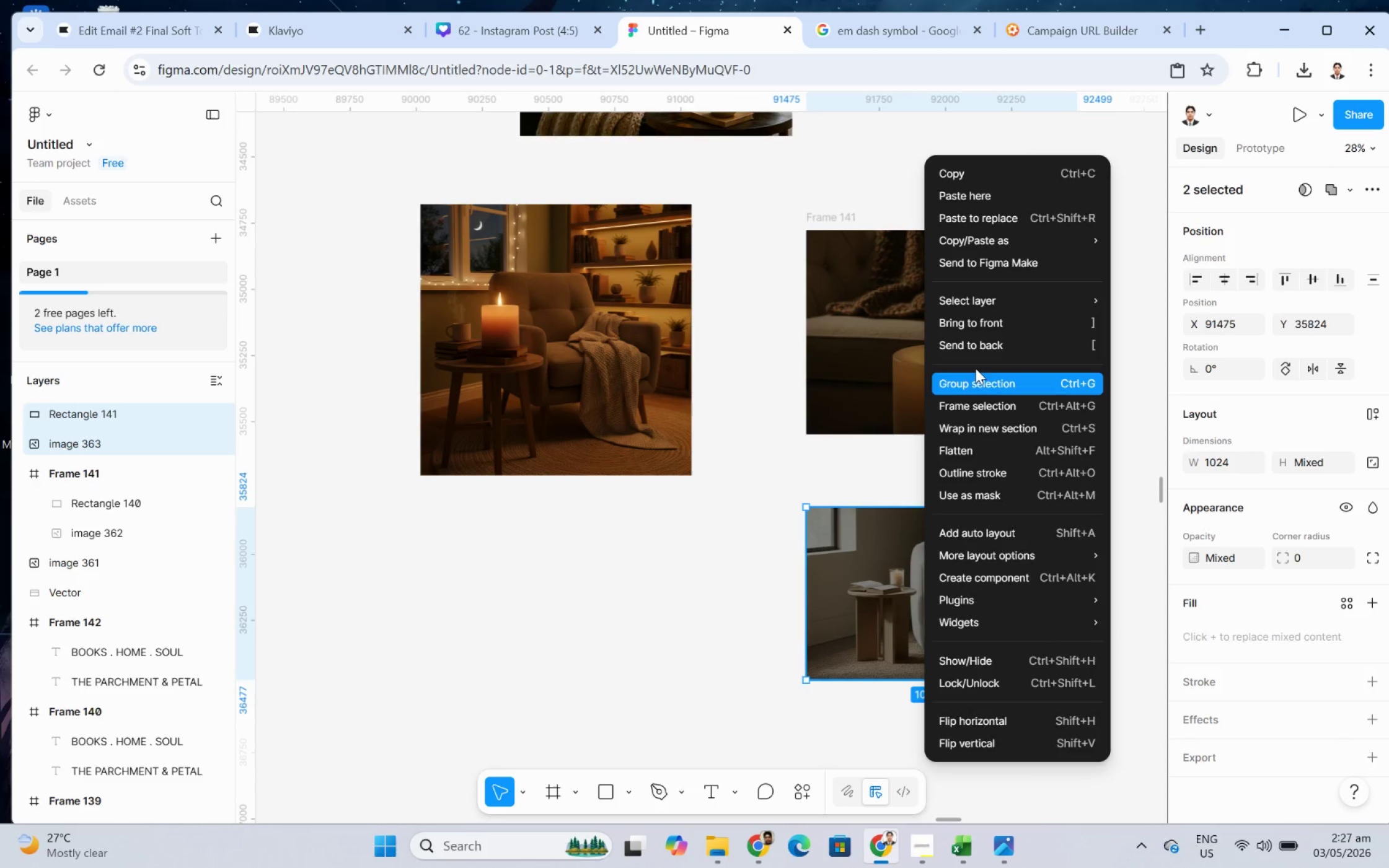 
left_click([986, 398])
 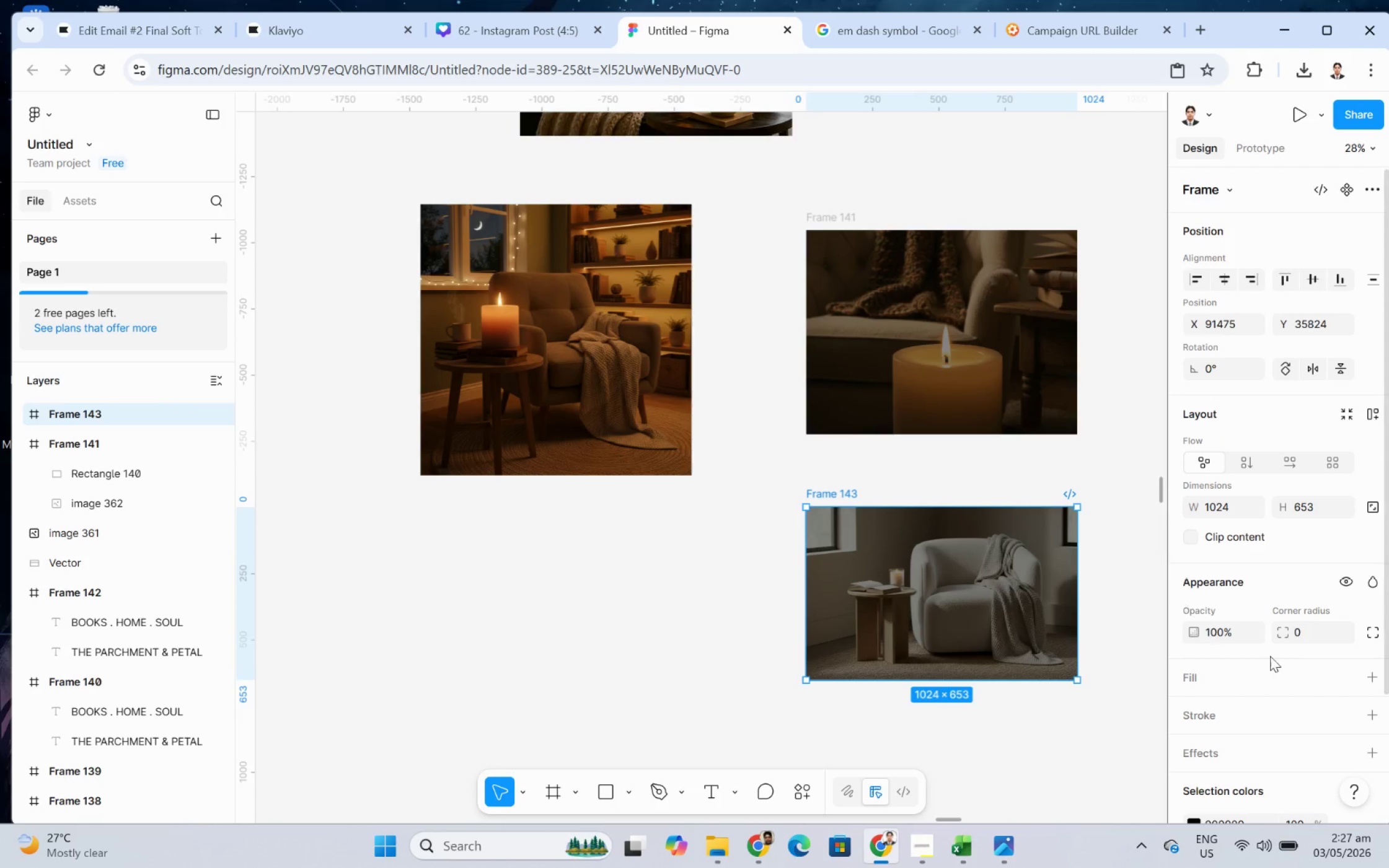 
scroll: coordinate [1292, 659], scroll_direction: down, amount: 4.0
 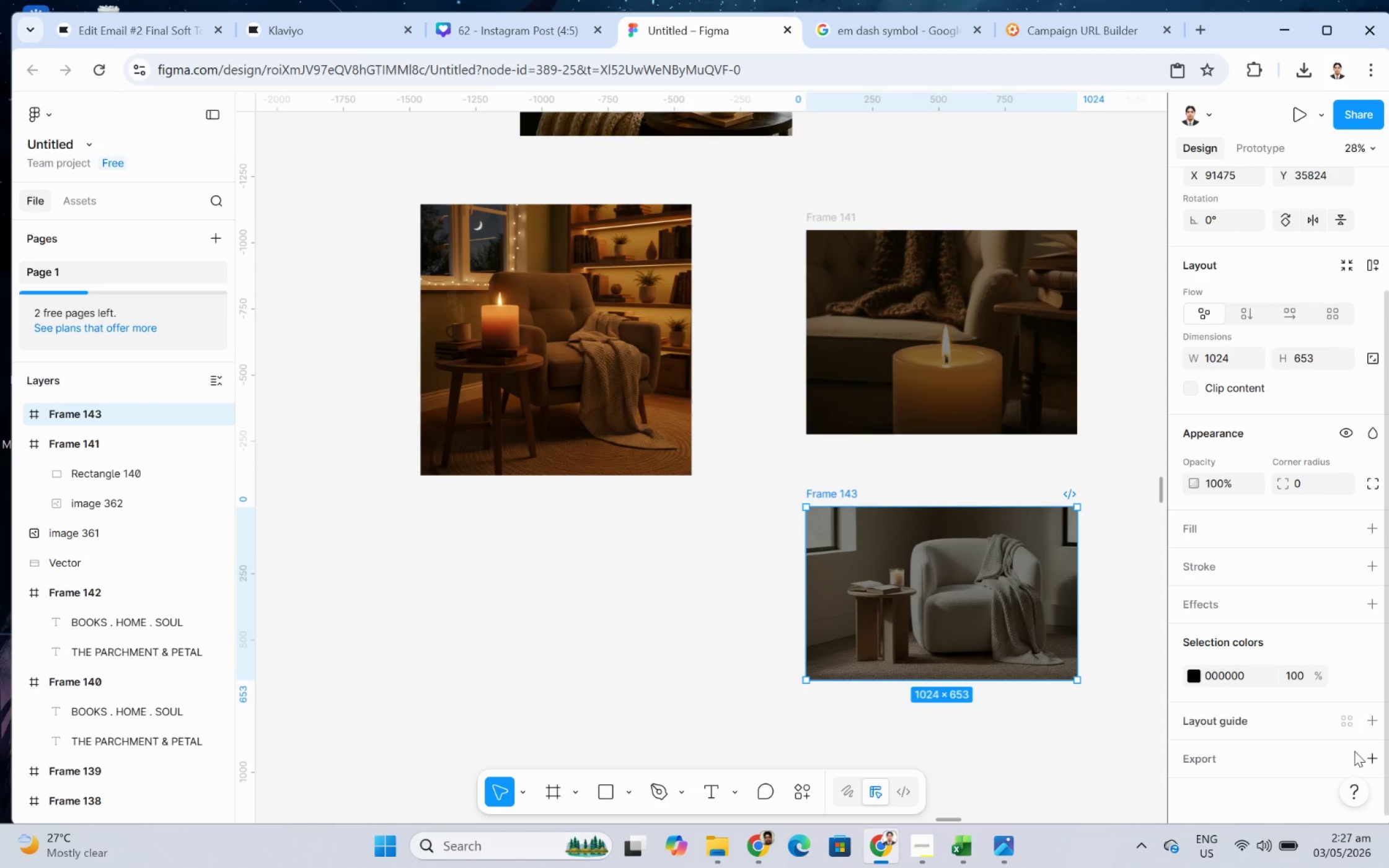 
left_click([1362, 755])
 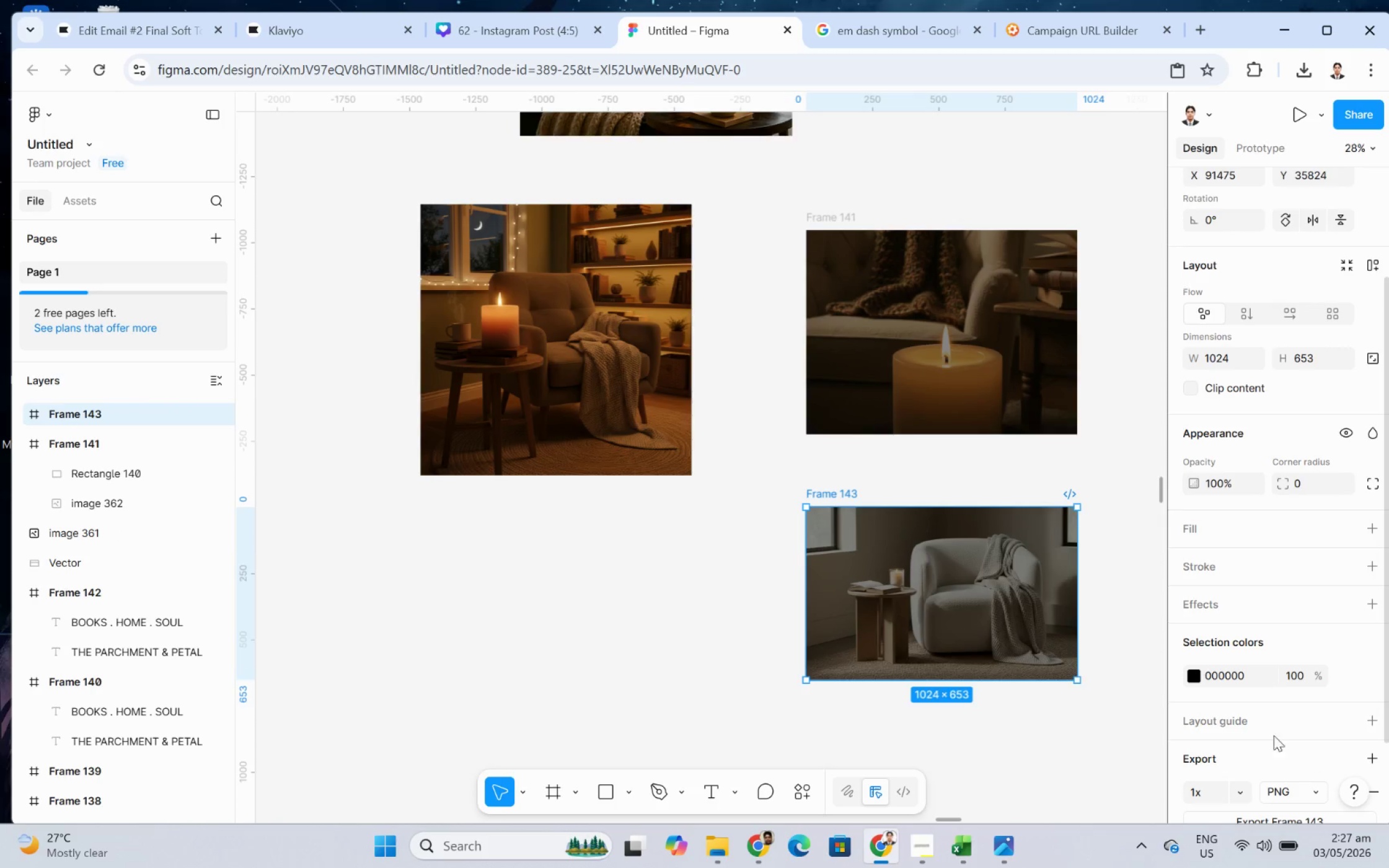 
scroll: coordinate [1253, 716], scroll_direction: down, amount: 3.0
 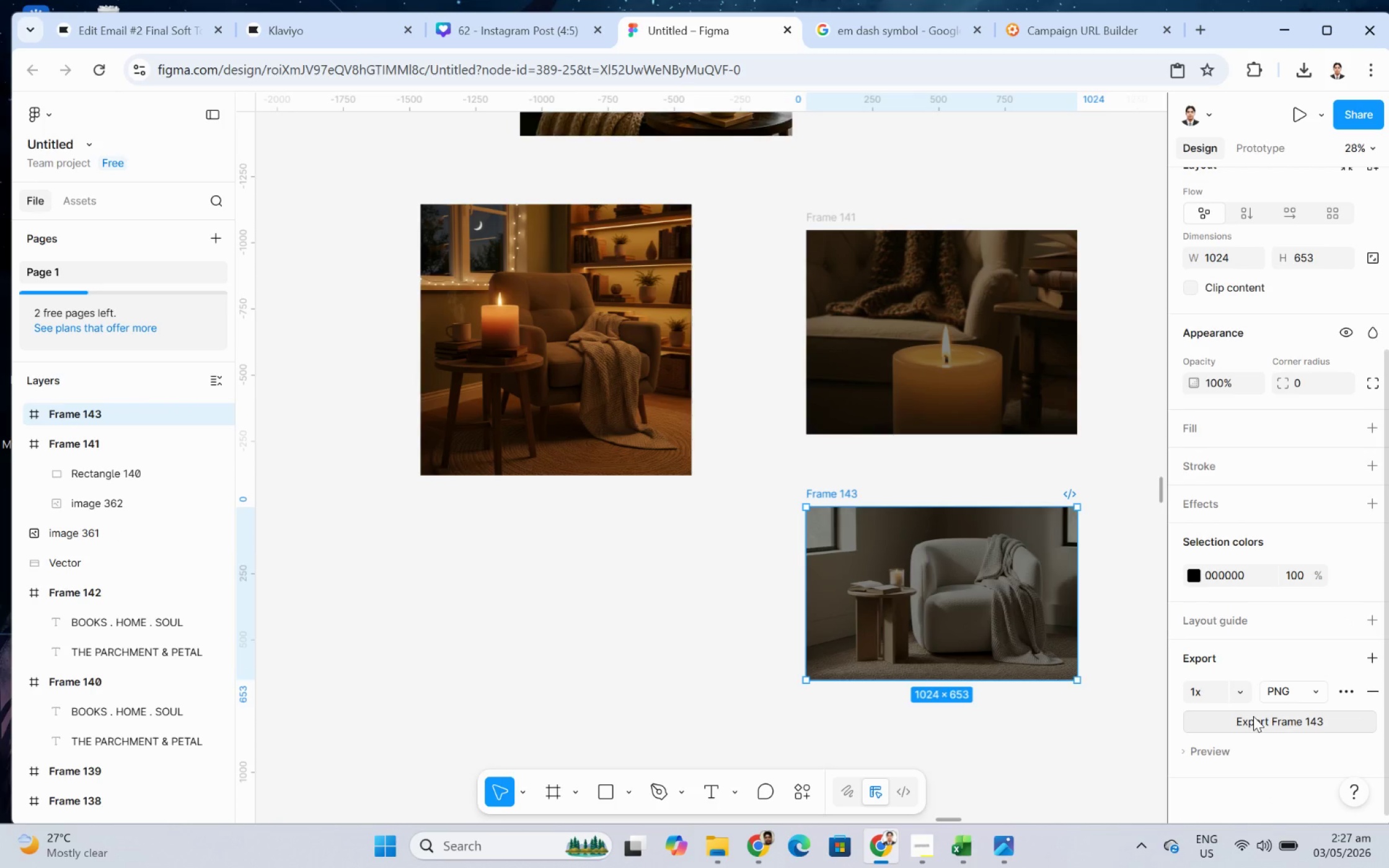 
left_click([1253, 716])
 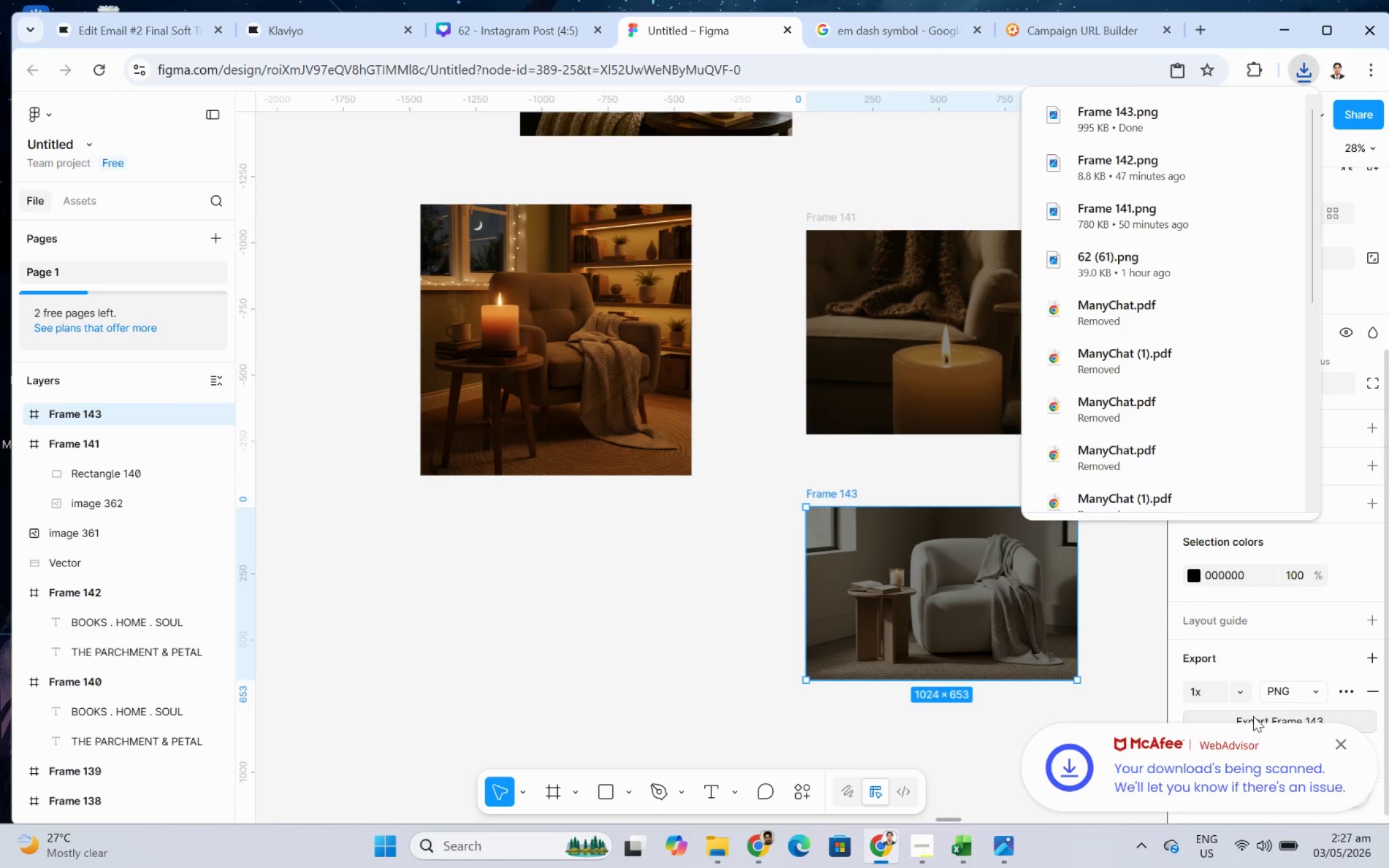 
left_click([130, 32])
 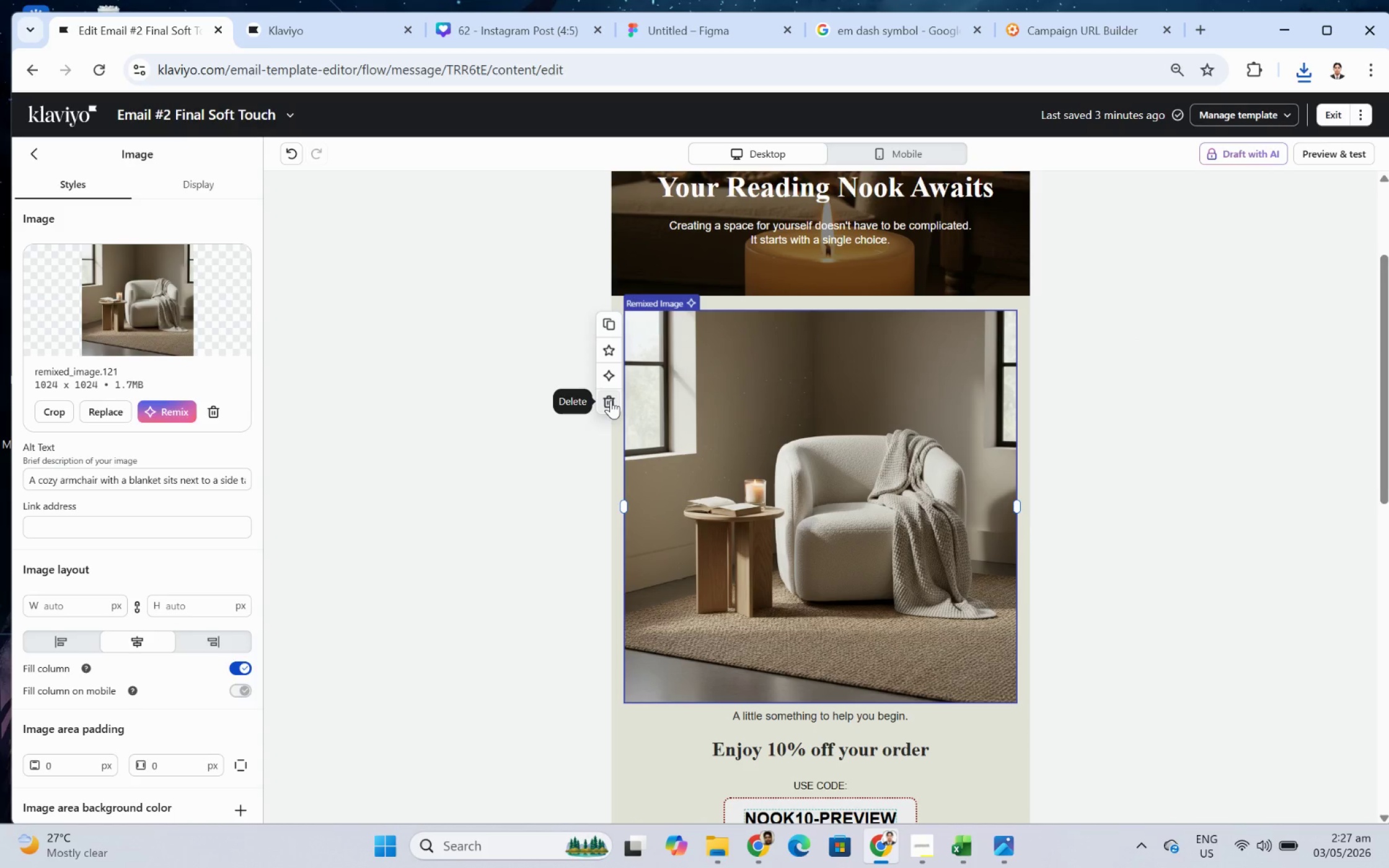 
left_click([611, 400])
 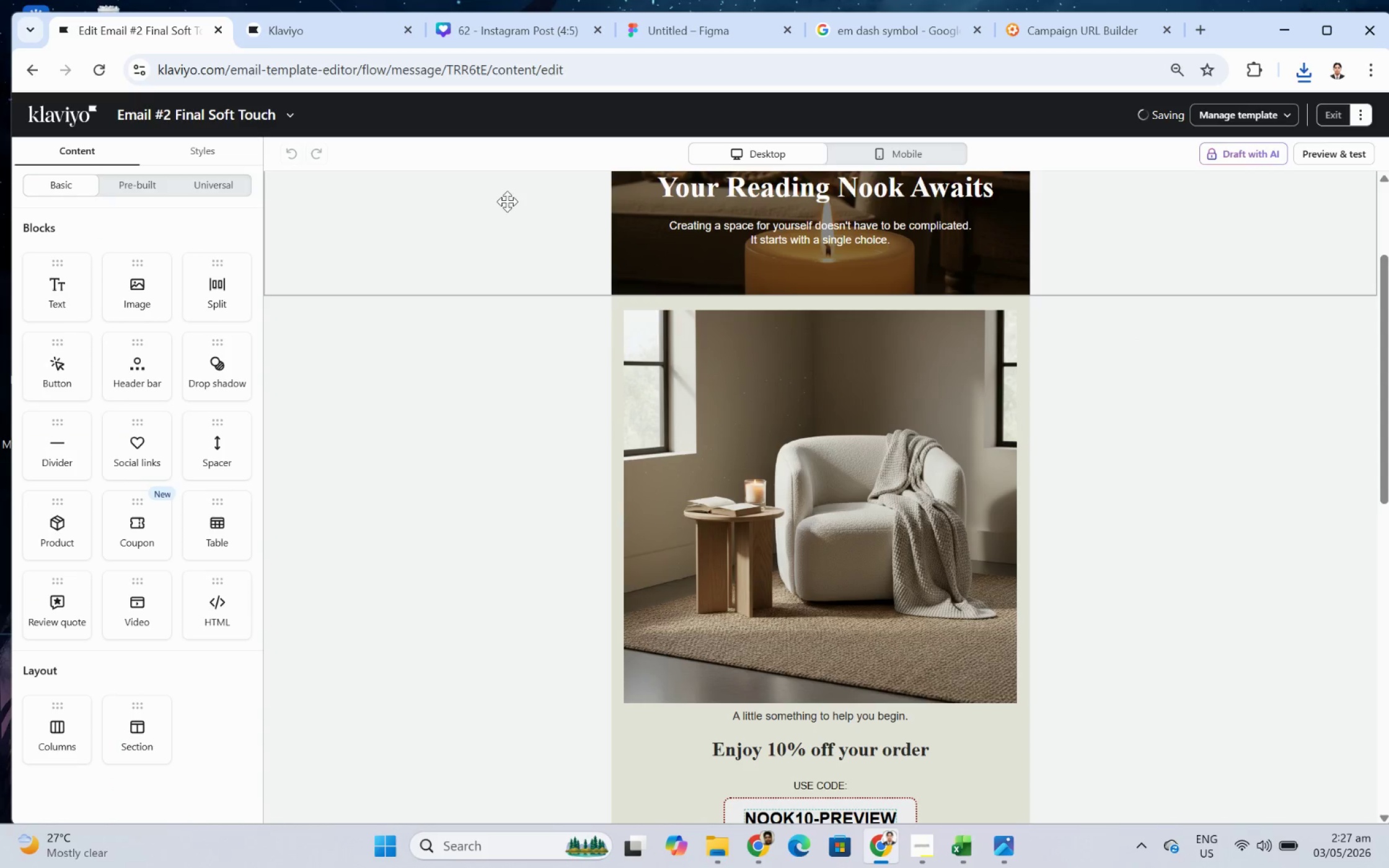 
left_click([501, 196])
 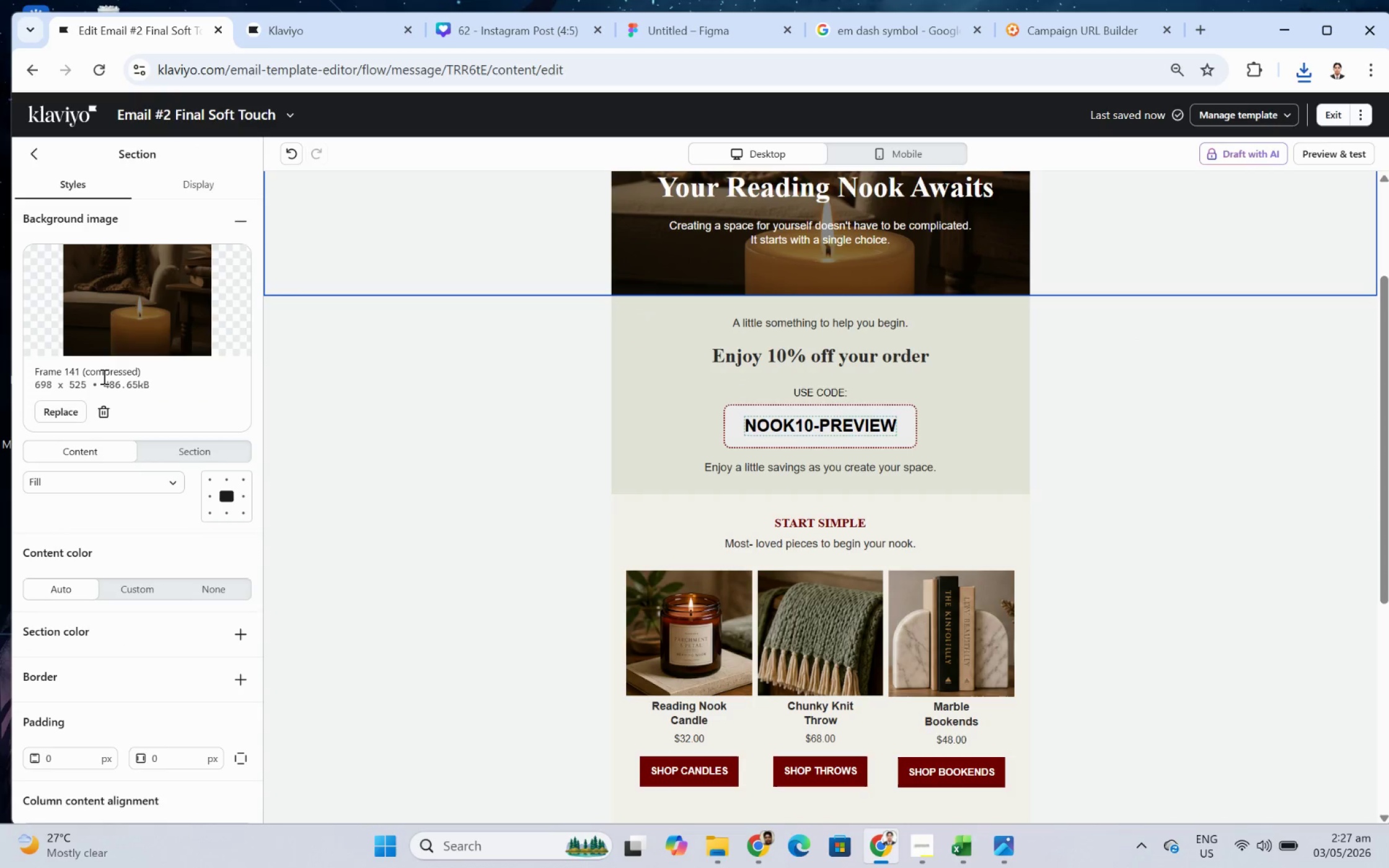 
left_click([61, 414])
 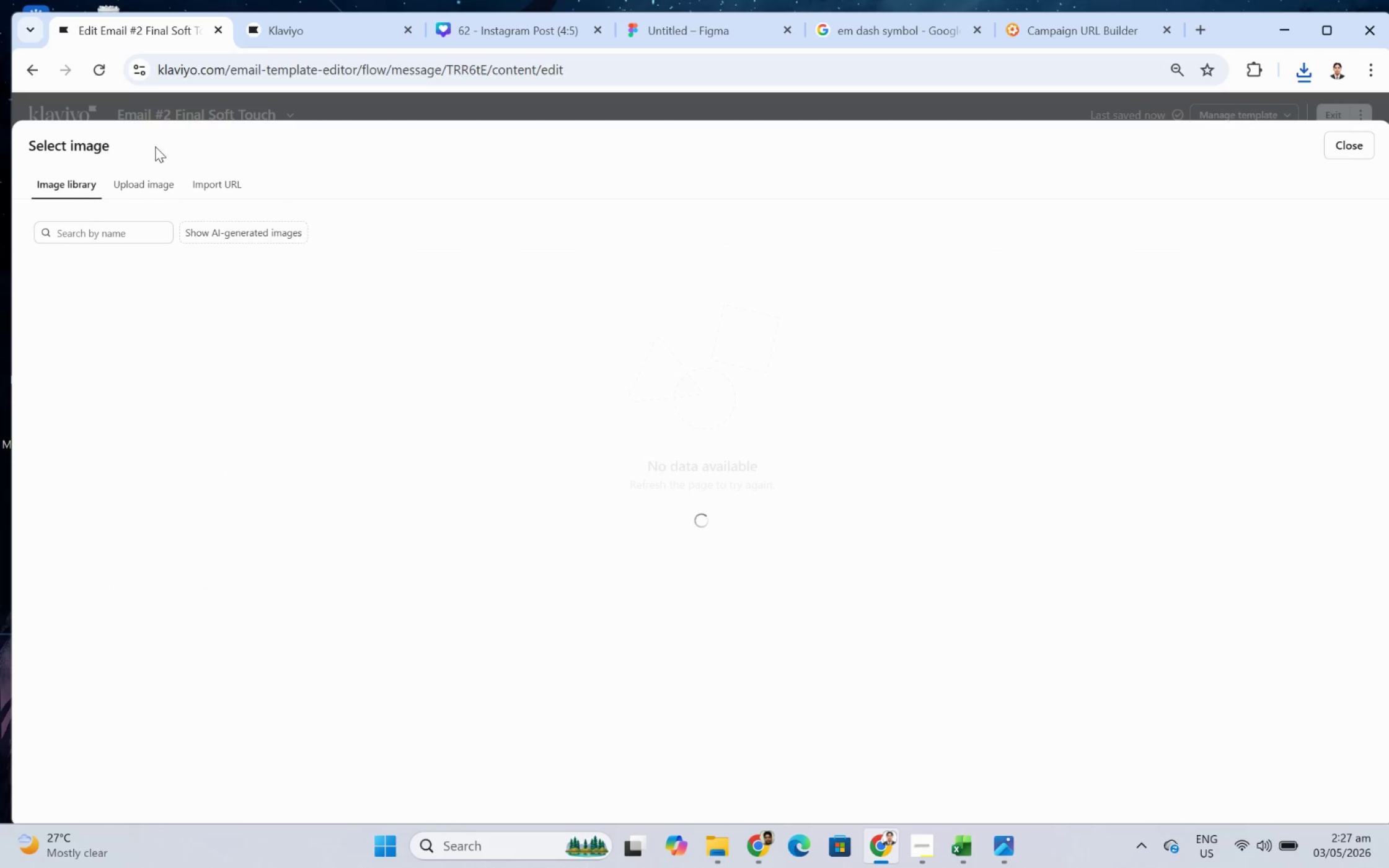 
left_click([133, 177])
 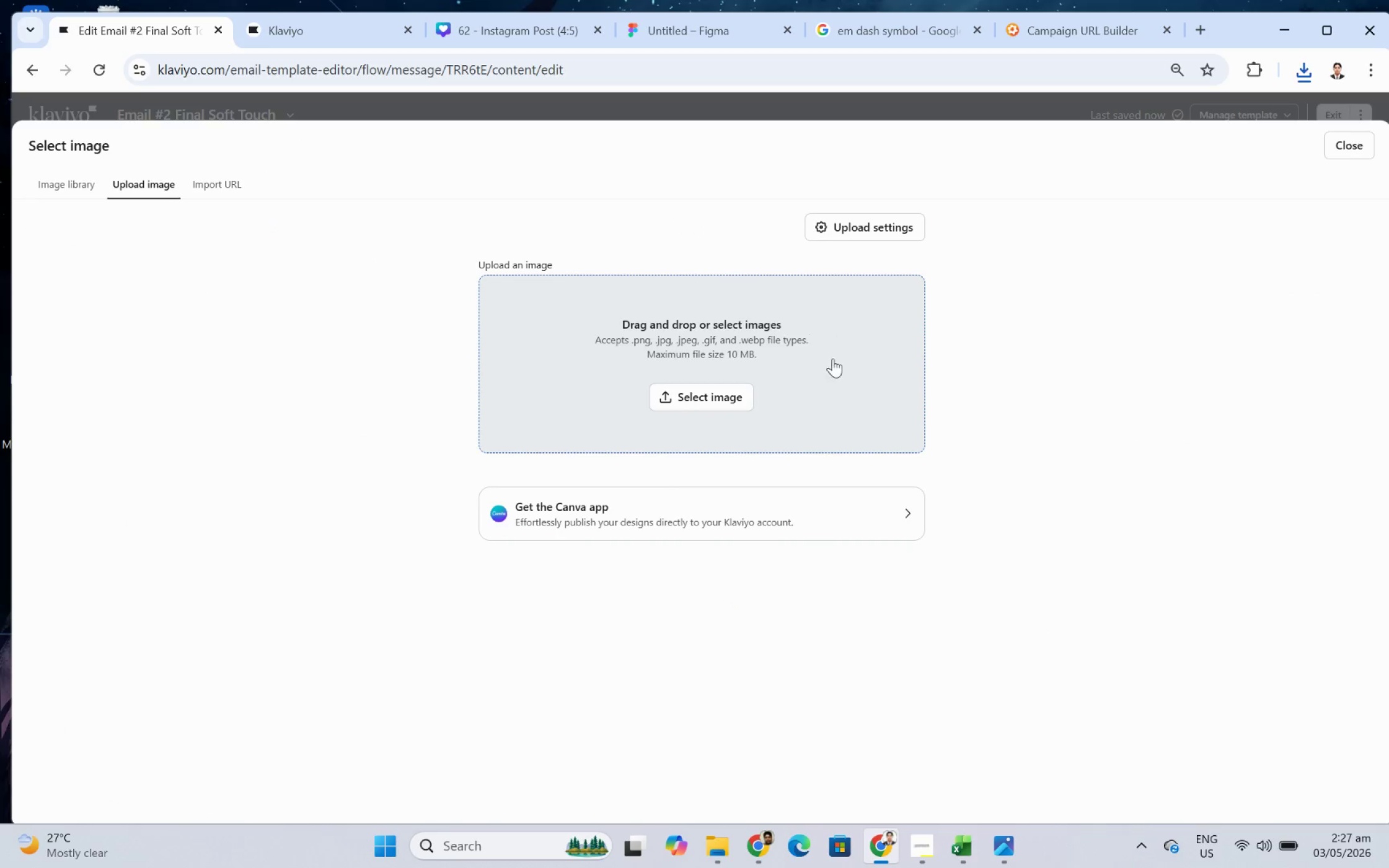 
left_click([715, 406])
 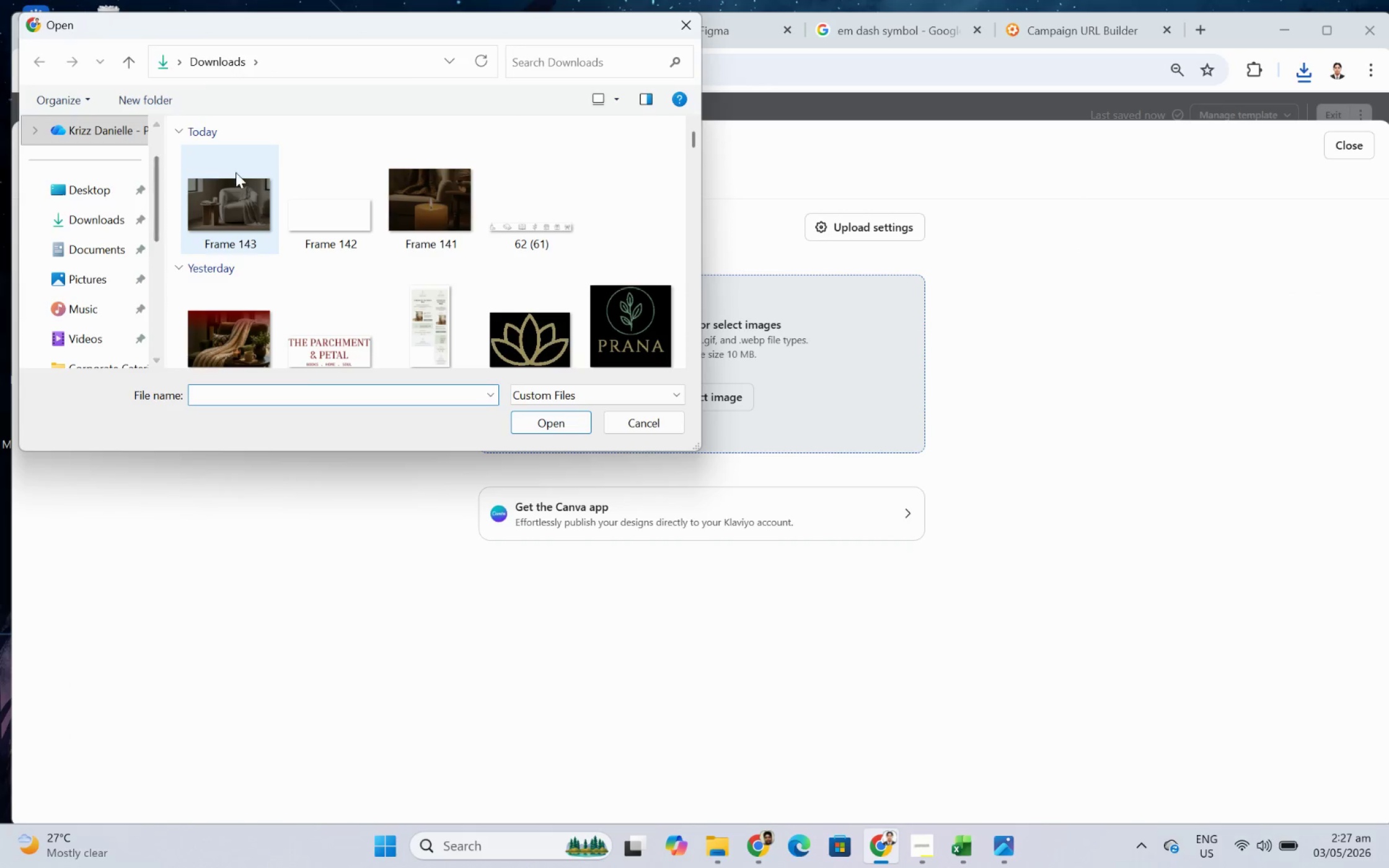 
double_click([238, 186])
 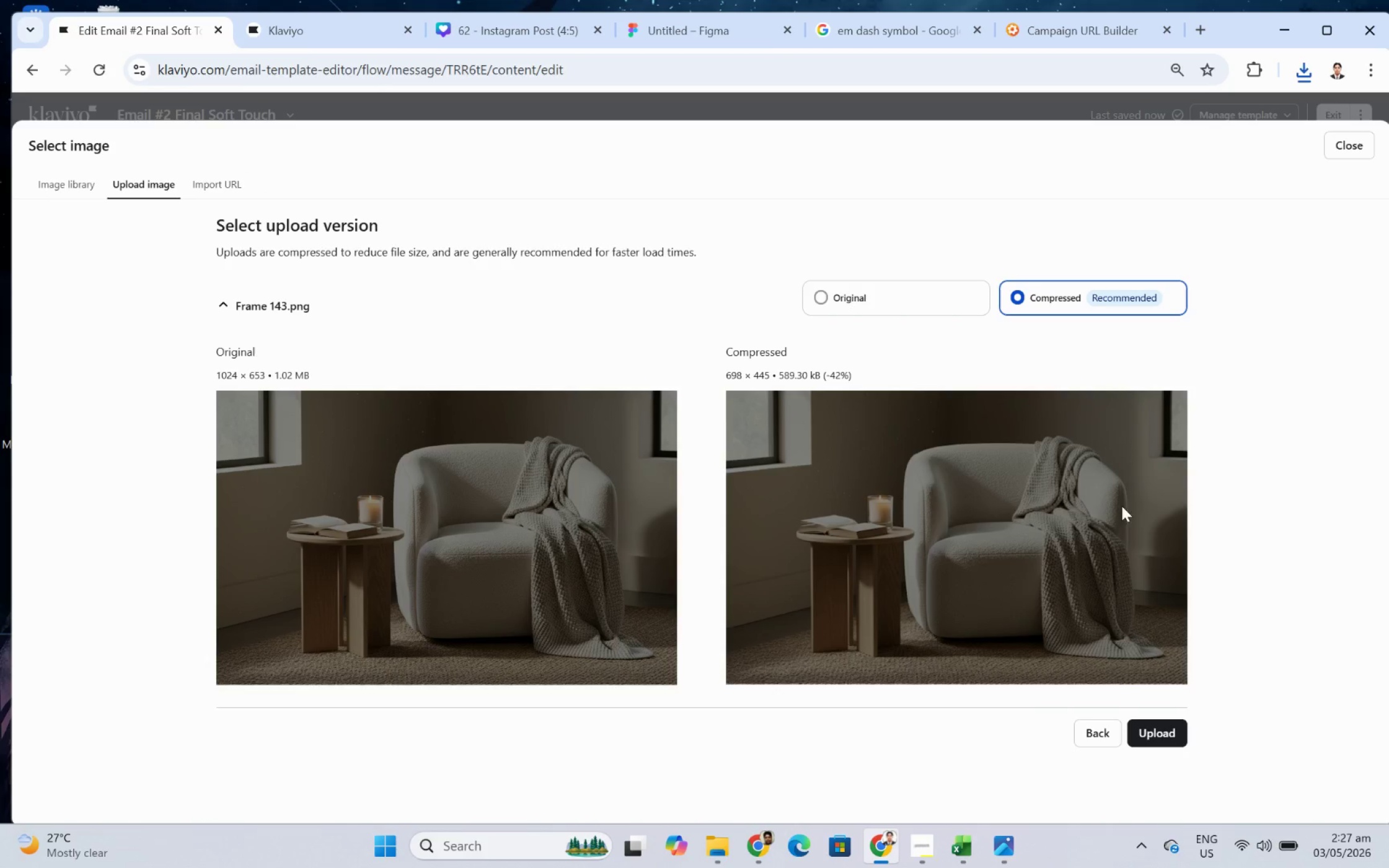 
left_click([1179, 726])
 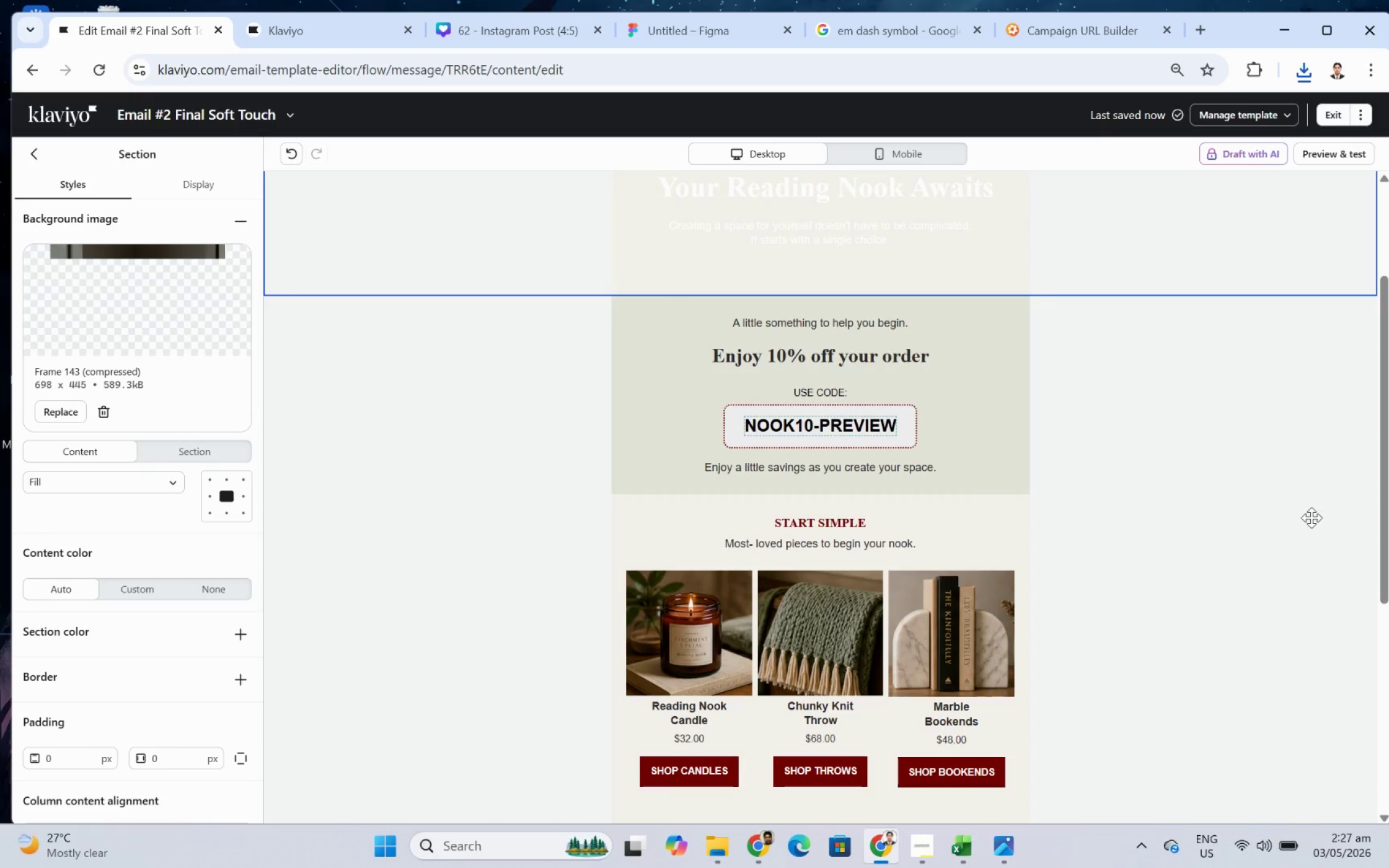 
left_click([1323, 571])
 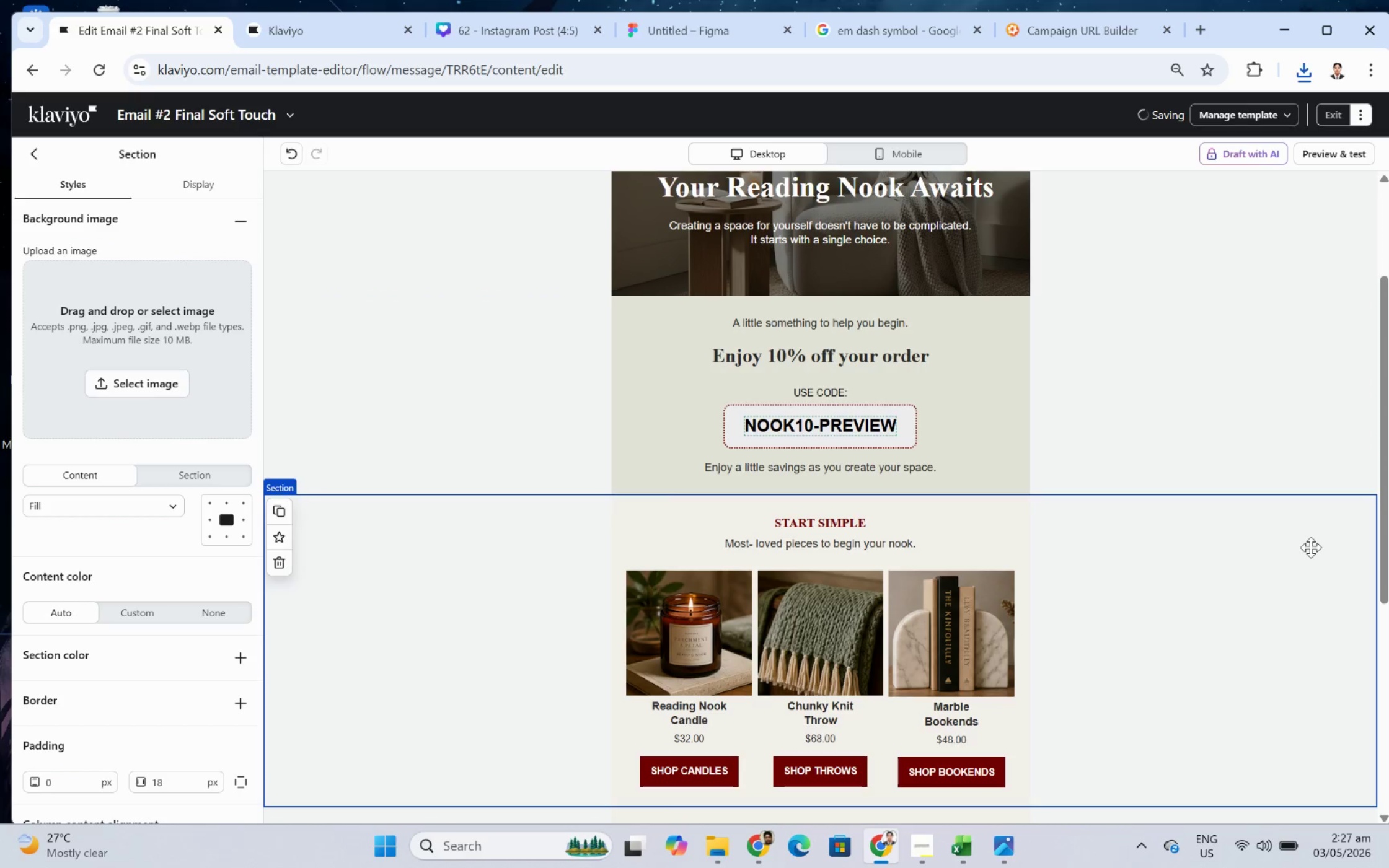 
scroll: coordinate [1310, 547], scroll_direction: up, amount: 3.0
 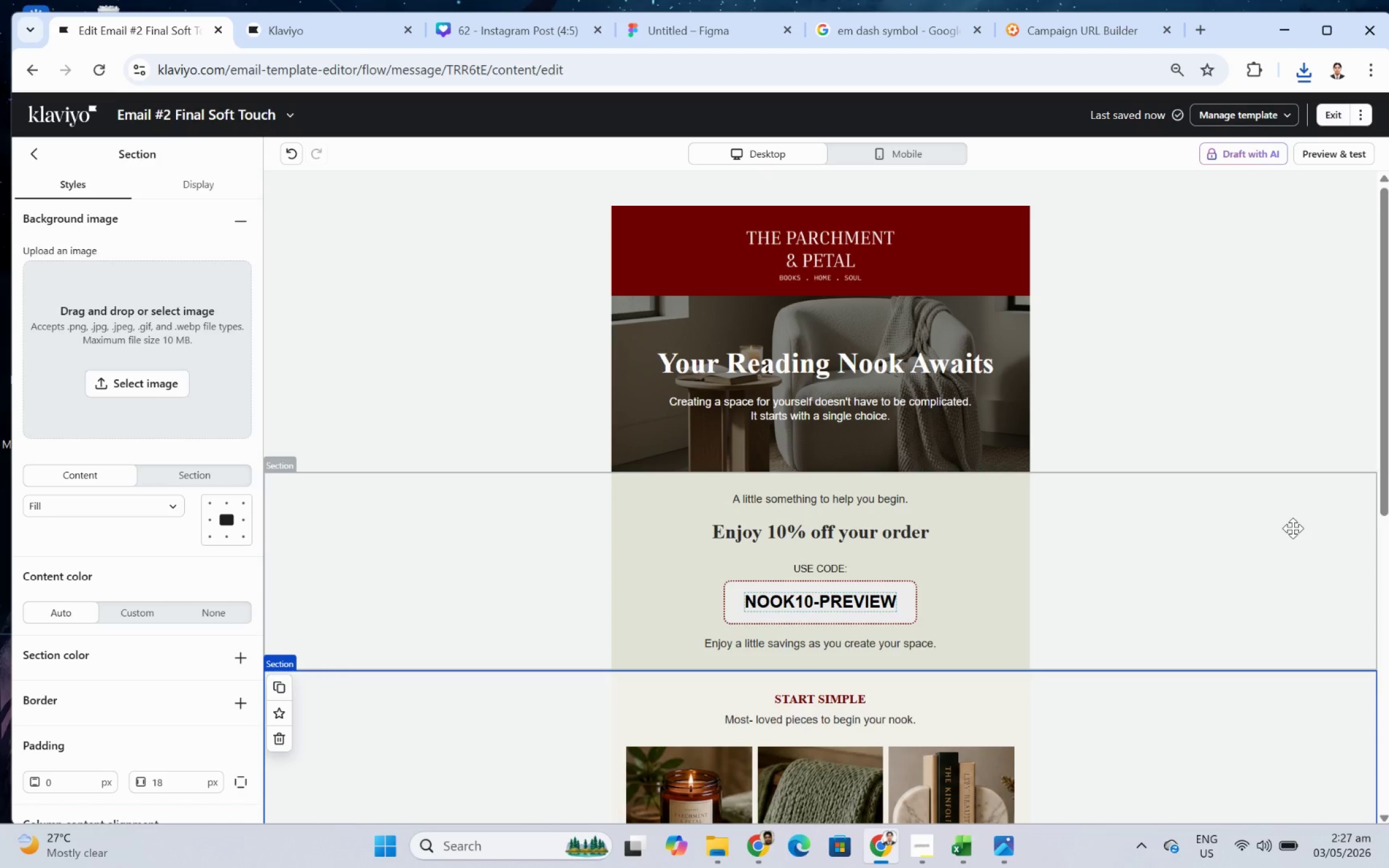 
left_click([1275, 750])
 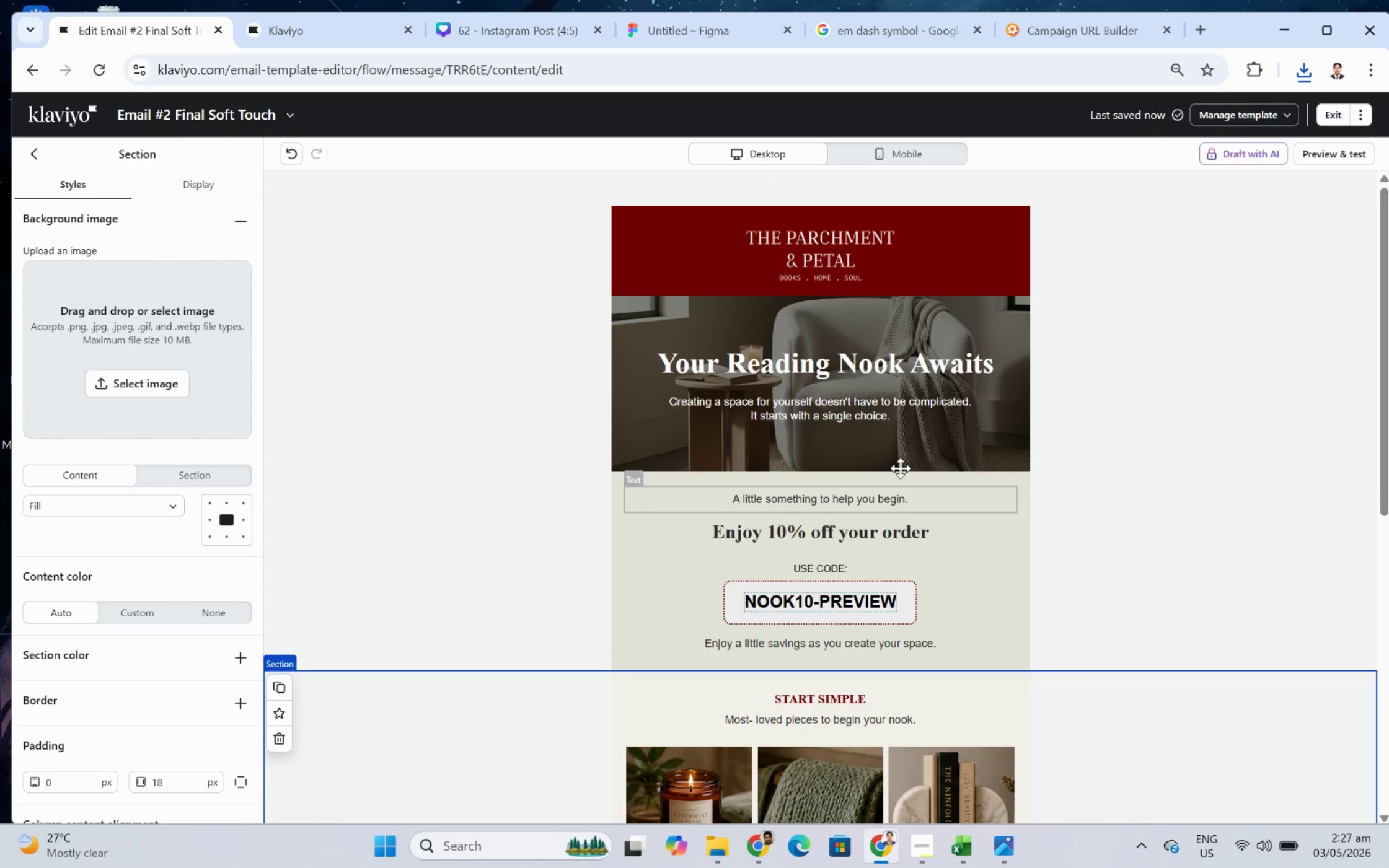 
double_click([482, 368])
 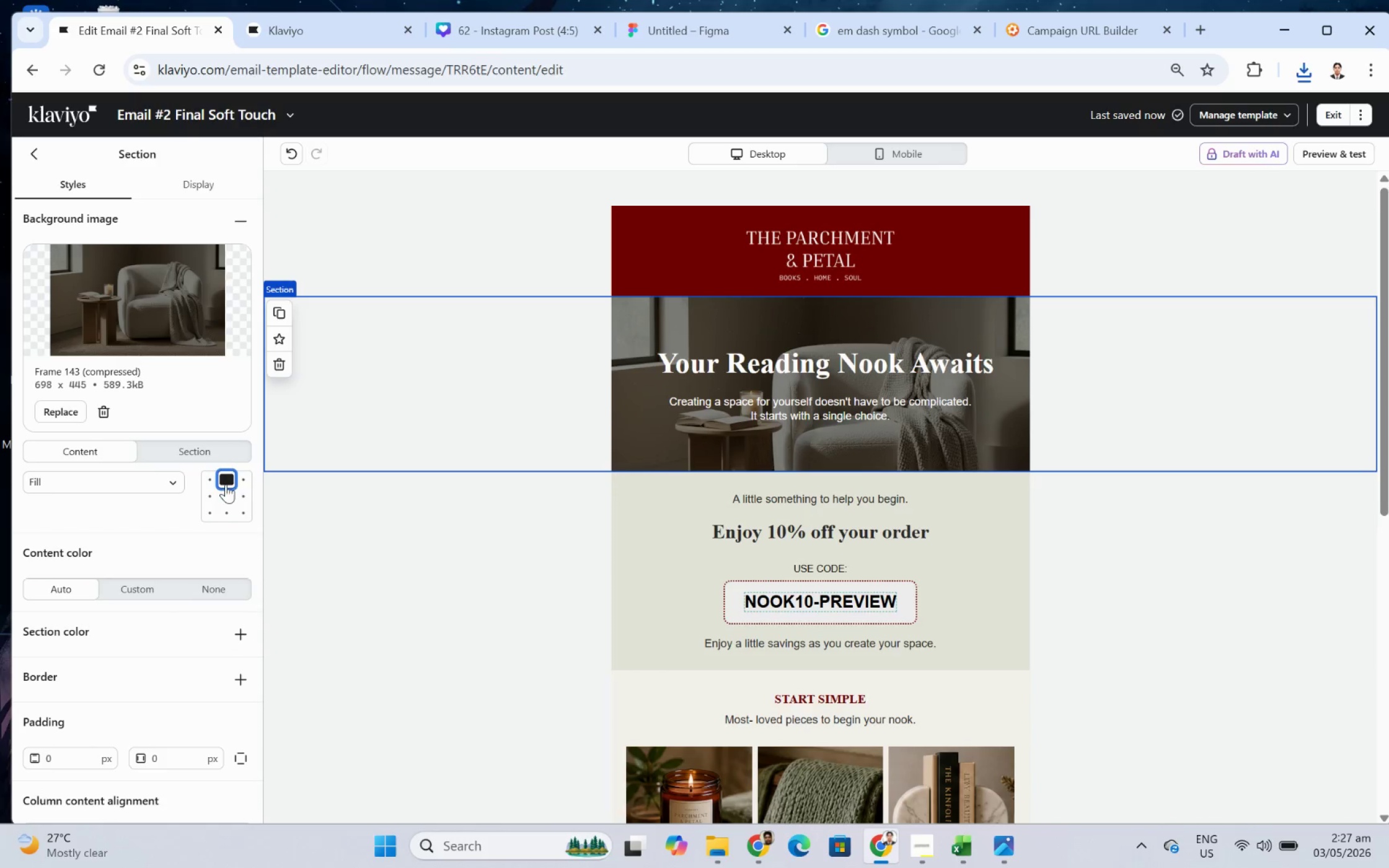 
left_click([226, 507])
 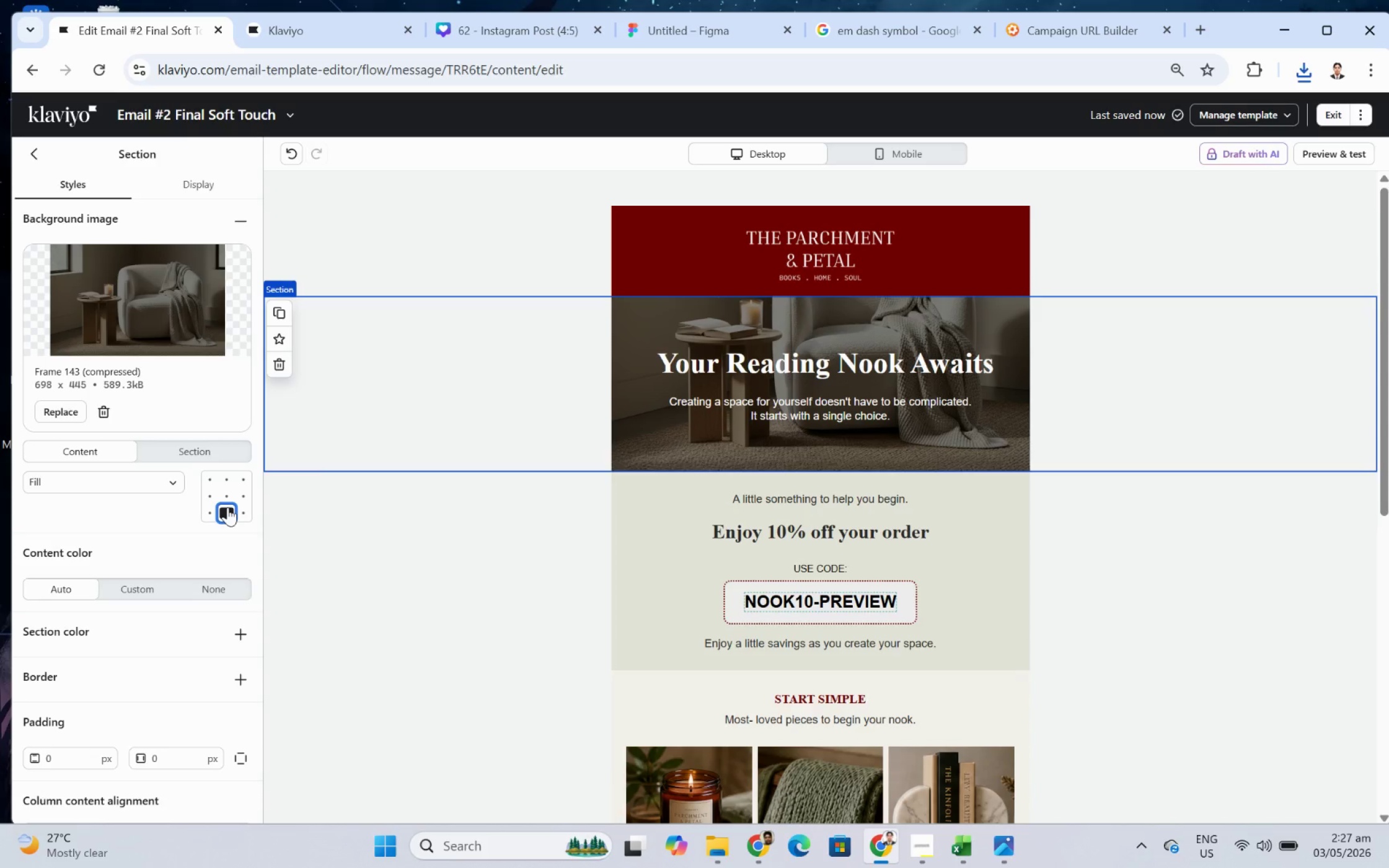 
left_click([239, 507])
 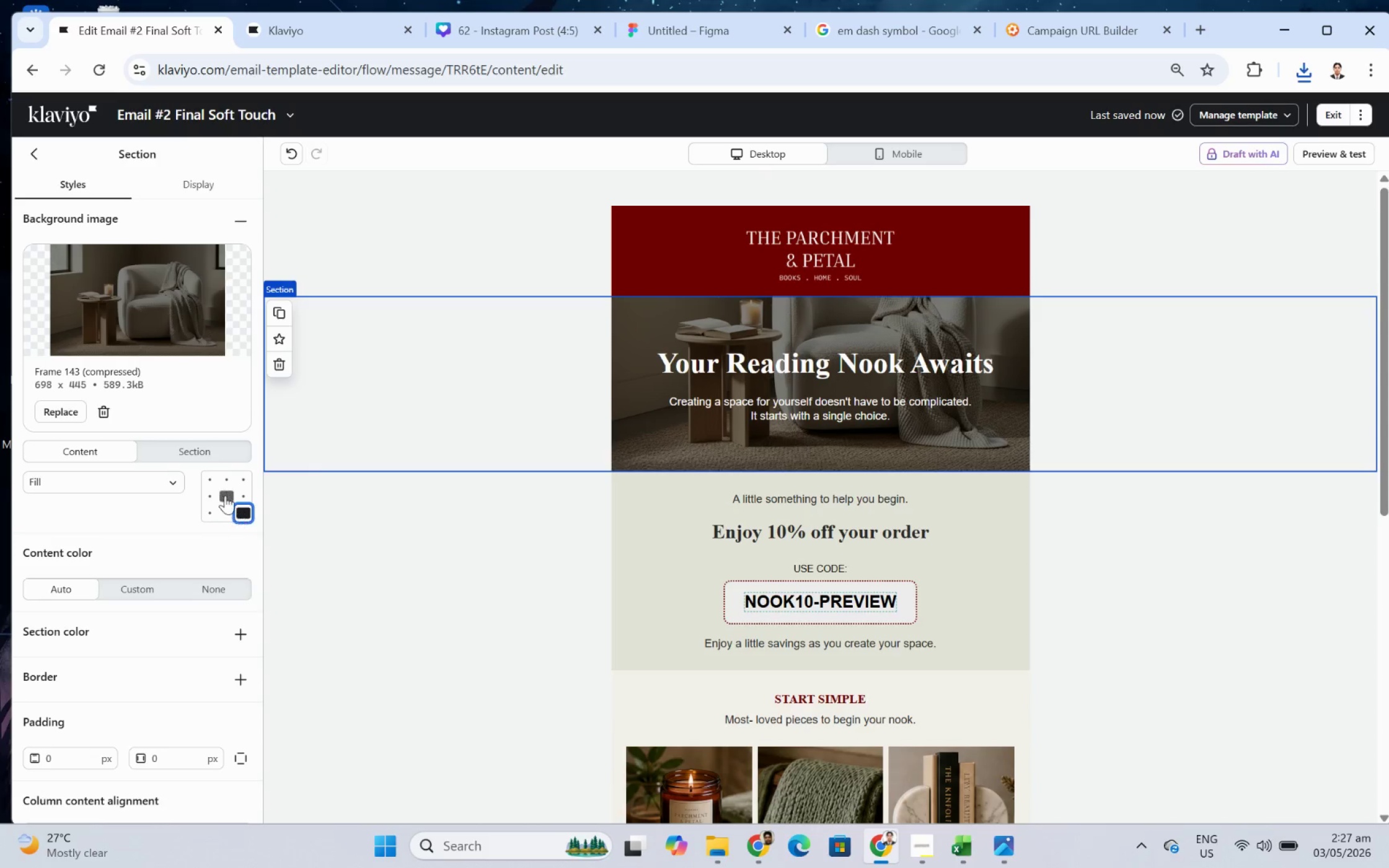 
left_click([225, 495])
 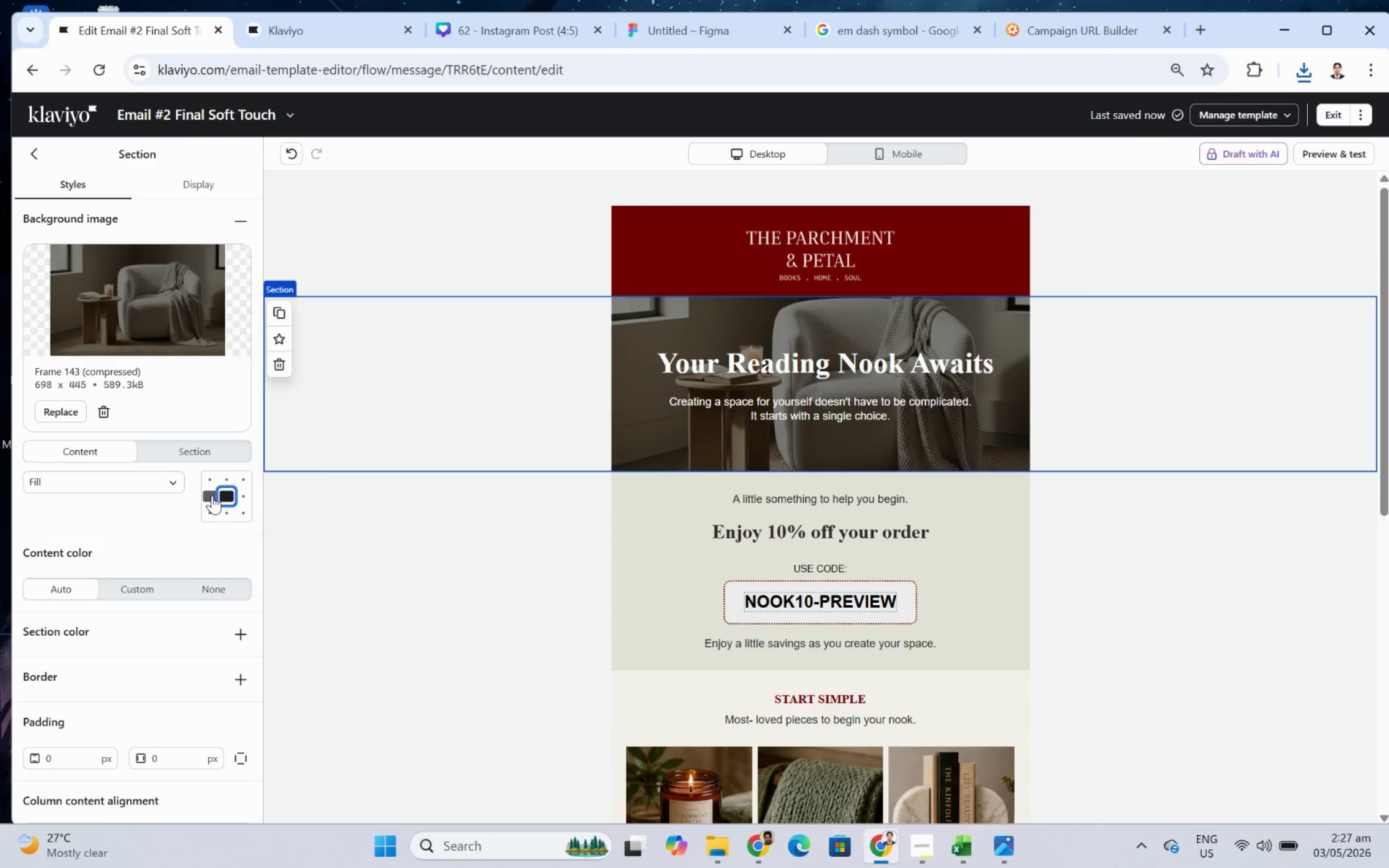 
left_click([208, 491])
 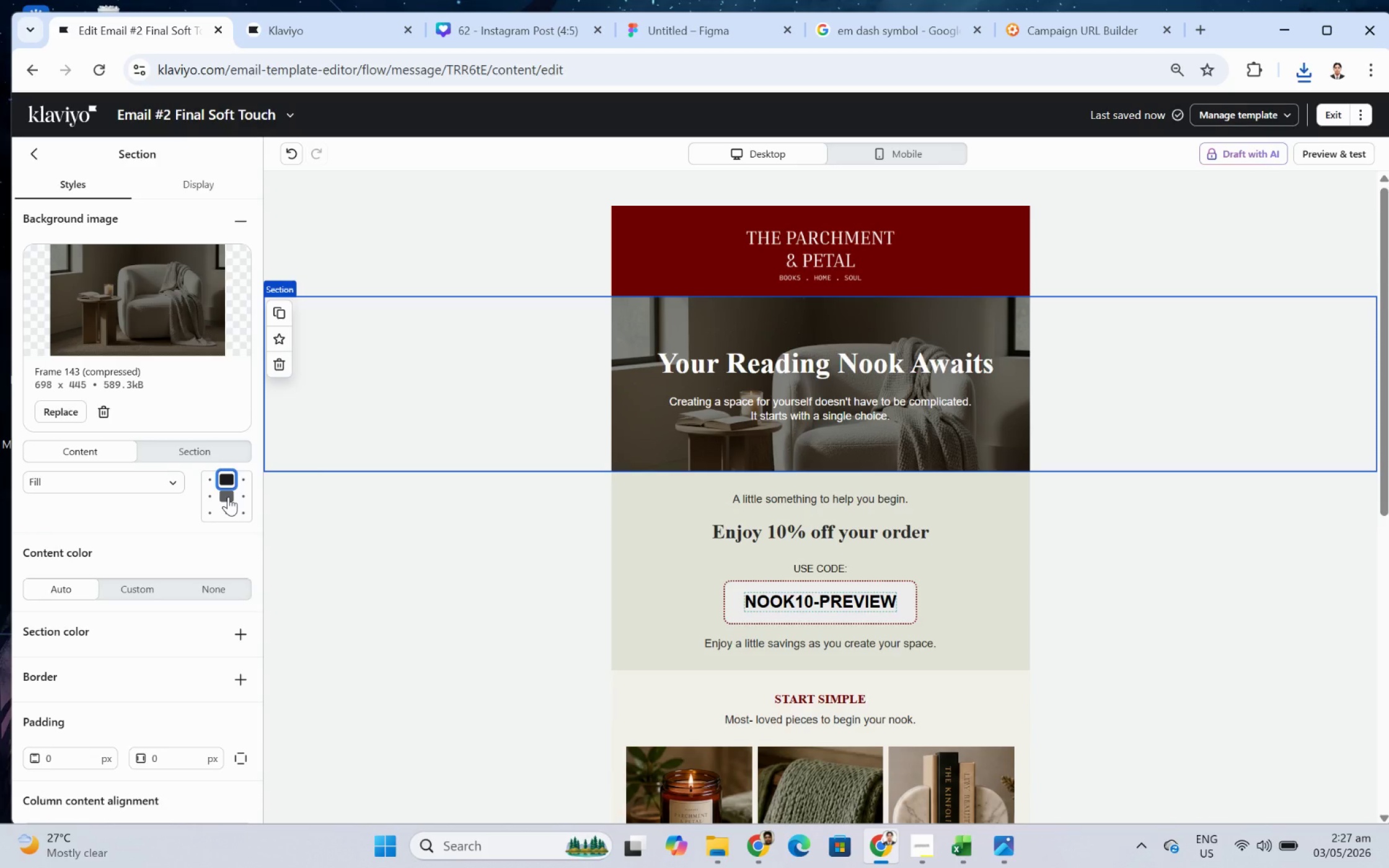 
left_click([1293, 623])
 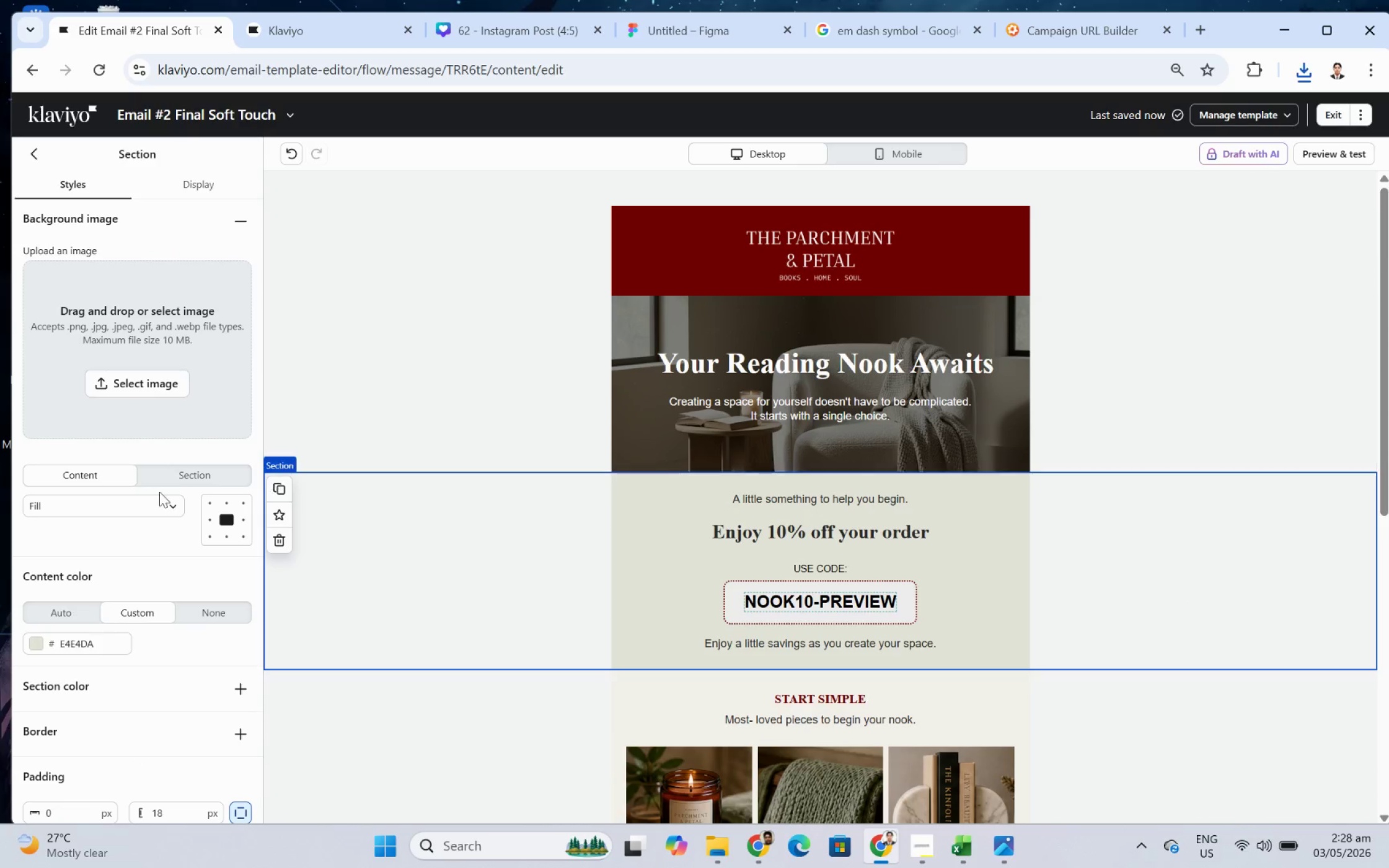 
left_click([226, 509])
 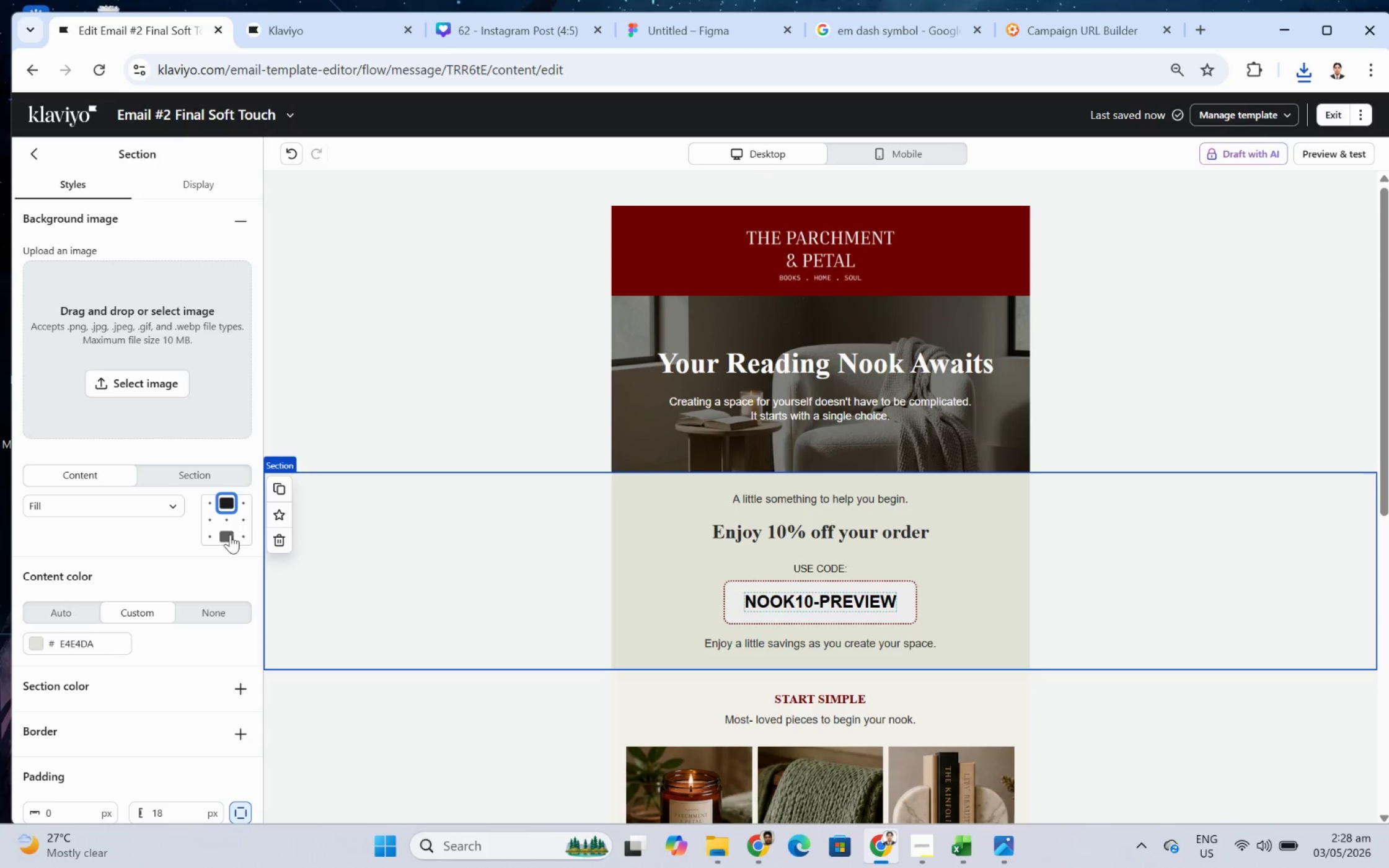 
left_click([226, 524])
 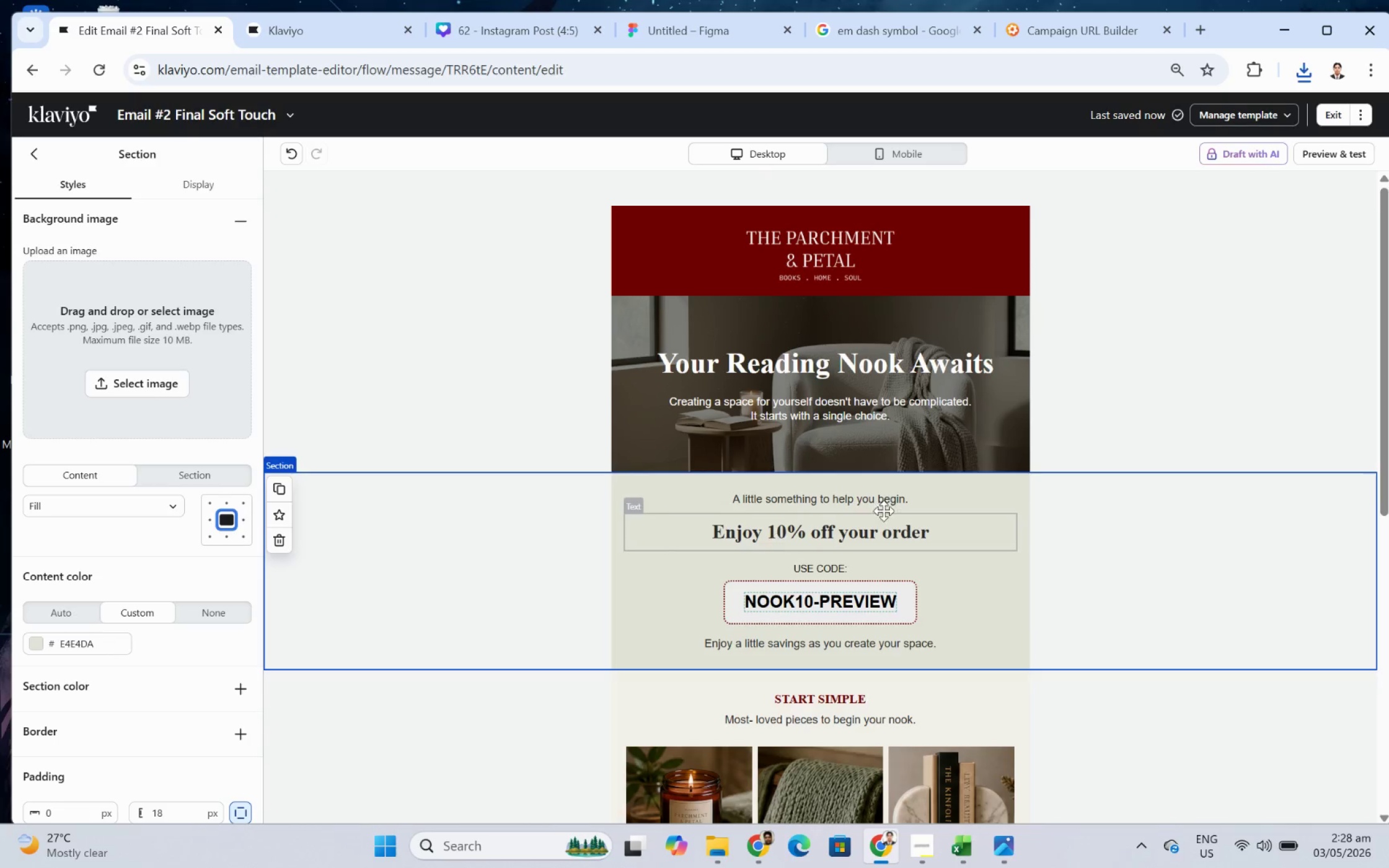 
left_click([1200, 375])
 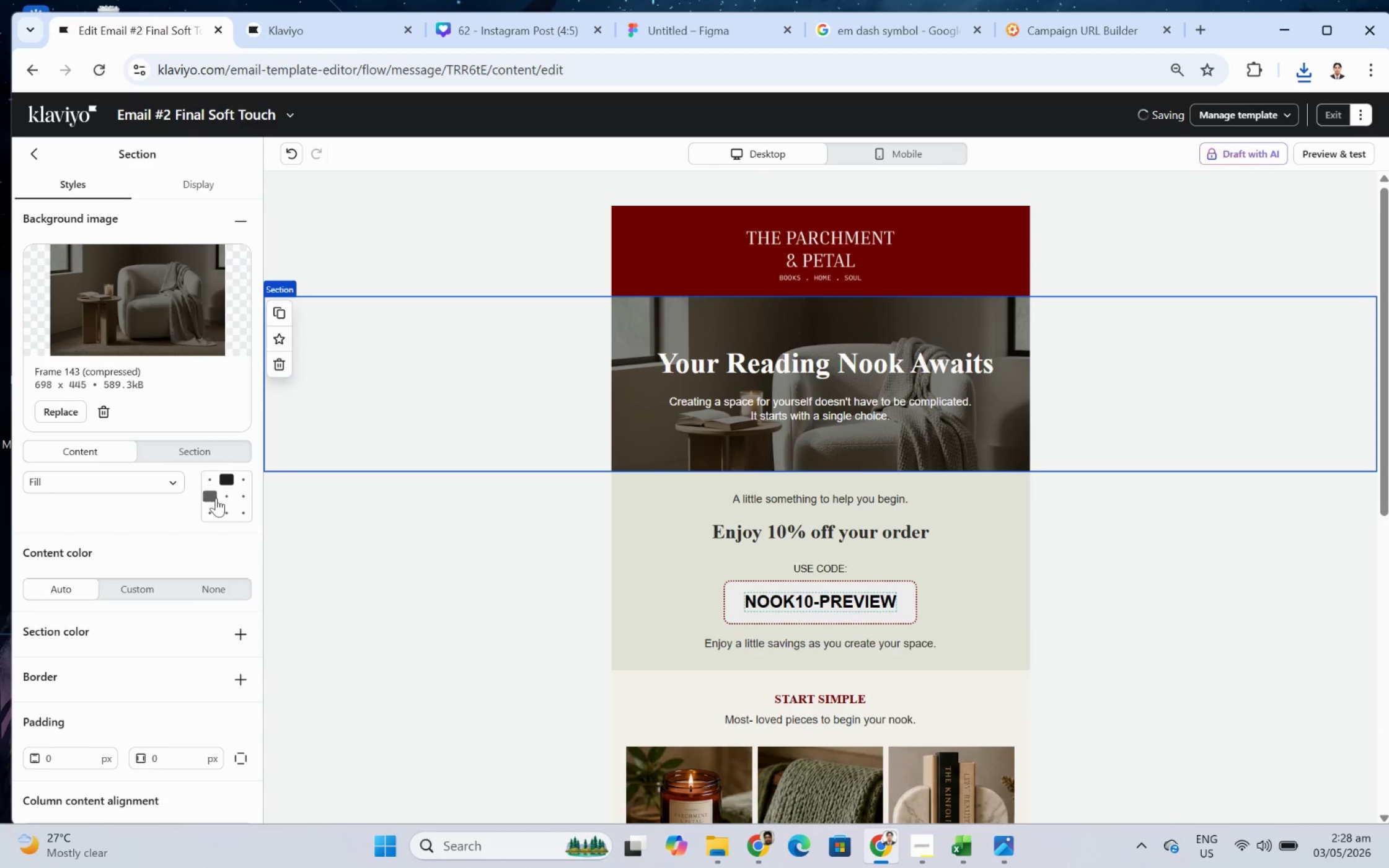 
left_click([229, 498])
 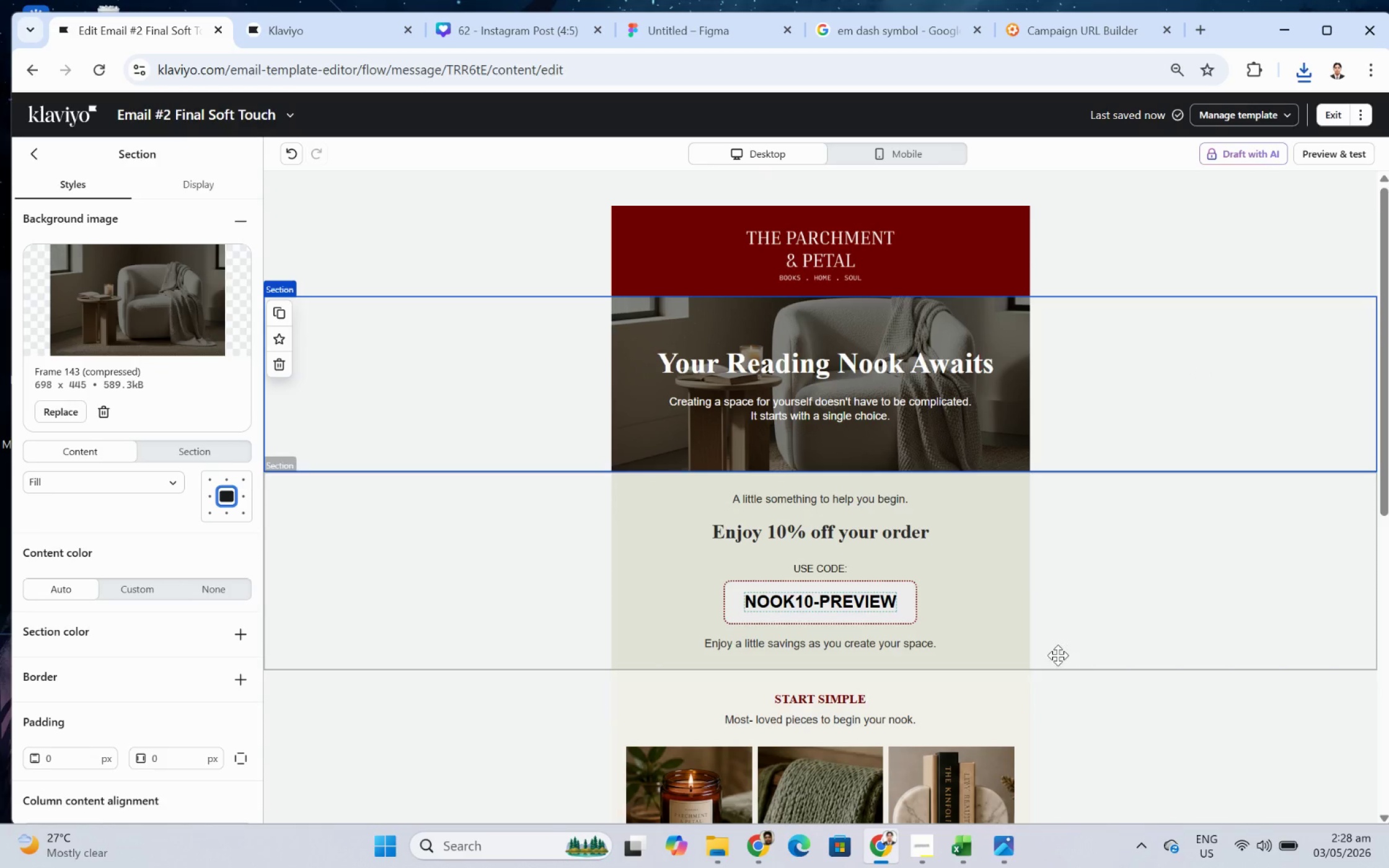 
left_click([1166, 716])
 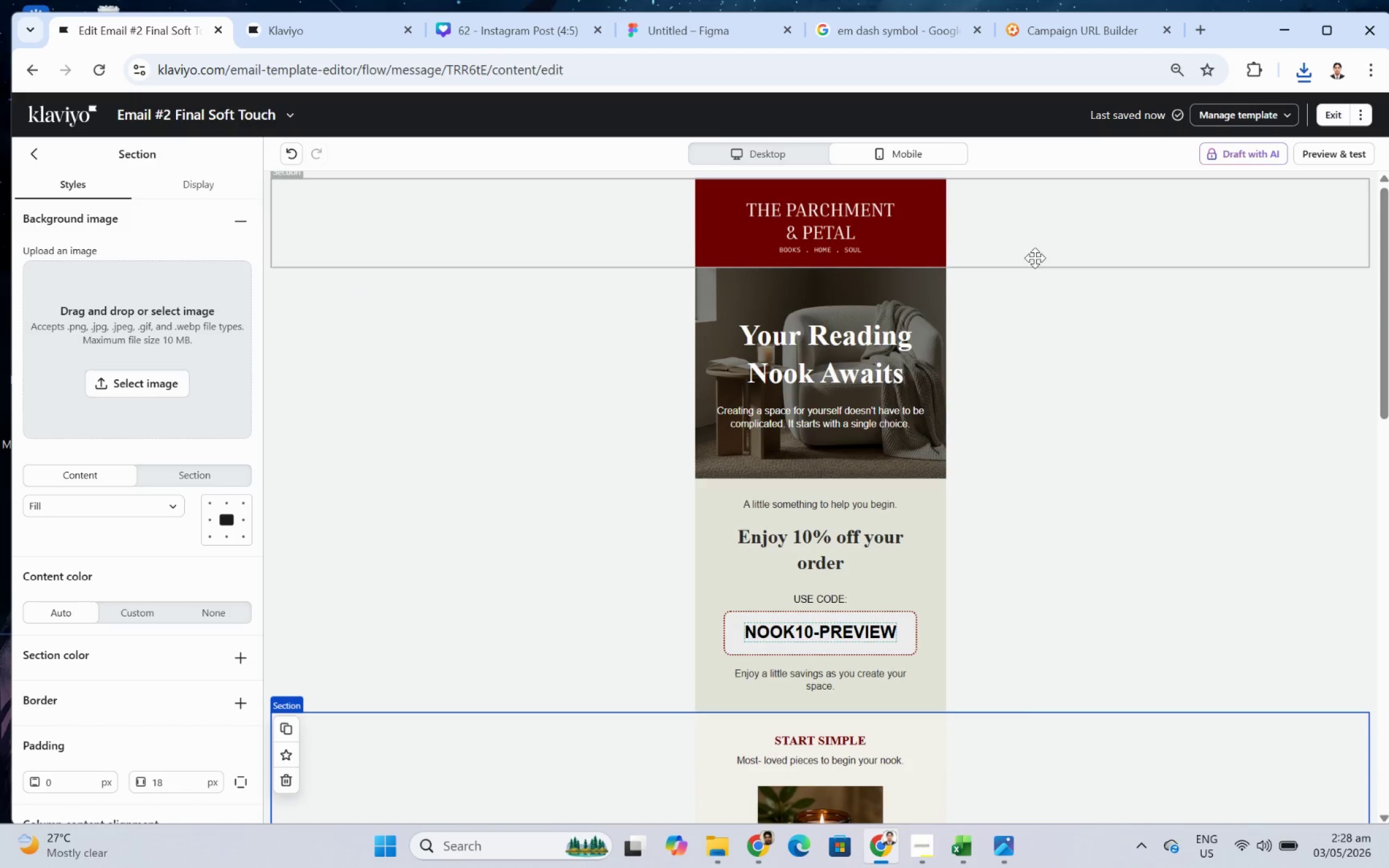 
left_click([1220, 698])
 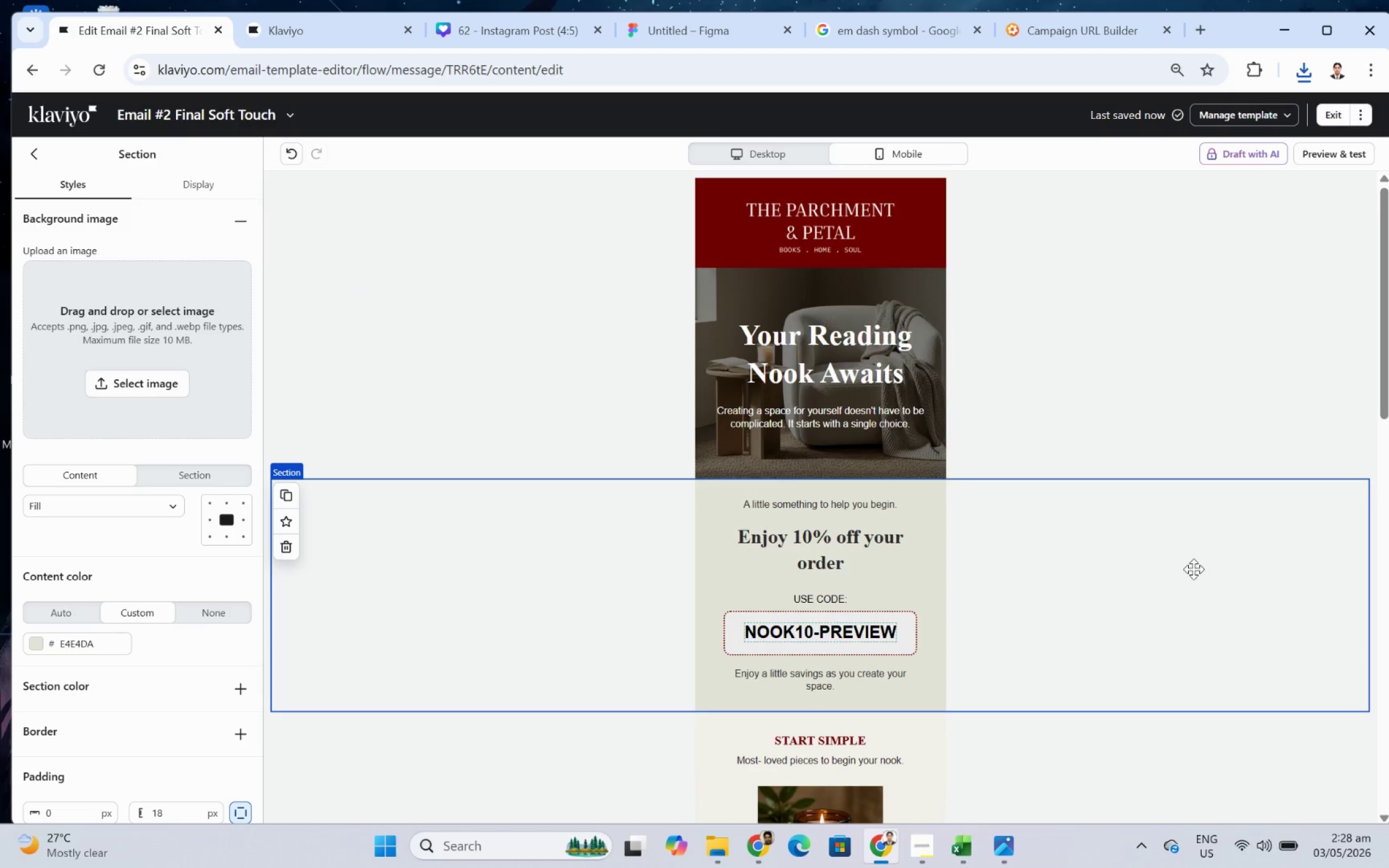 
scroll: coordinate [1193, 568], scroll_direction: down, amount: 7.0
 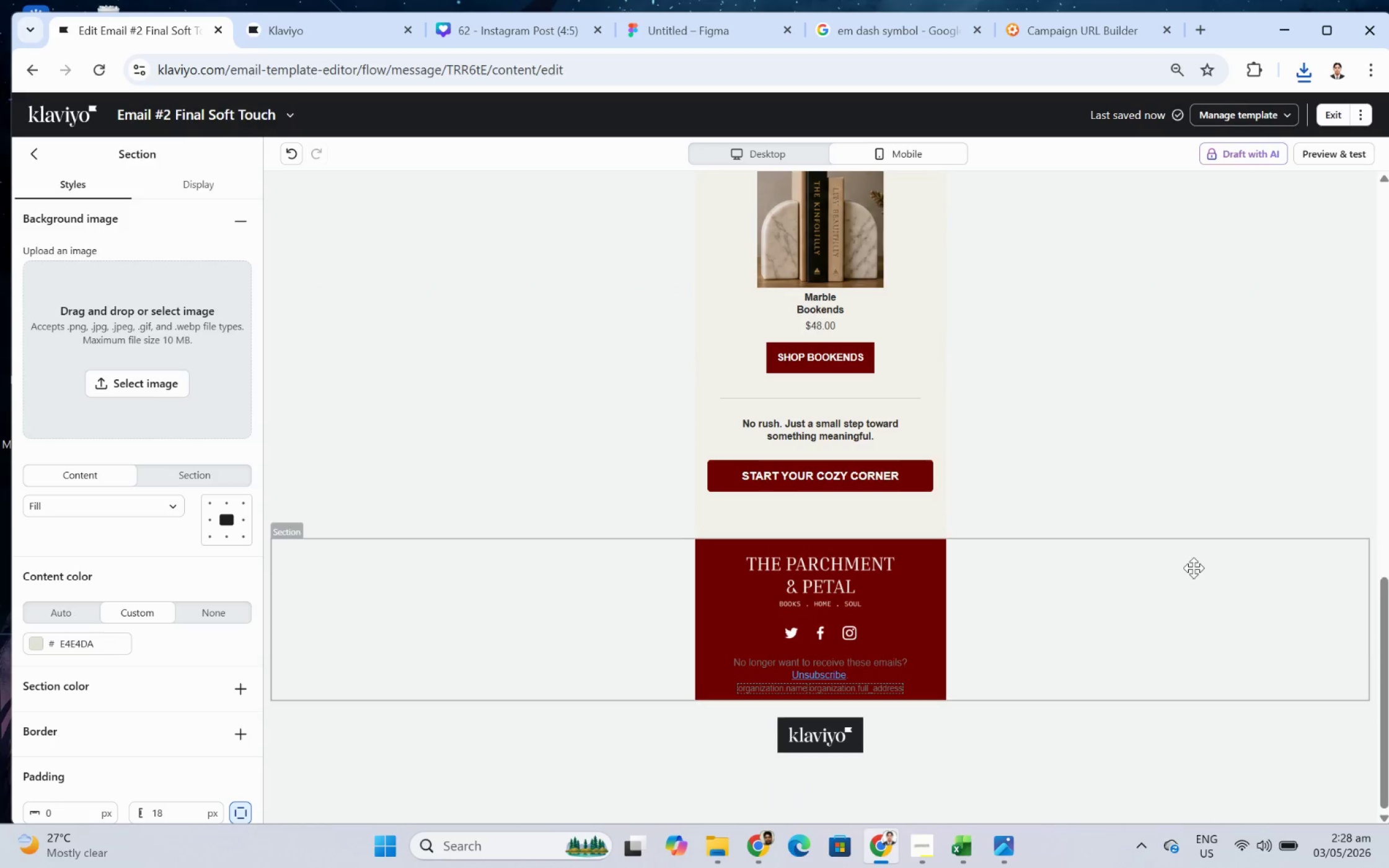 
scroll: coordinate [1193, 567], scroll_direction: up, amount: 6.0
 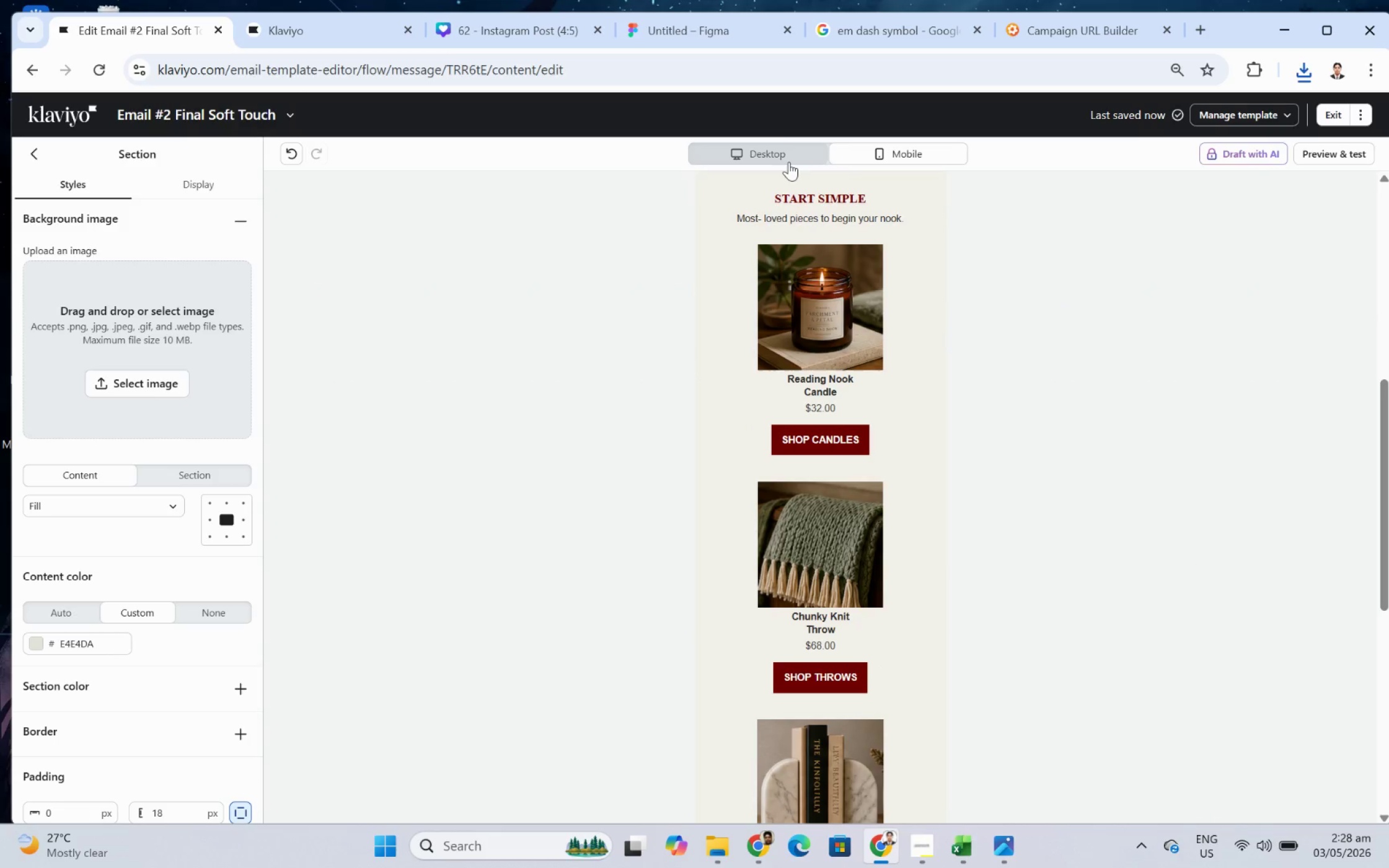 
left_click([788, 162])
 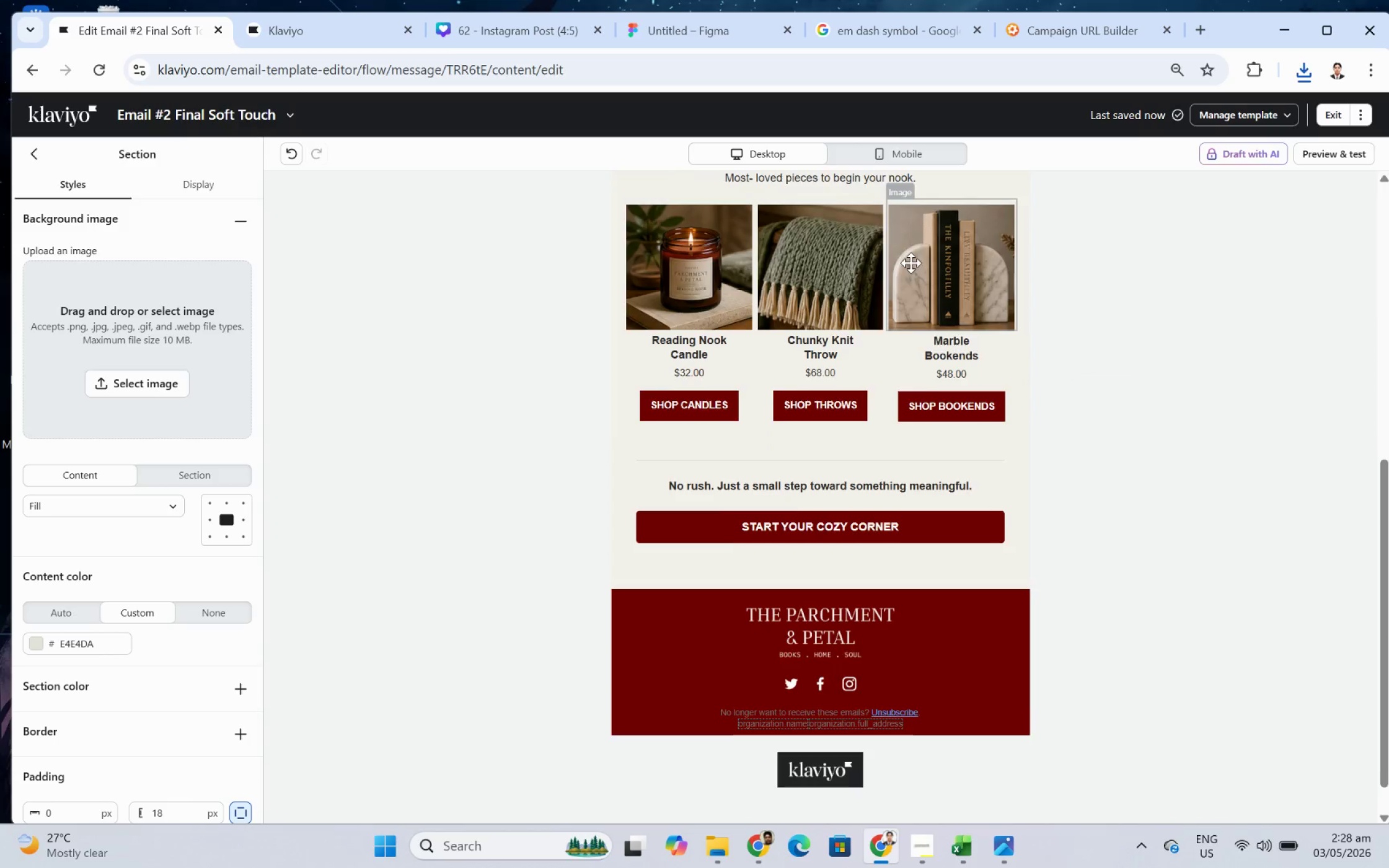 
scroll: coordinate [915, 271], scroll_direction: down, amount: 3.0
 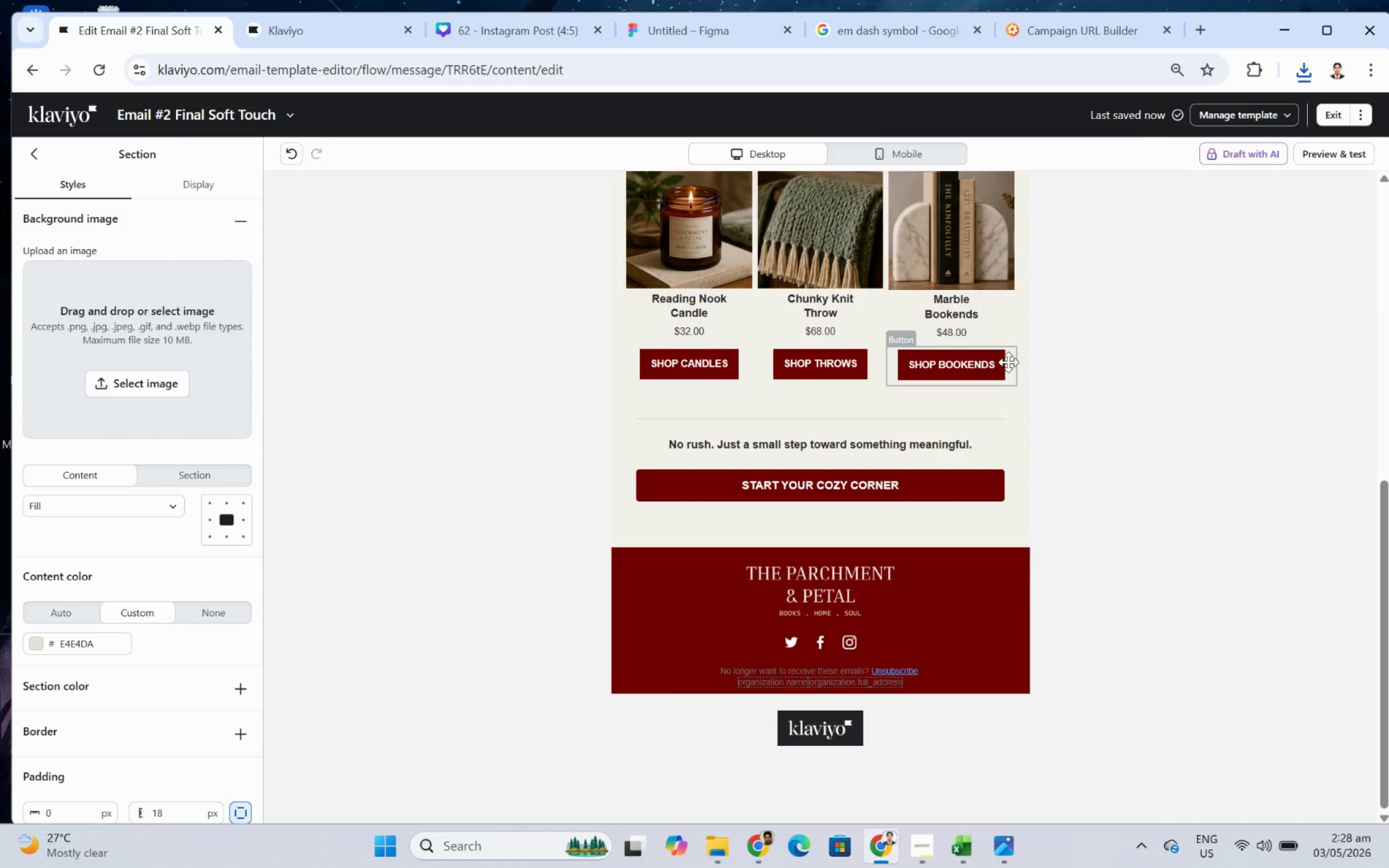 
left_click([1008, 362])
 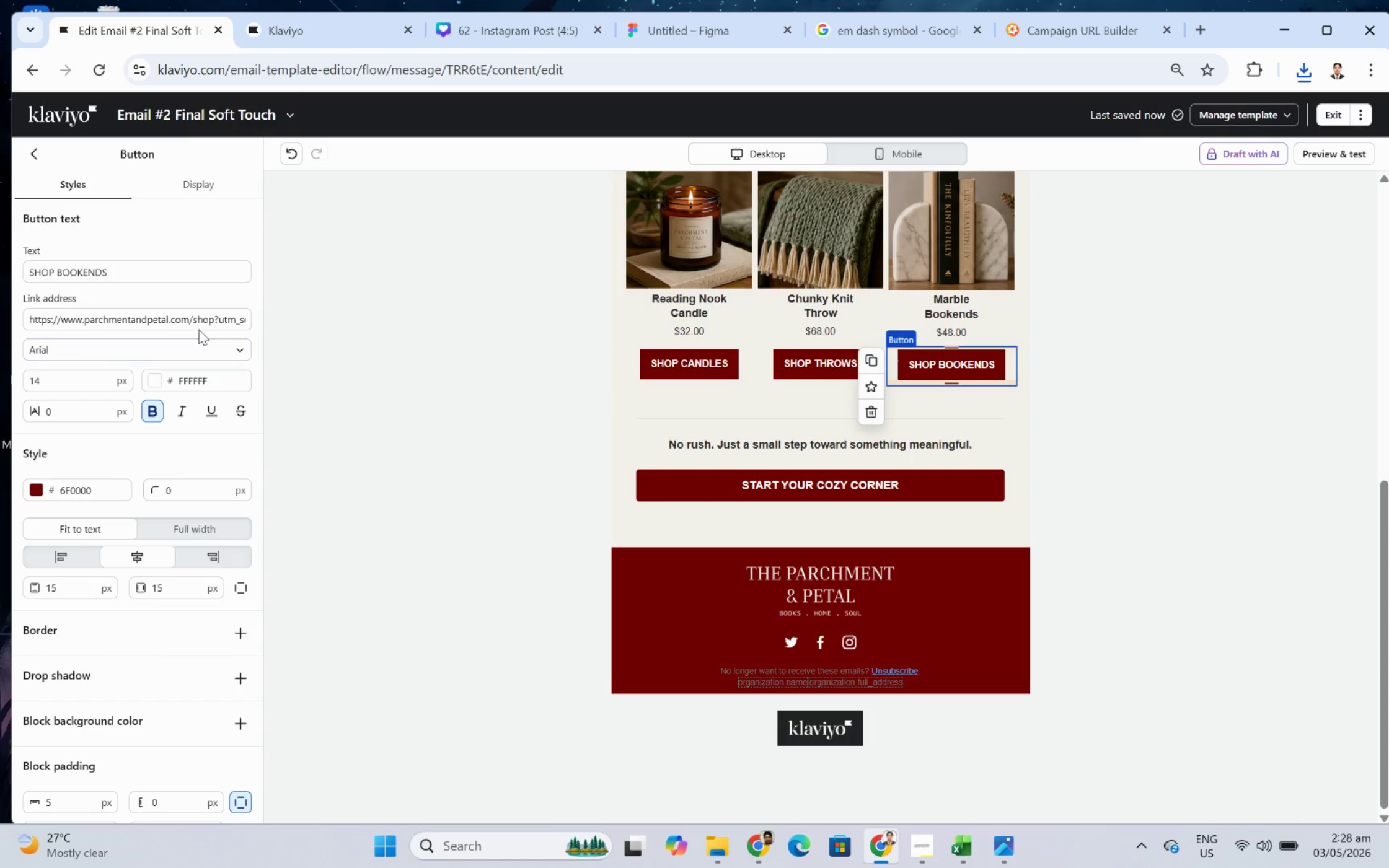 
left_click_drag(start_coordinate=[200, 320], to_coordinate=[269, 325])
 